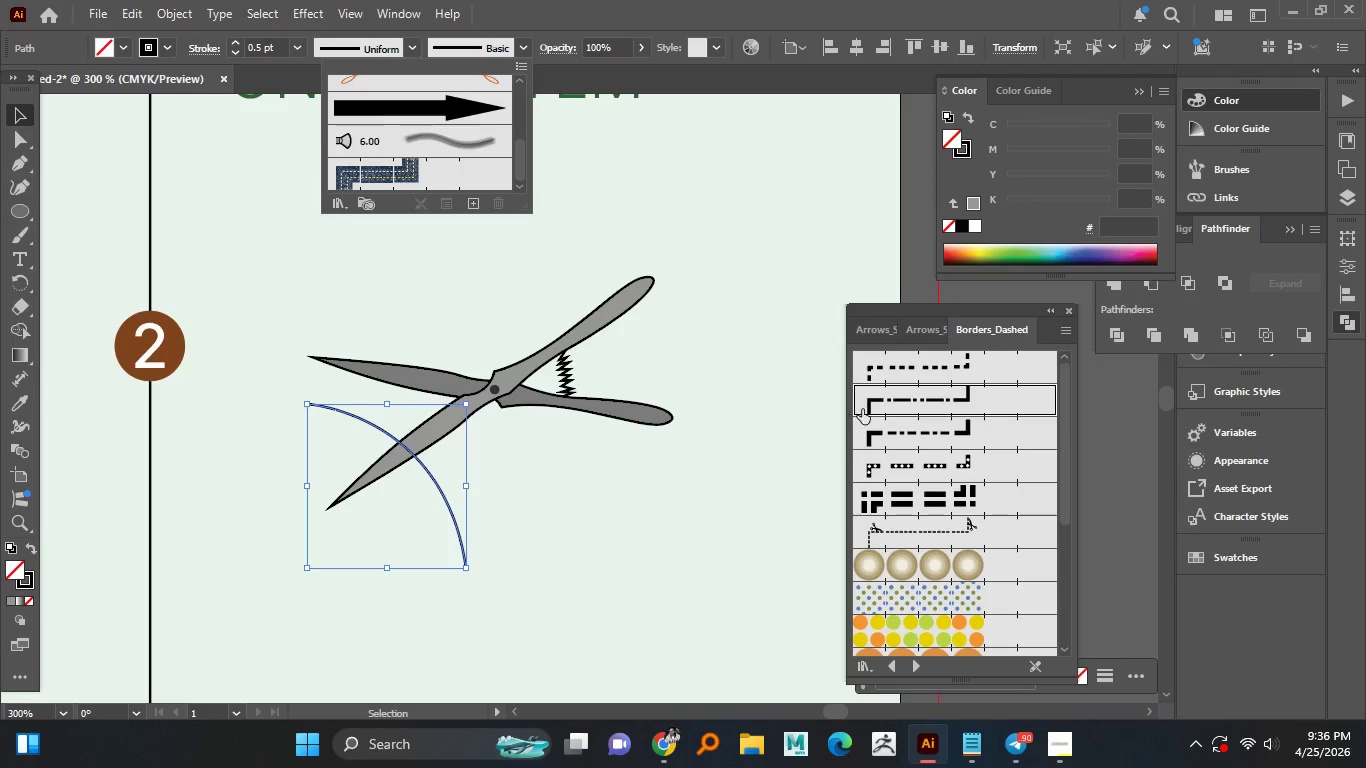 
left_click([899, 406])
 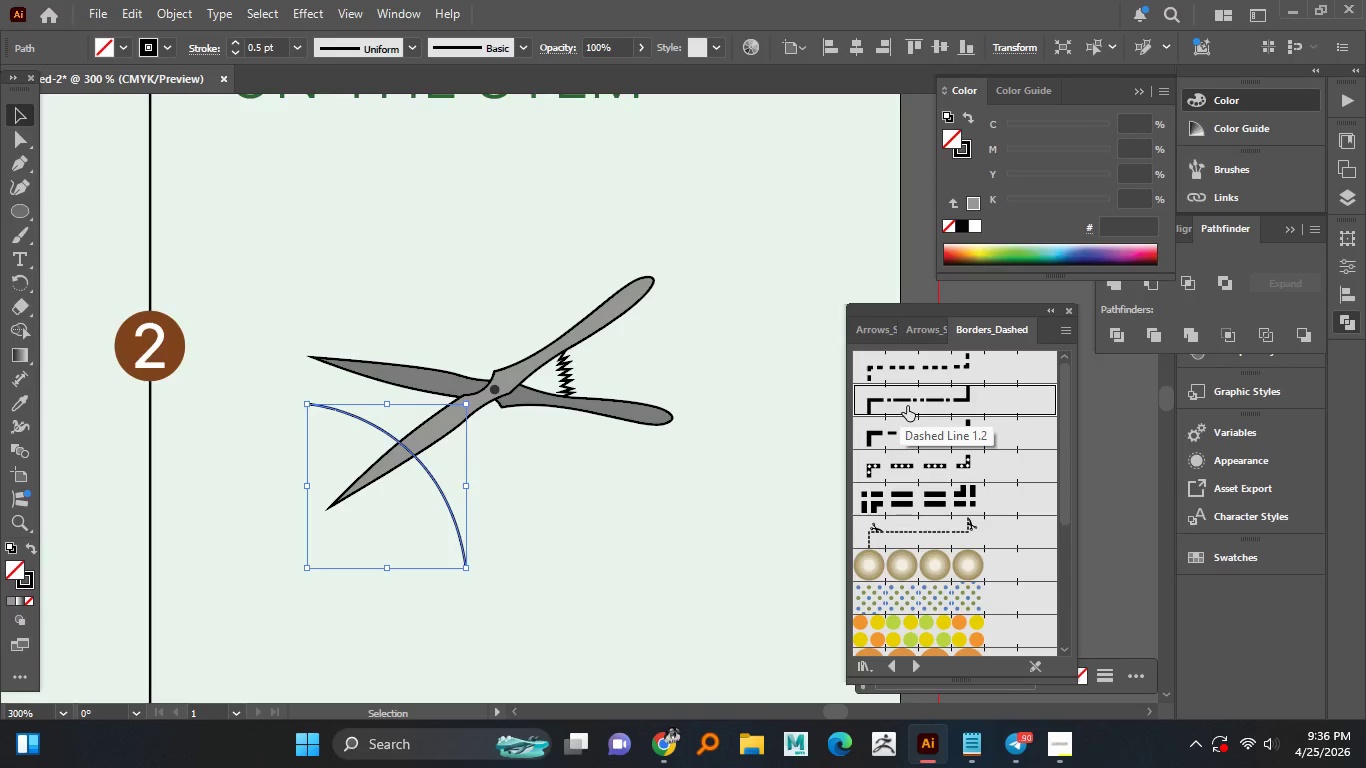 
left_click([918, 404])
 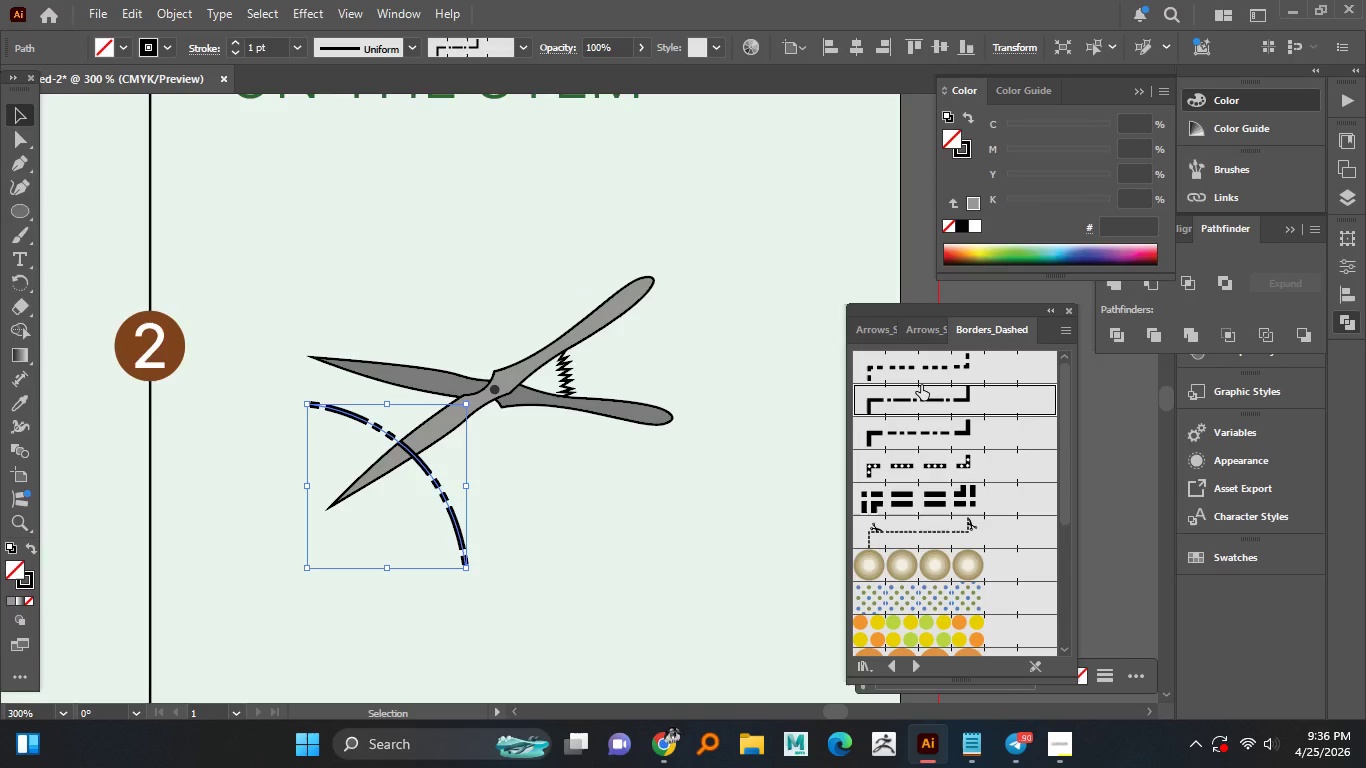 
left_click([929, 367])
 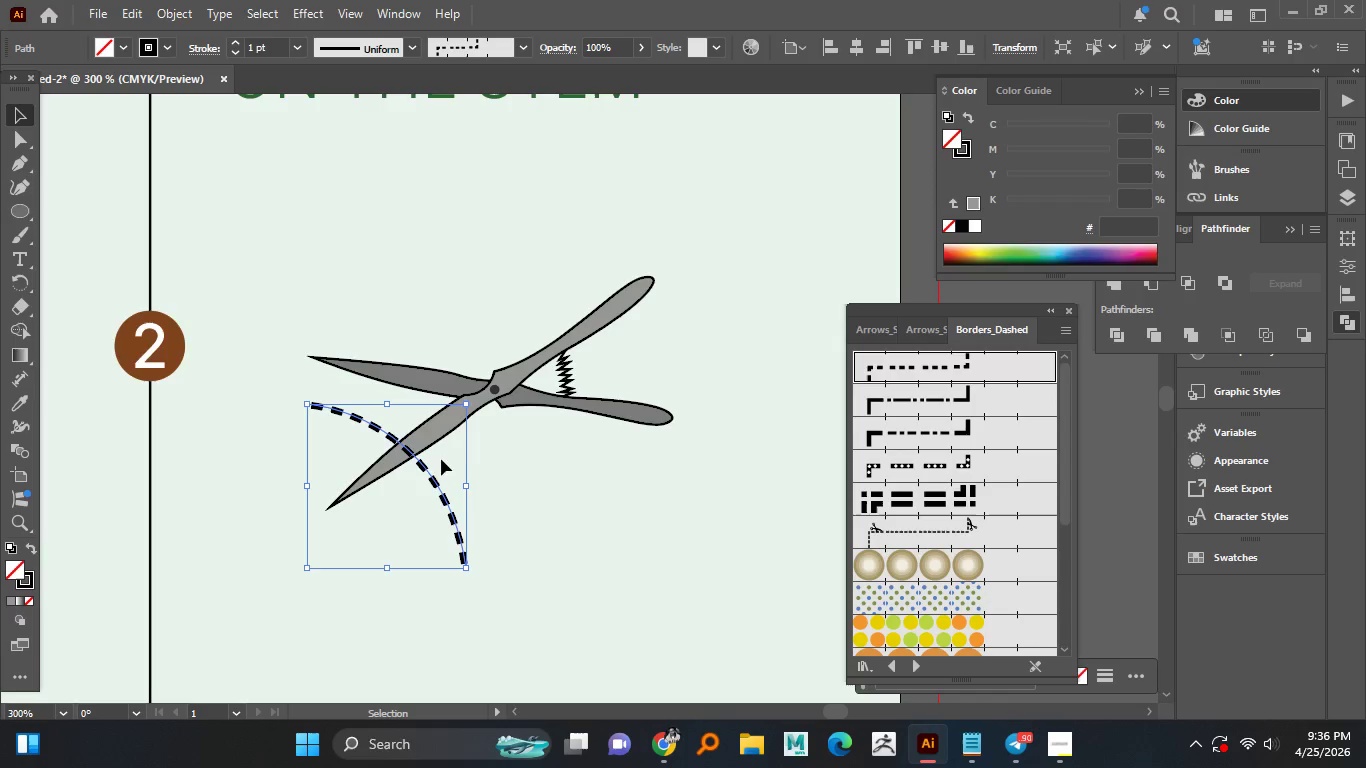 
left_click([515, 470])
 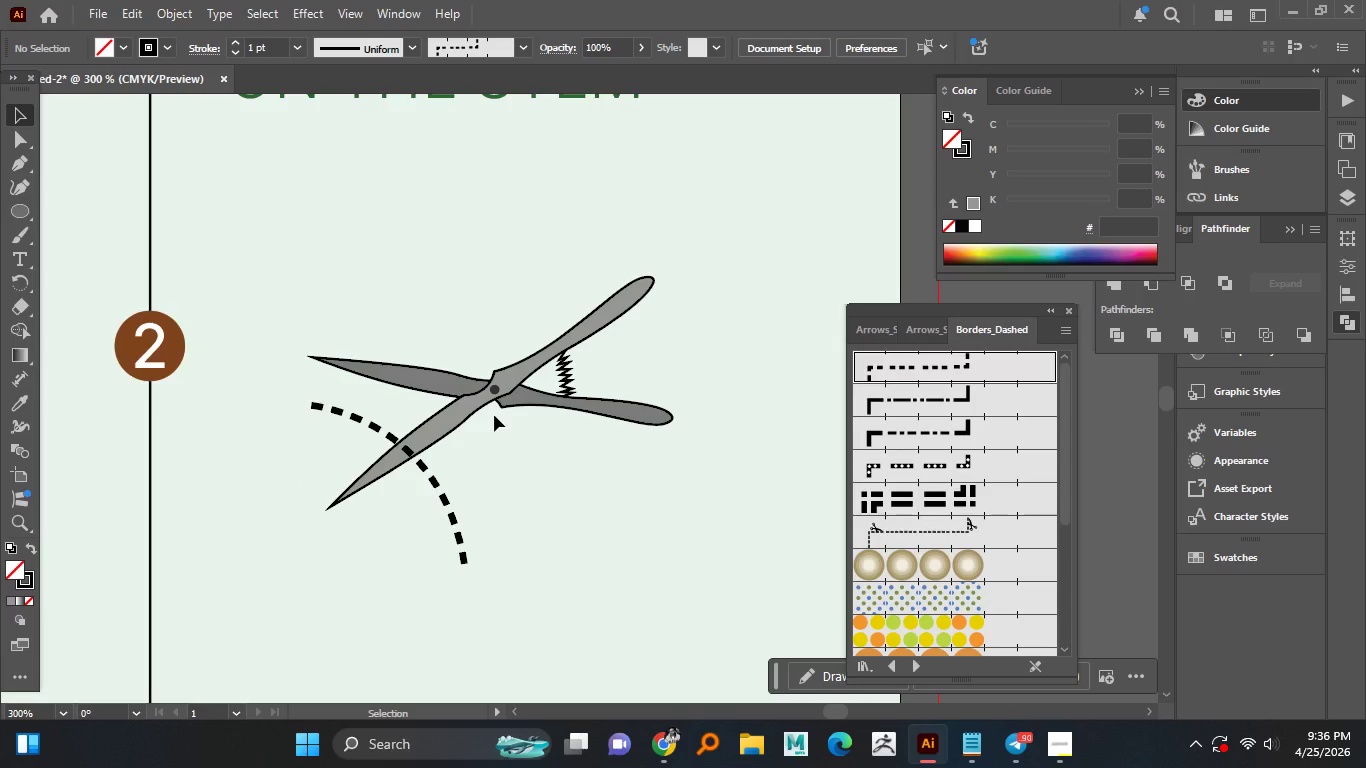 
left_click_drag(start_coordinate=[465, 337], to_coordinate=[581, 417])
 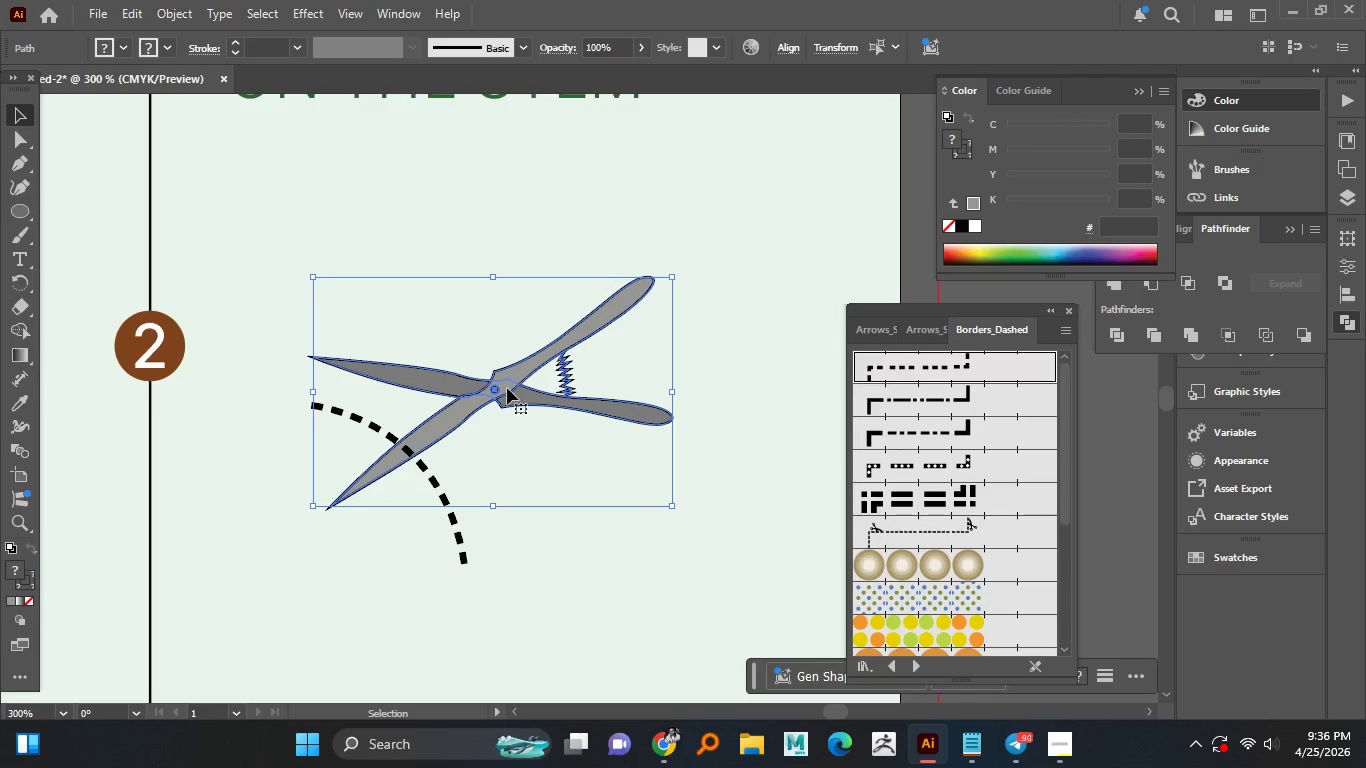 
right_click([507, 388])
 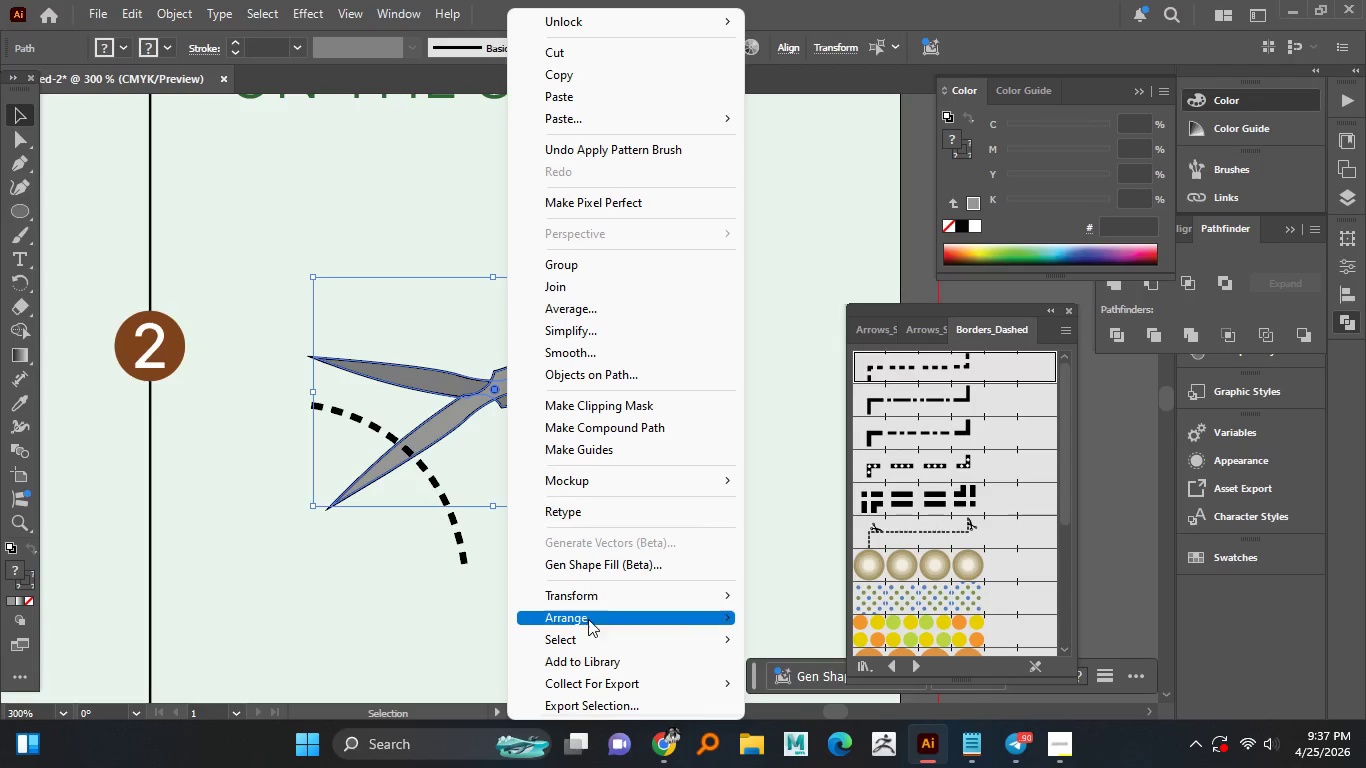 
left_click([588, 621])
 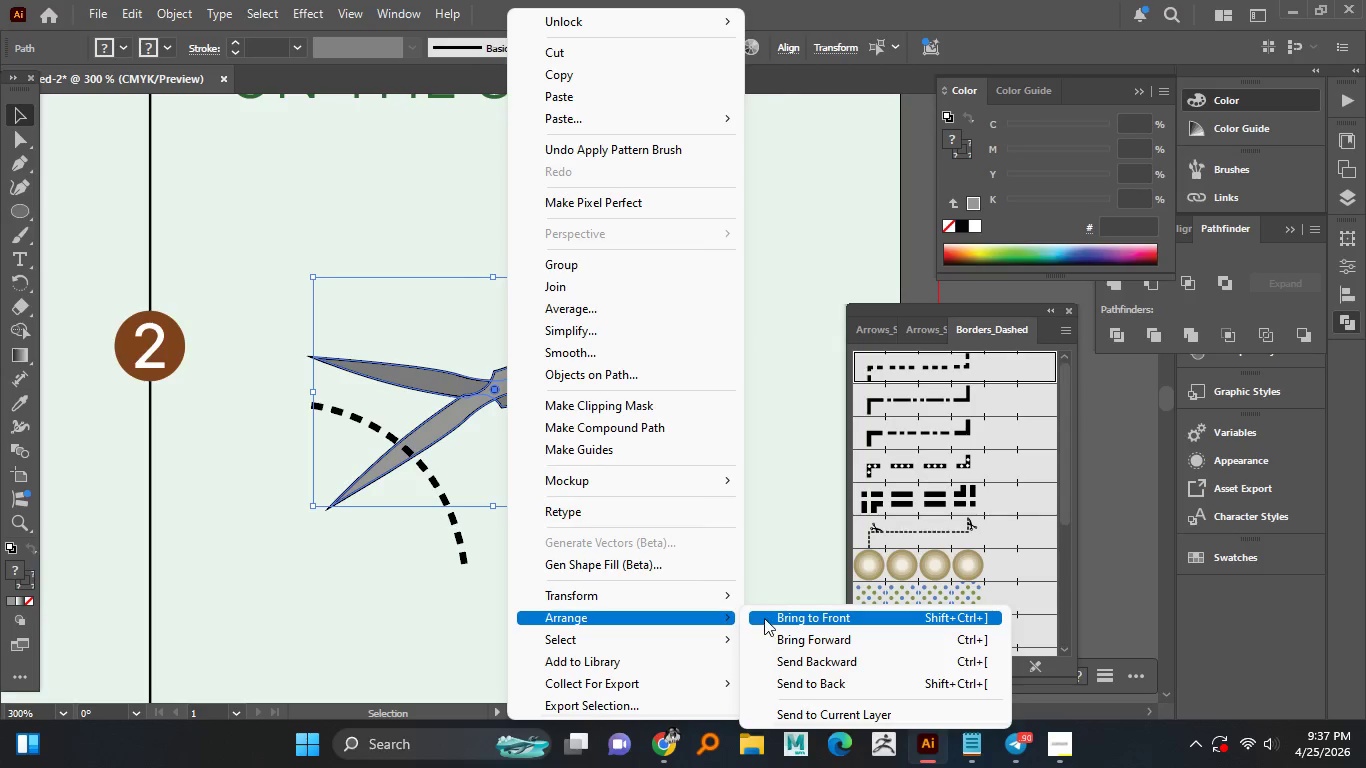 
left_click([765, 618])
 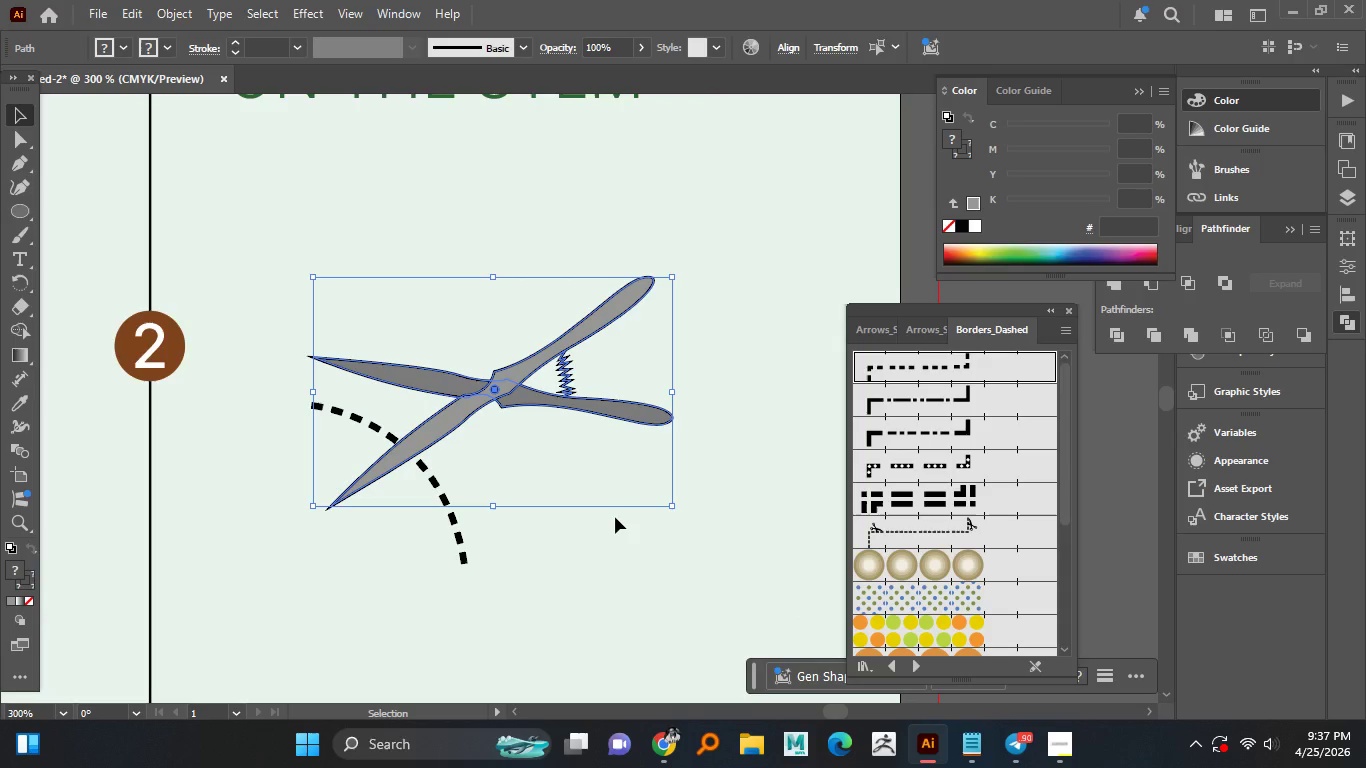 
wait(6.34)
 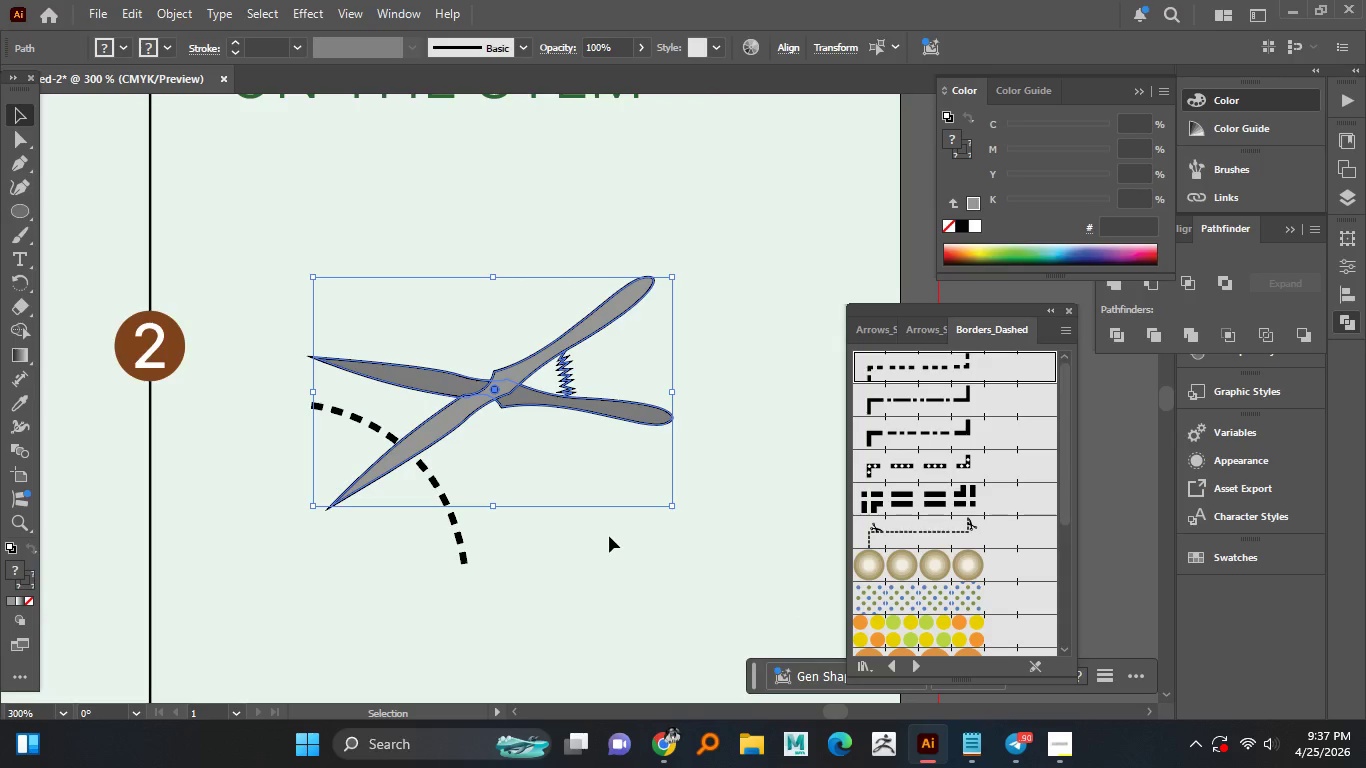 
left_click([561, 580])
 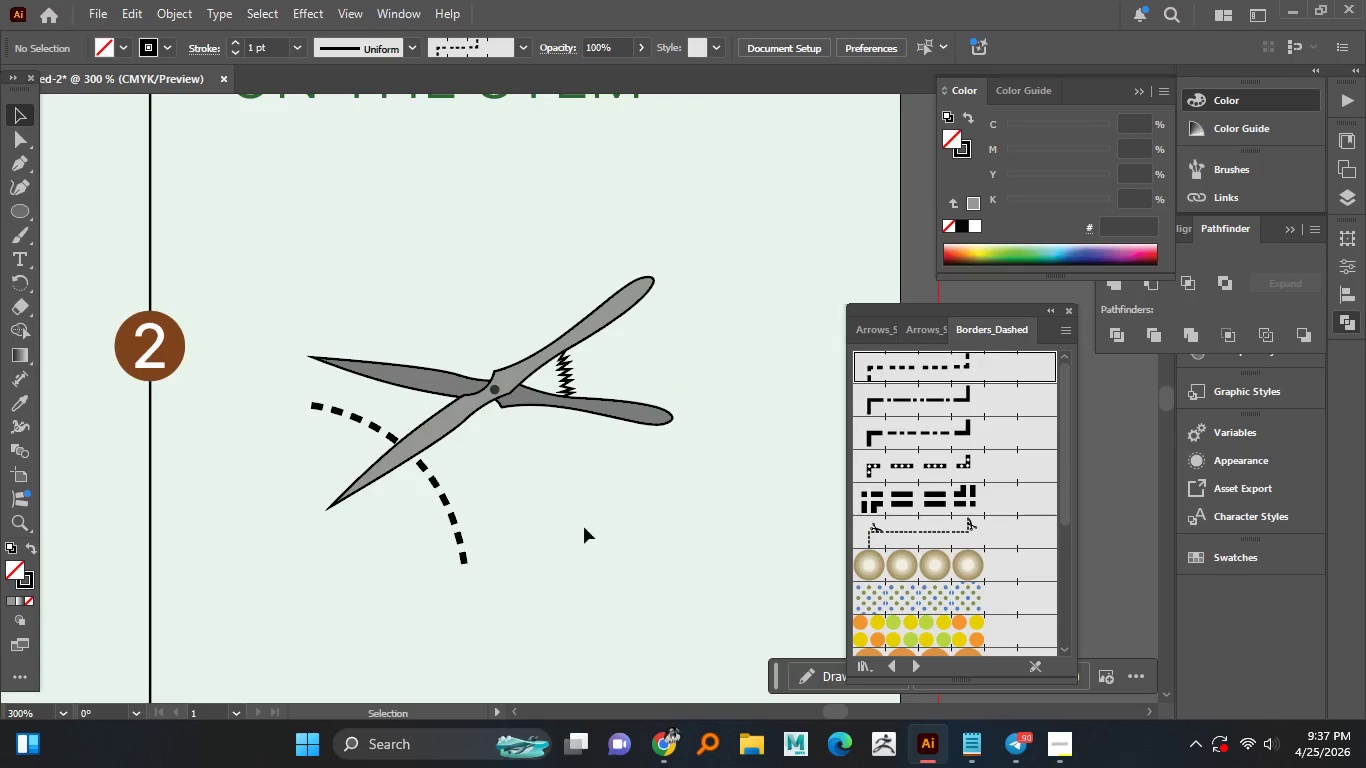 
hold_key(key=AltLeft, duration=1.5)
scroll: coordinate [583, 510], scroll_direction: down, amount: 2.0
 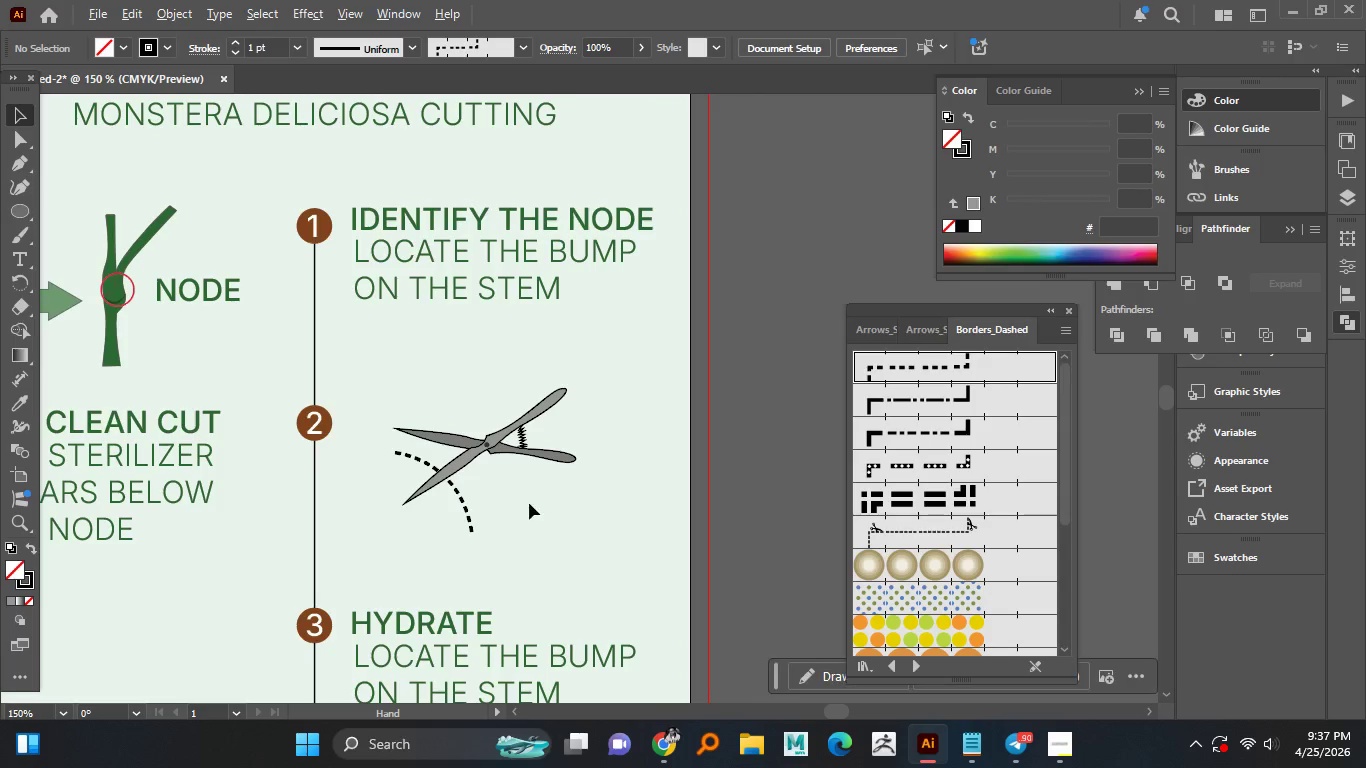 
hold_key(key=AltLeft, duration=0.83)
scroll: coordinate [500, 508], scroll_direction: up, amount: 2.0
 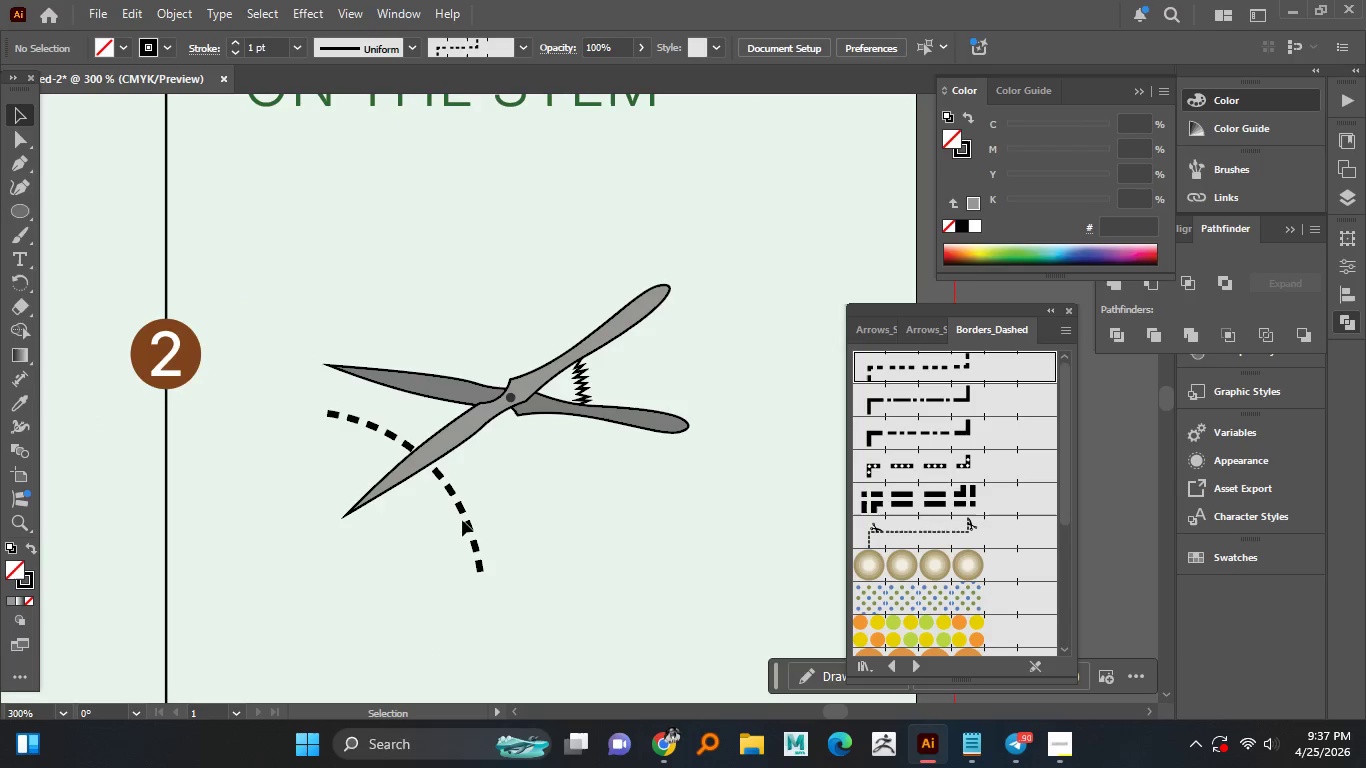 
left_click([463, 517])
 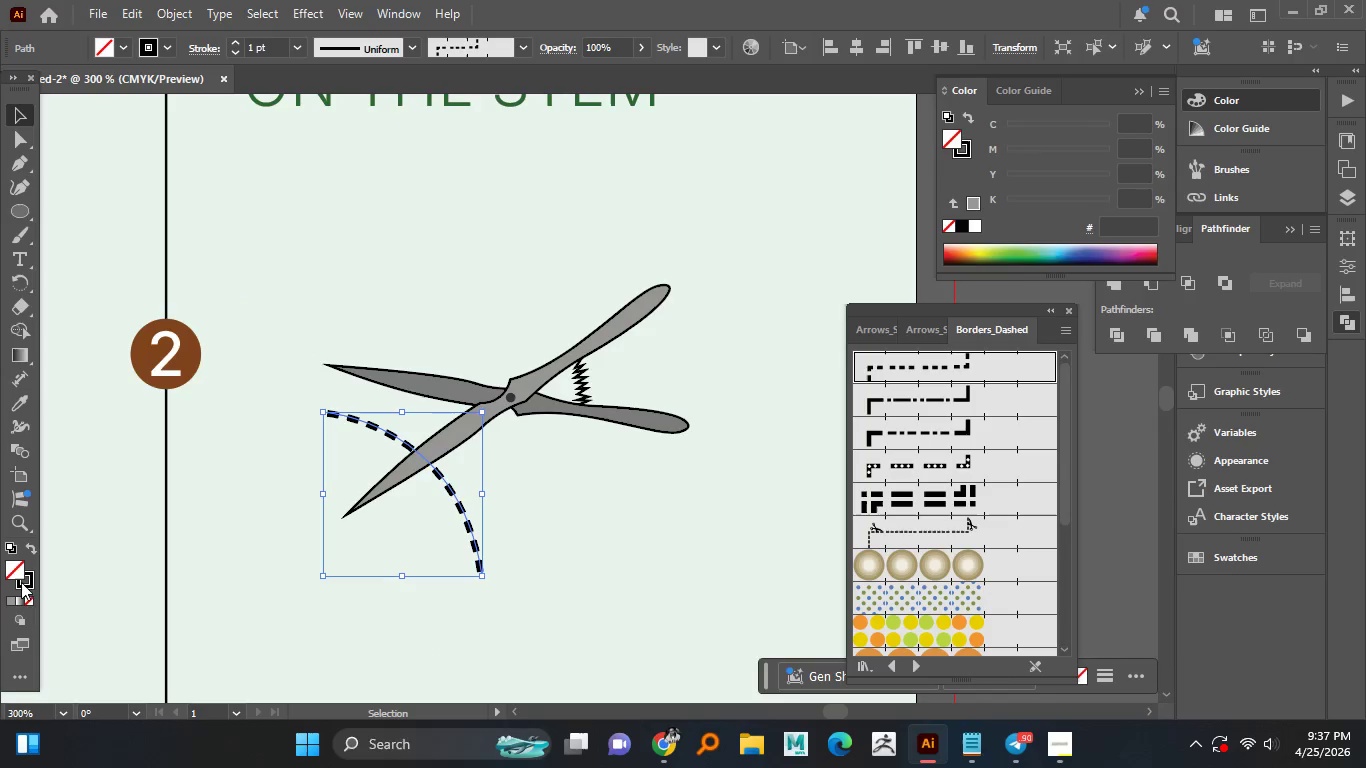 
left_click([25, 583])
 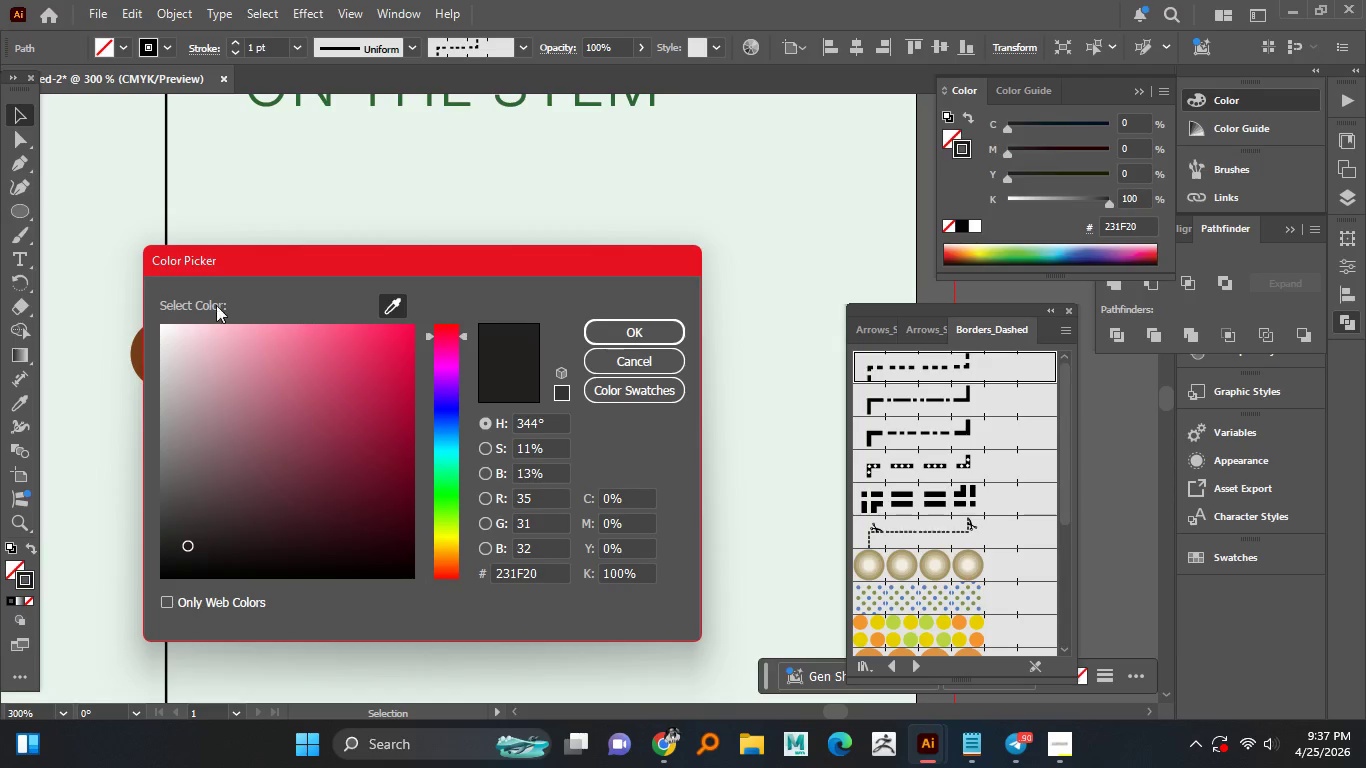 
left_click([135, 354])
 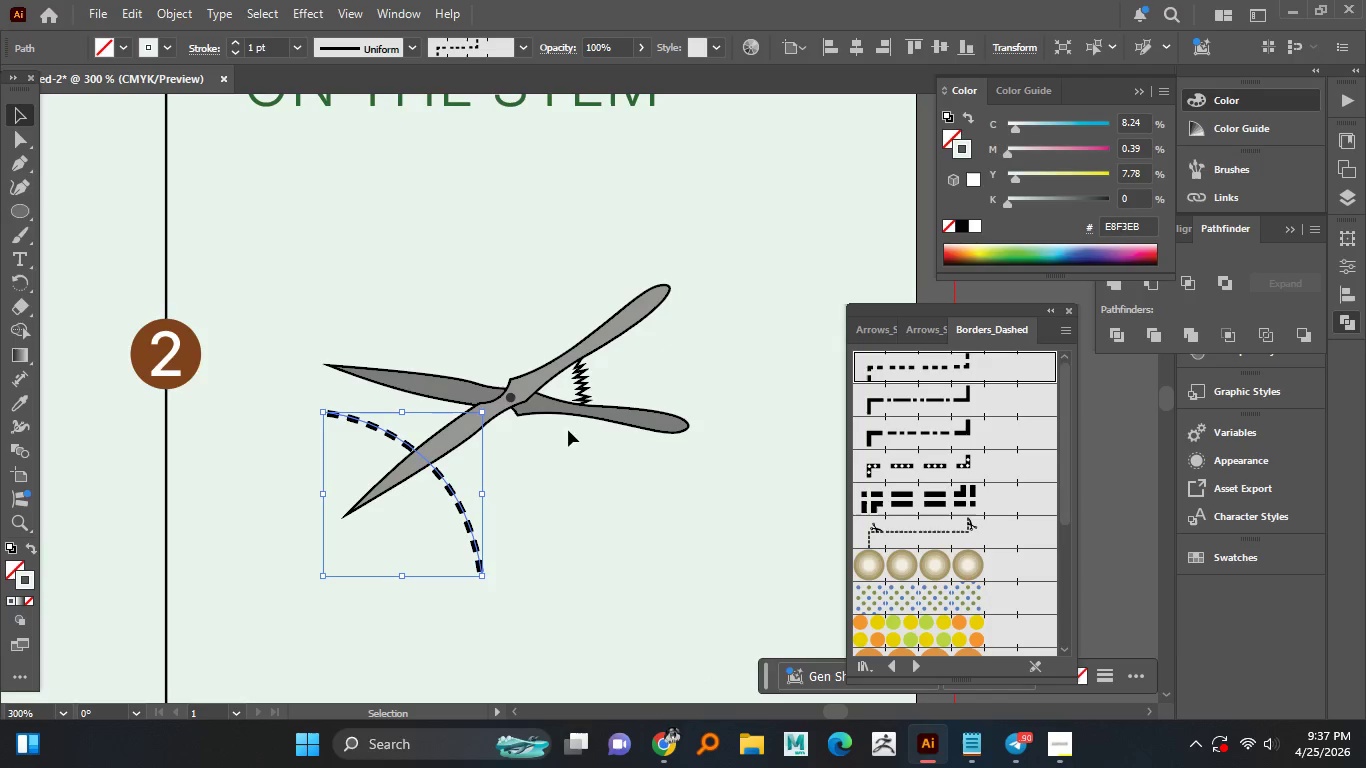 
left_click([542, 471])
 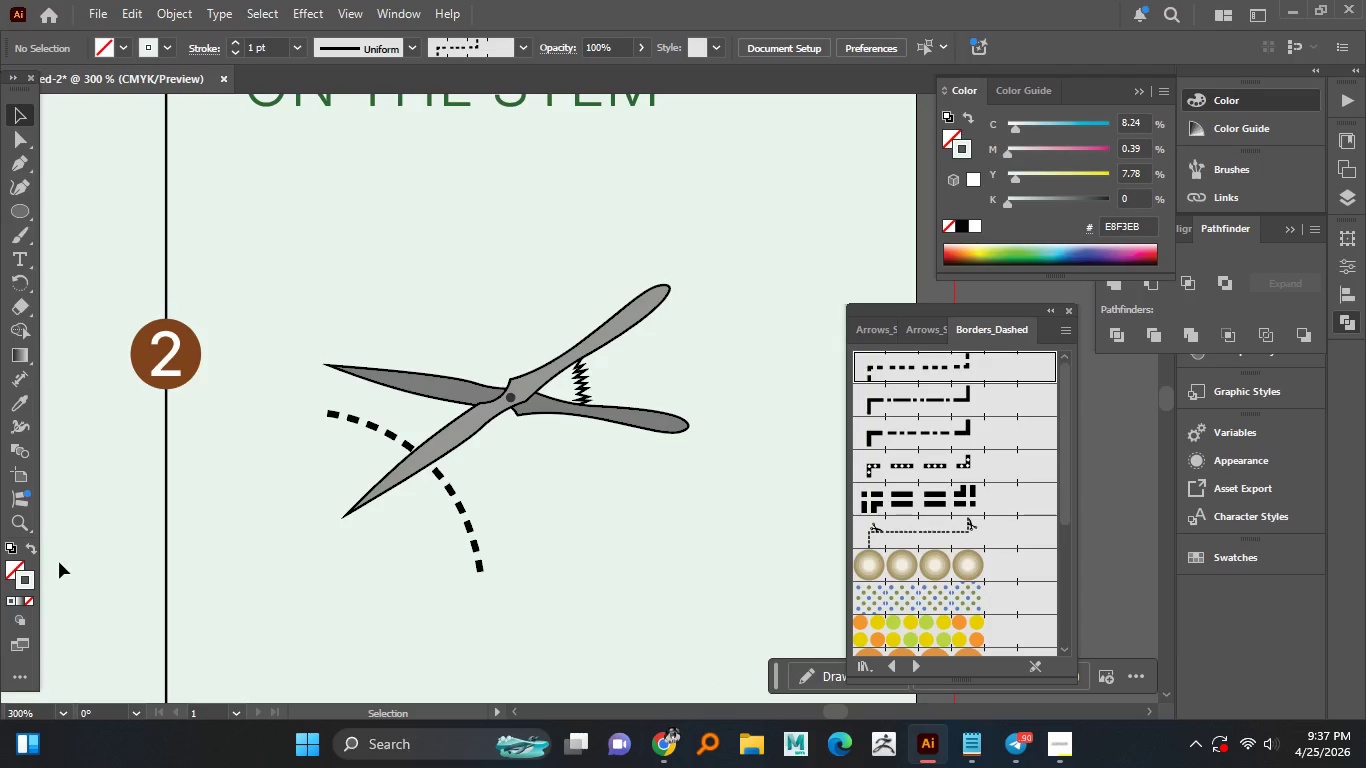 
left_click([352, 417])
 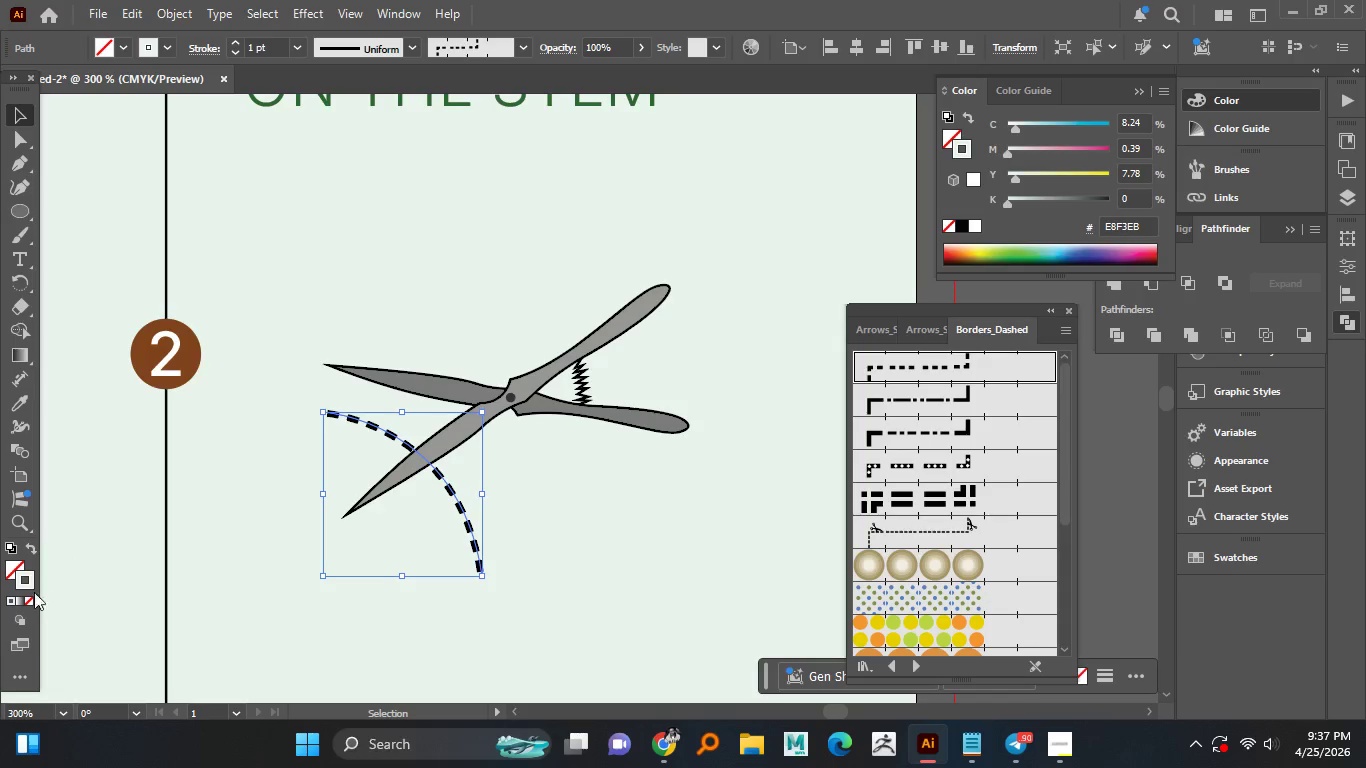 
double_click([27, 584])
 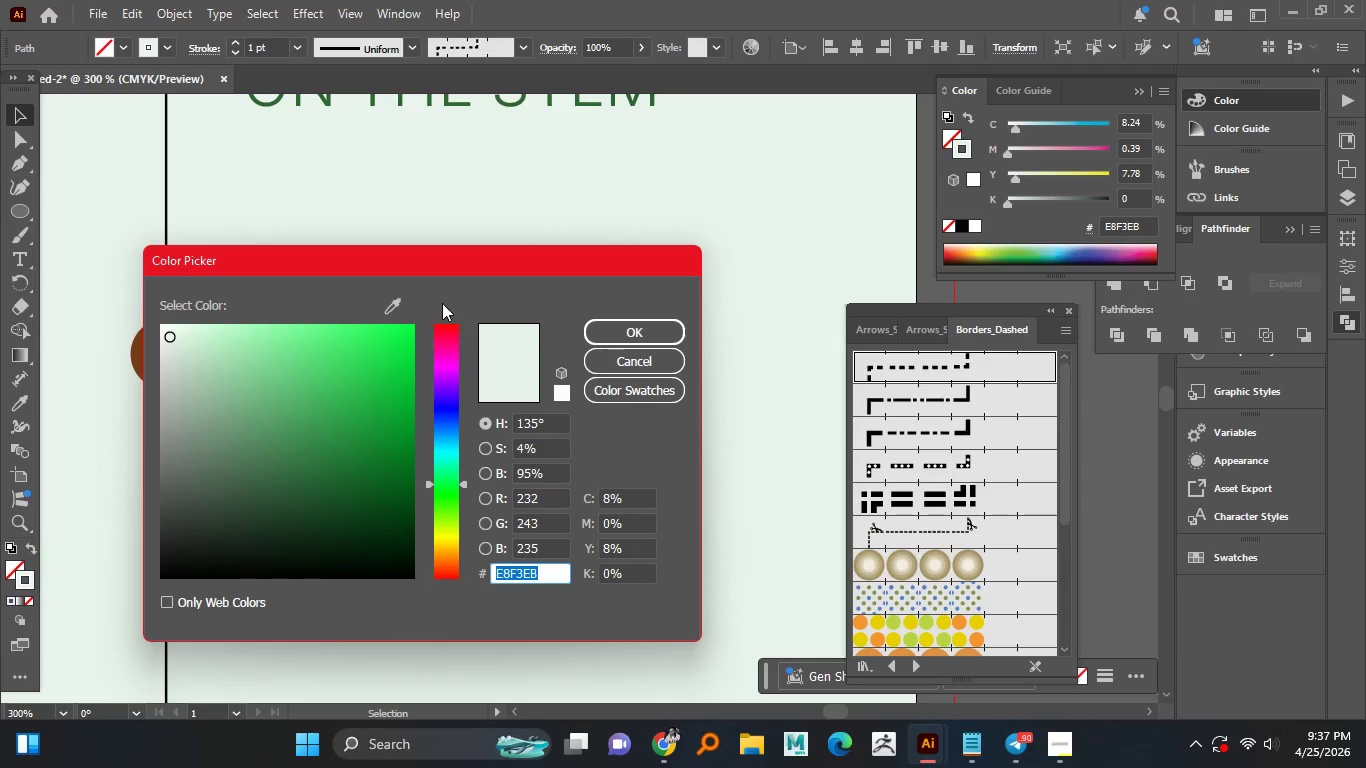 
left_click_drag(start_coordinate=[453, 275], to_coordinate=[712, 299])
 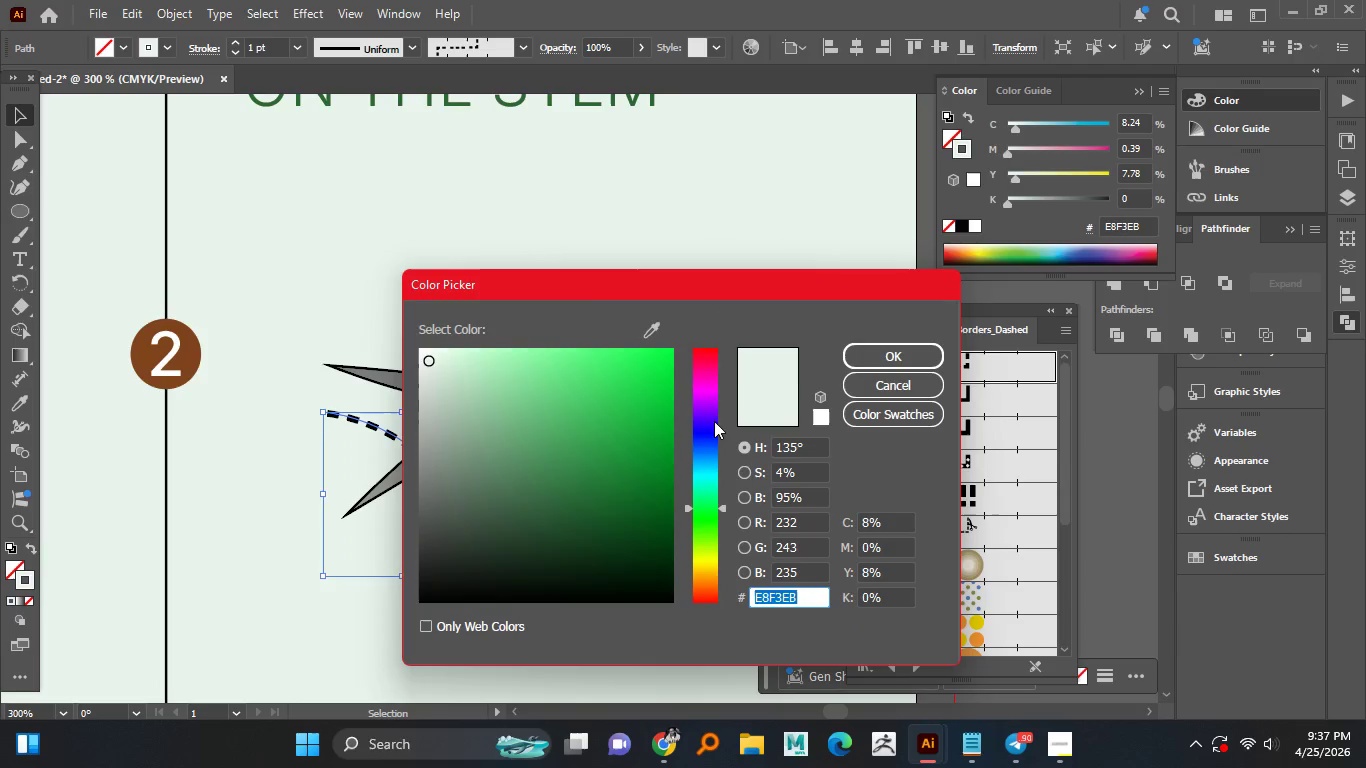 
left_click_drag(start_coordinate=[714, 416], to_coordinate=[723, 353])
 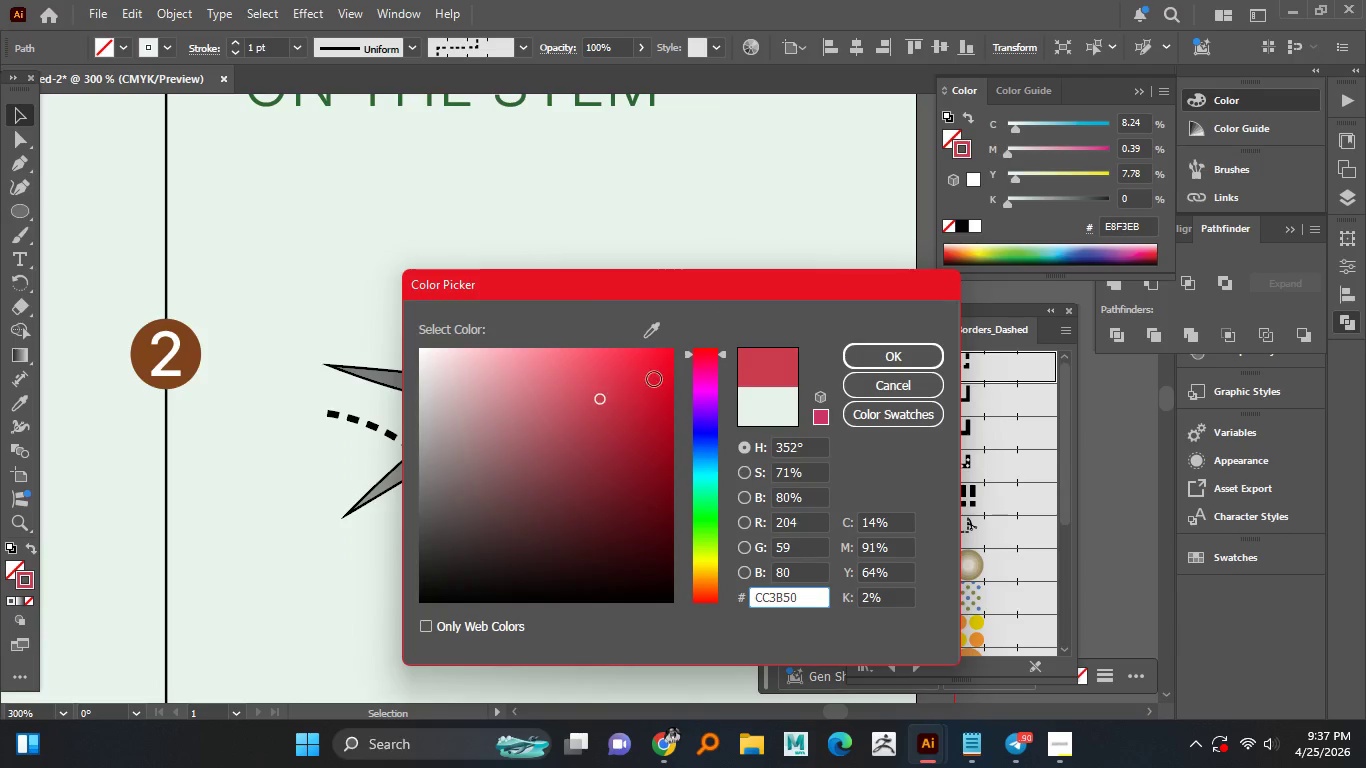 
right_click([723, 361])
 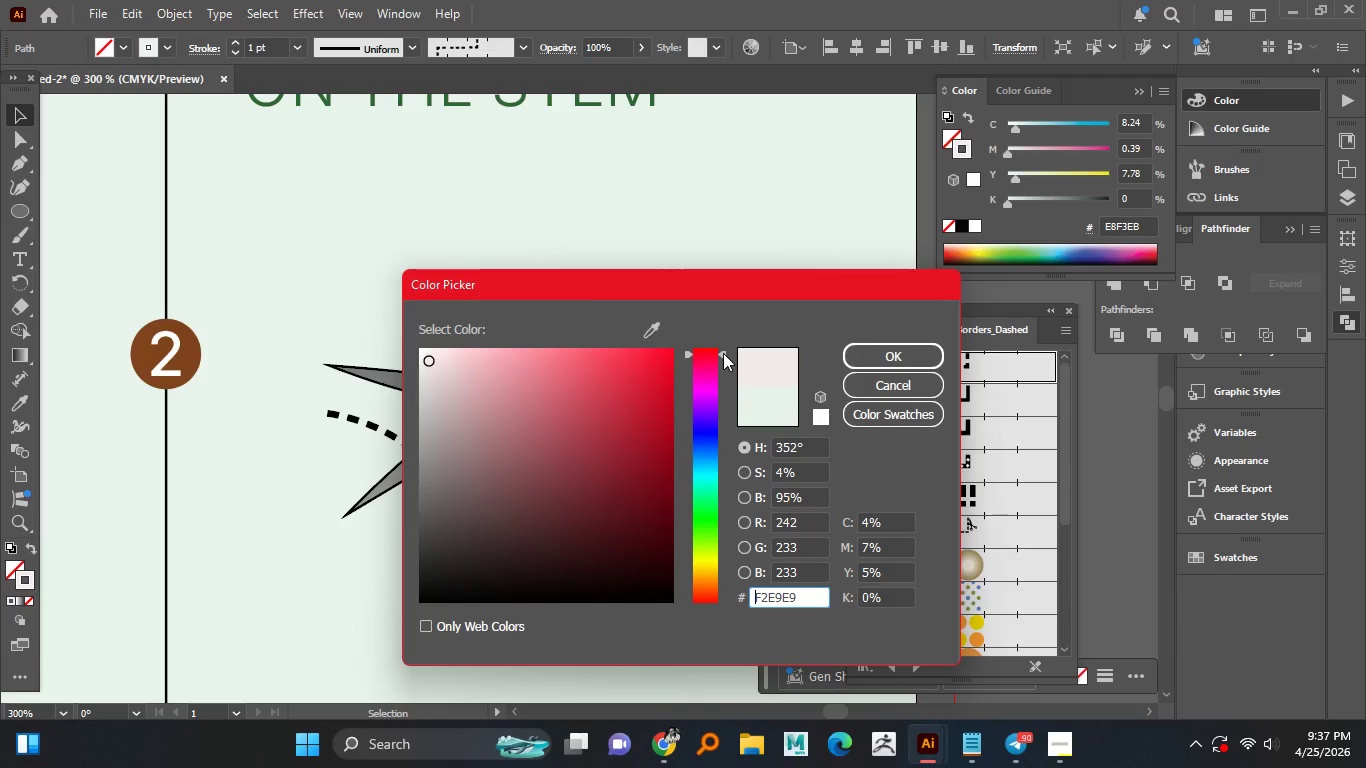 
left_click([723, 353])
 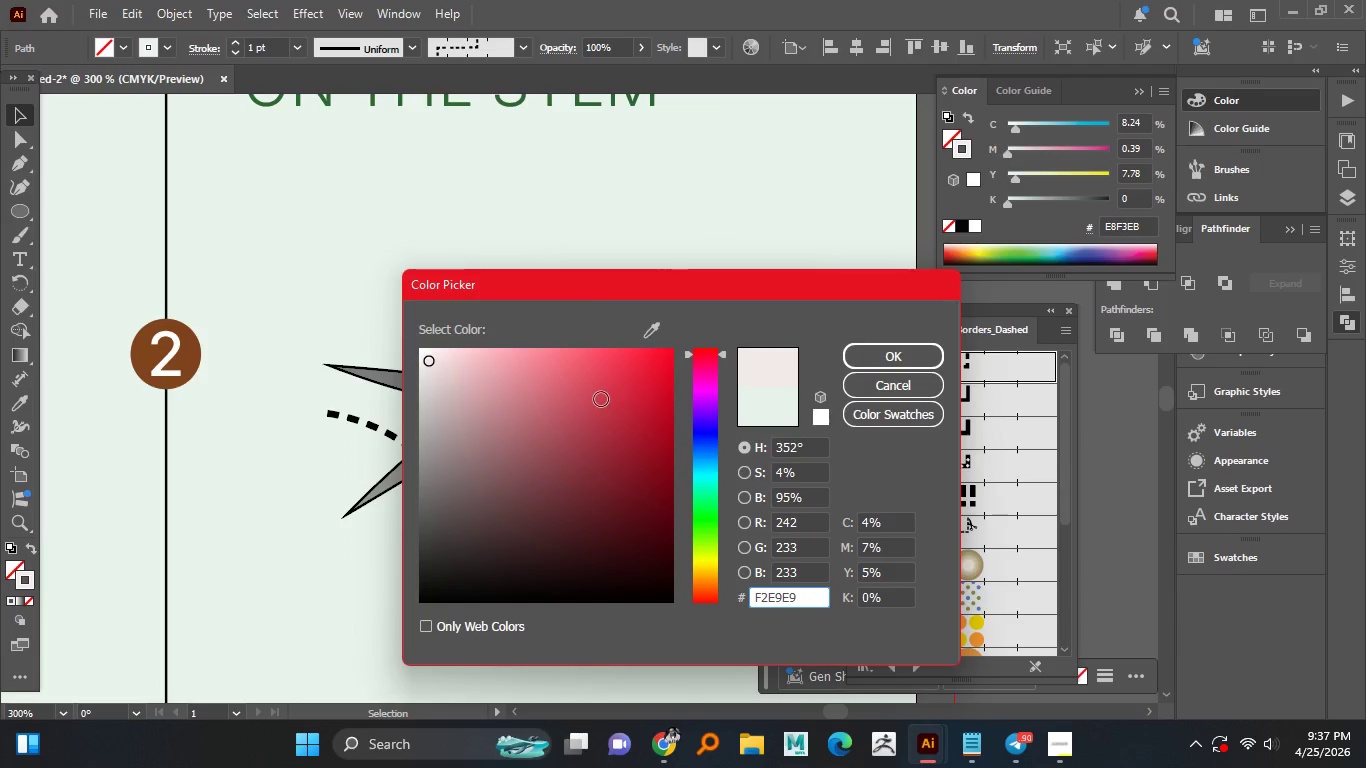 
right_click([723, 353])
 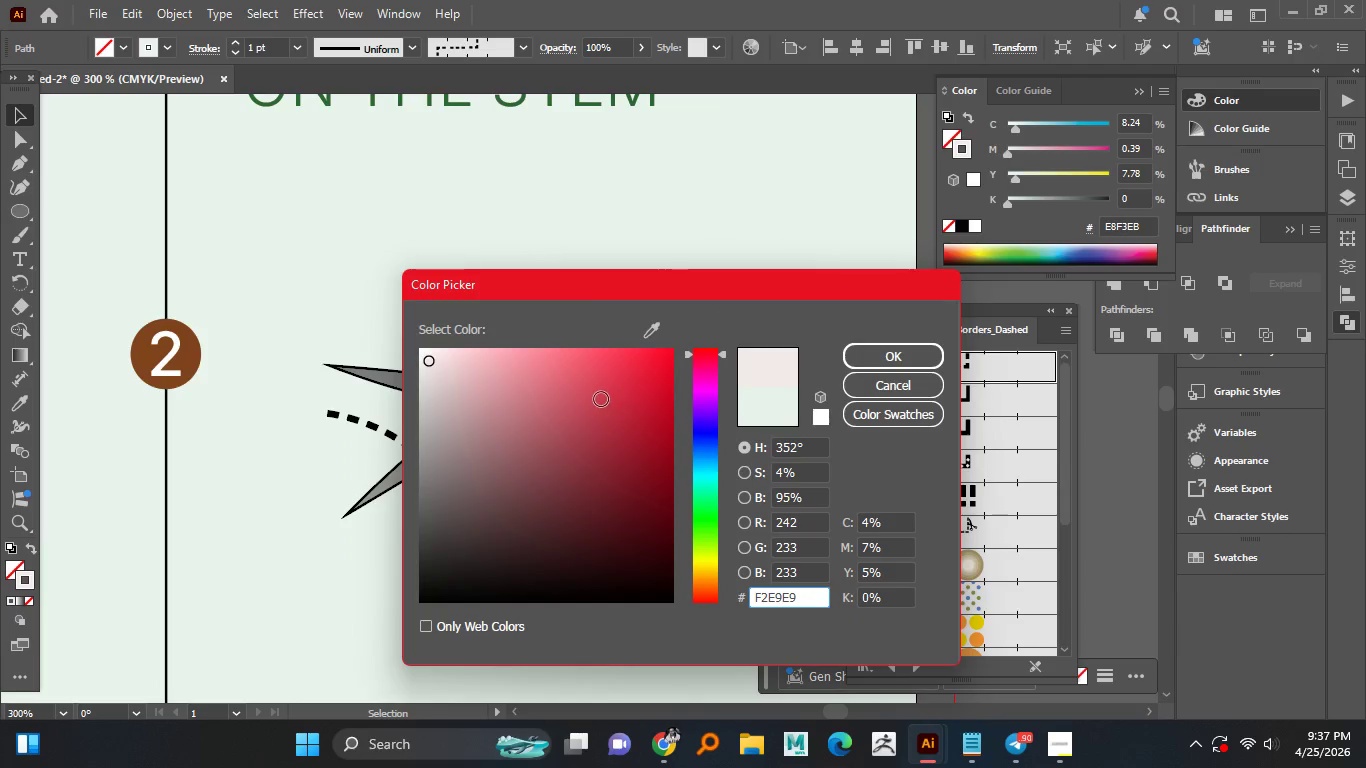 
left_click([601, 399])
 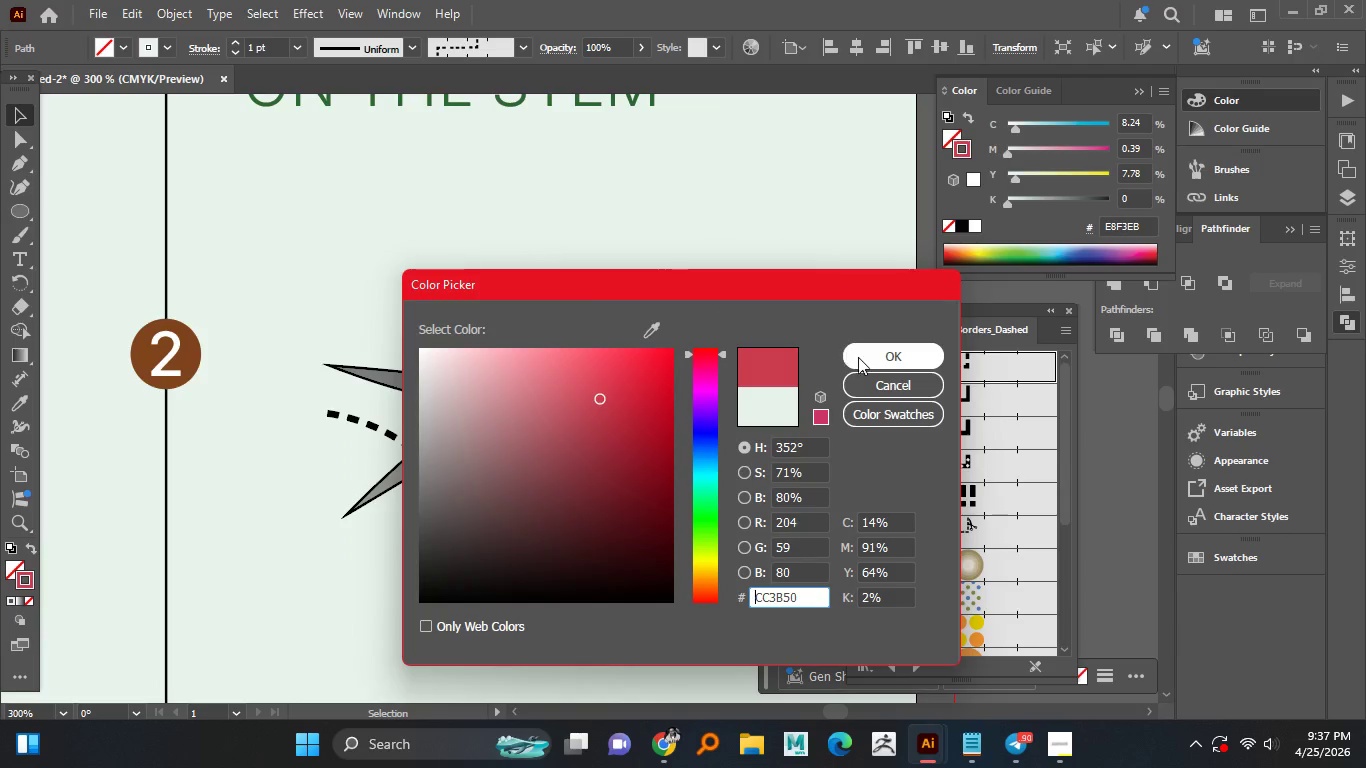 
left_click([863, 358])
 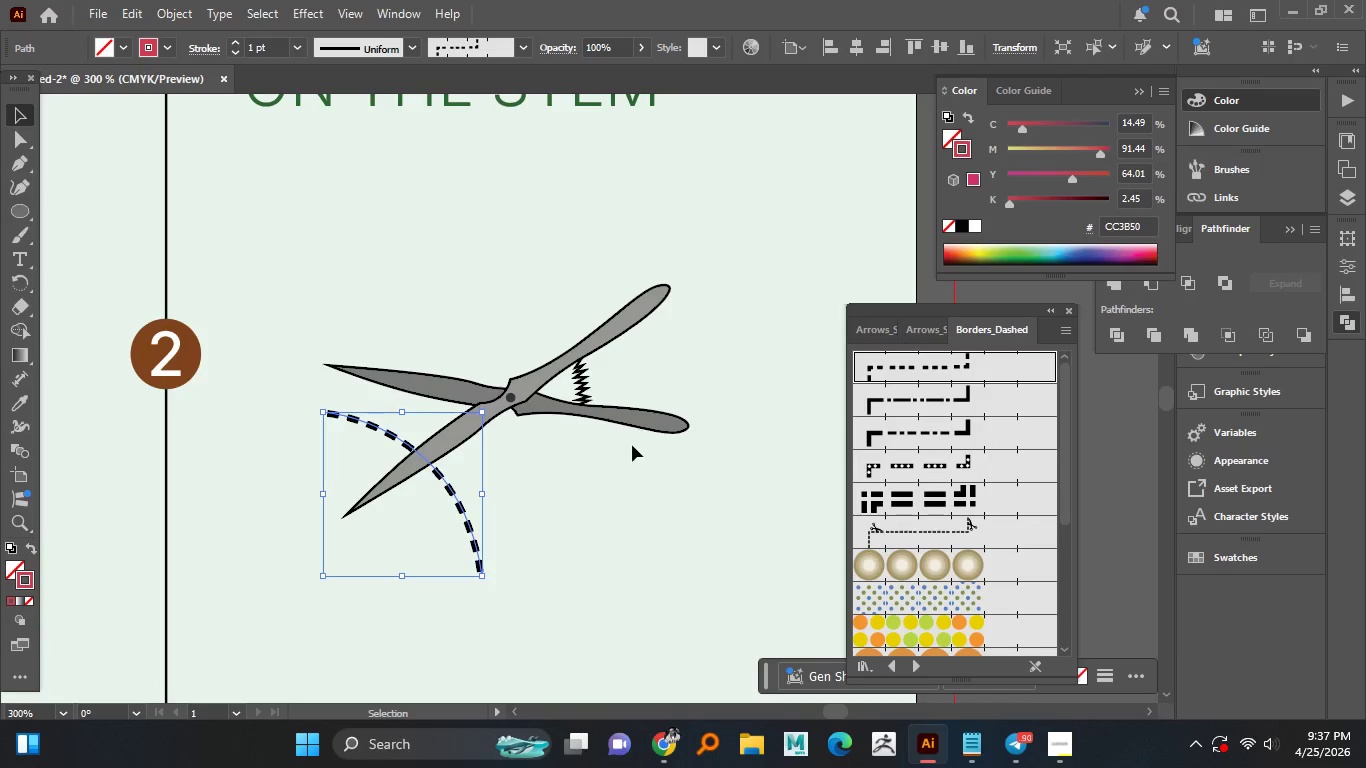 
left_click([600, 455])
 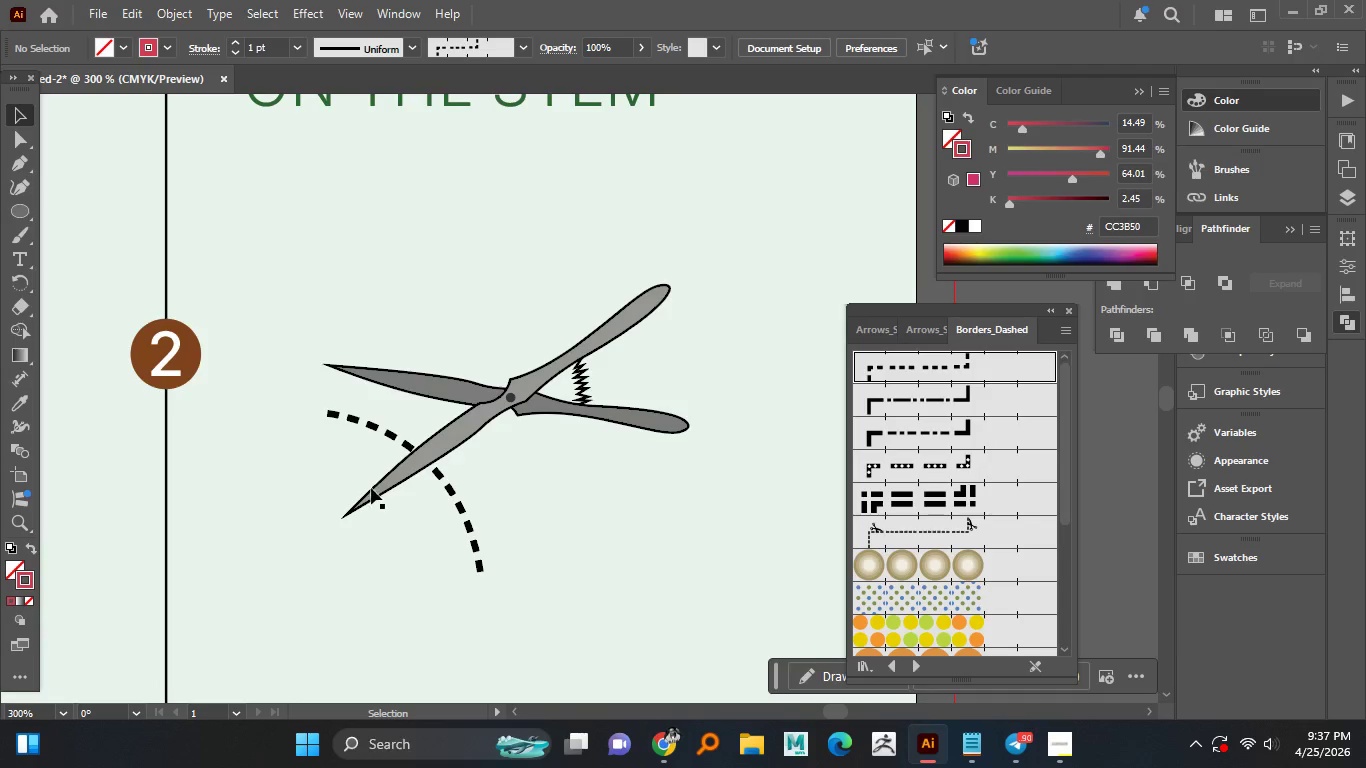 
hold_key(key=AltLeft, duration=1.5)
 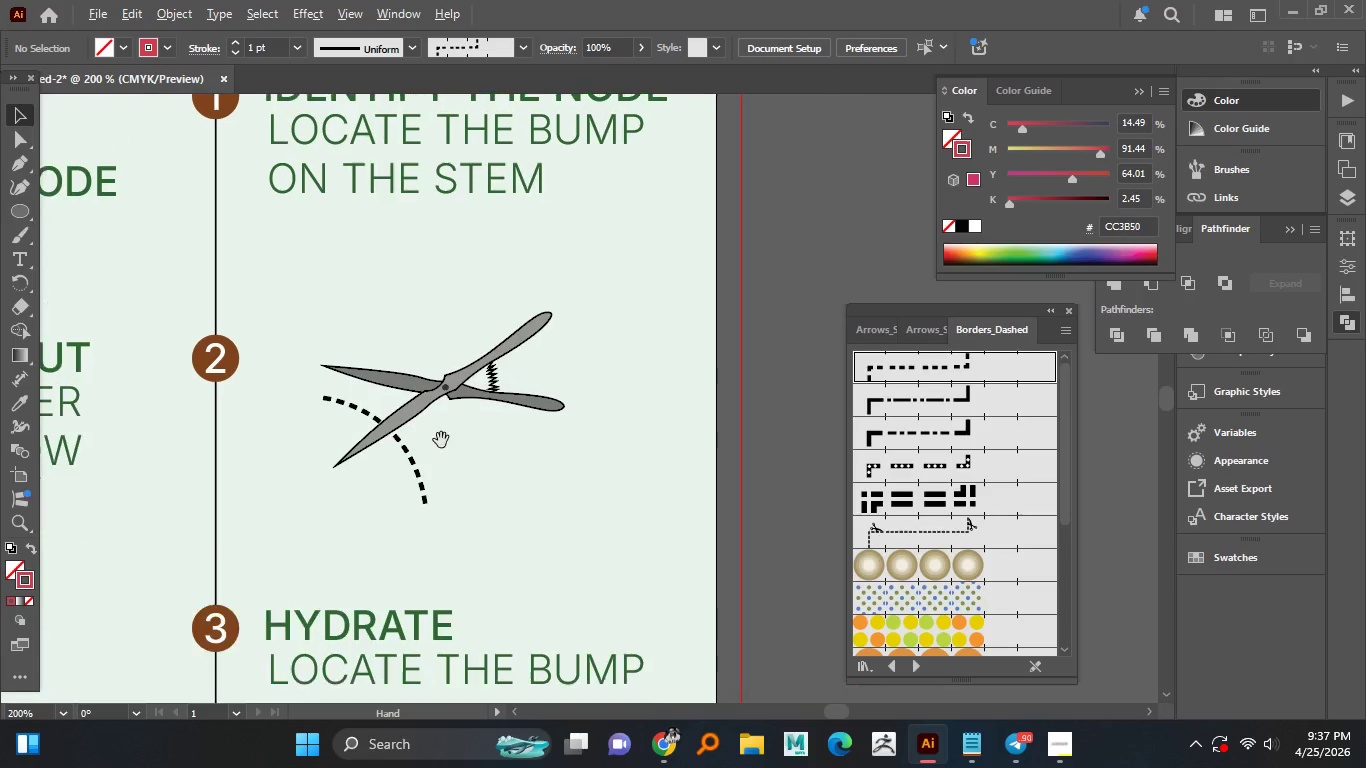 
hold_key(key=AltLeft, duration=1.03)
 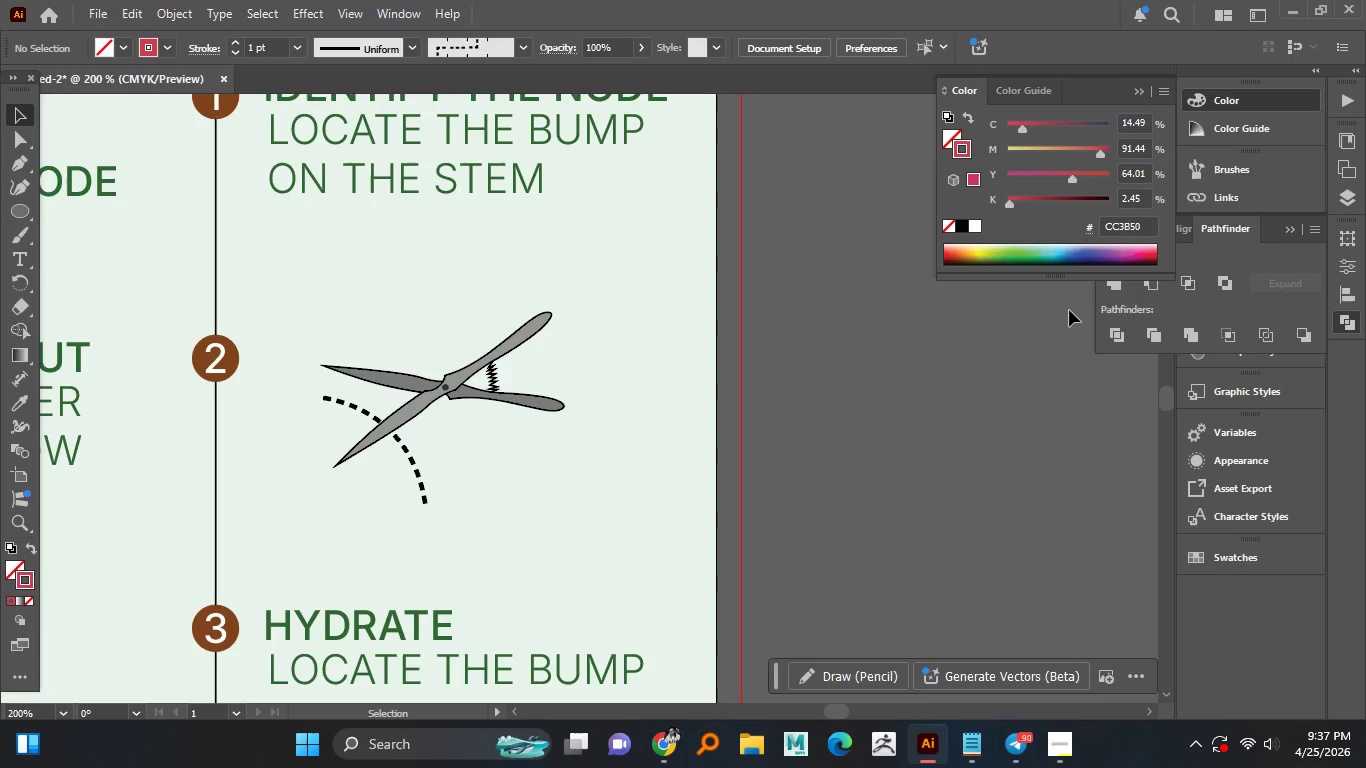 
scroll: coordinate [557, 462], scroll_direction: down, amount: 1.0
 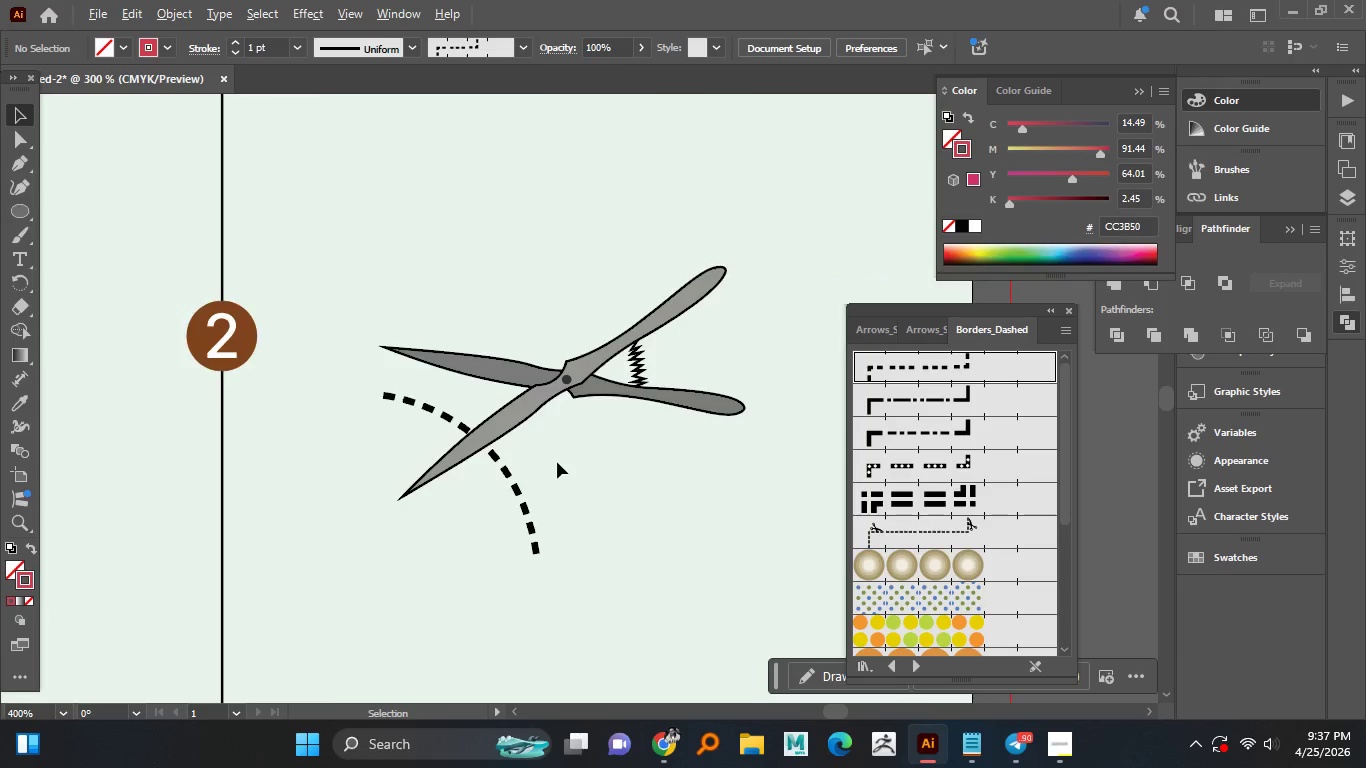 
hold_key(key=AltLeft, duration=1.5)
 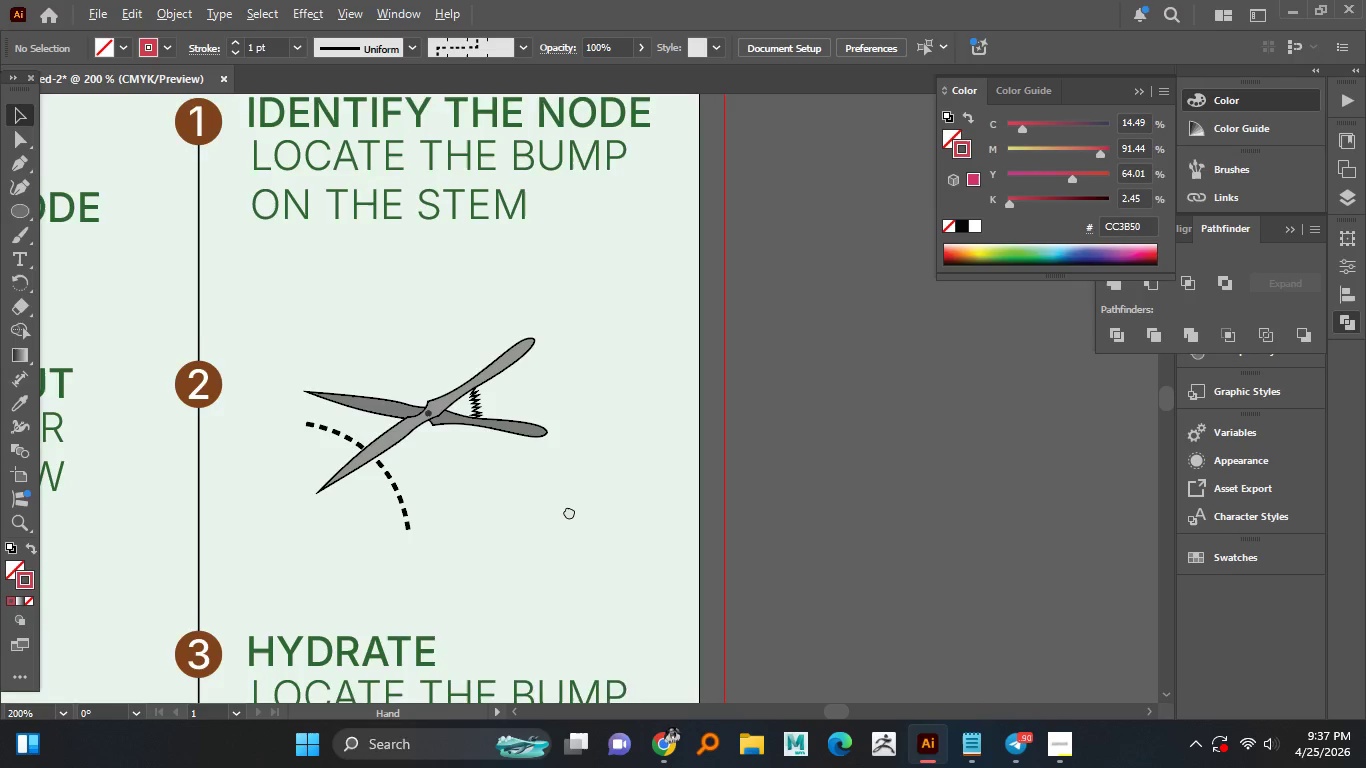 
hold_key(key=AltLeft, duration=1.5)
 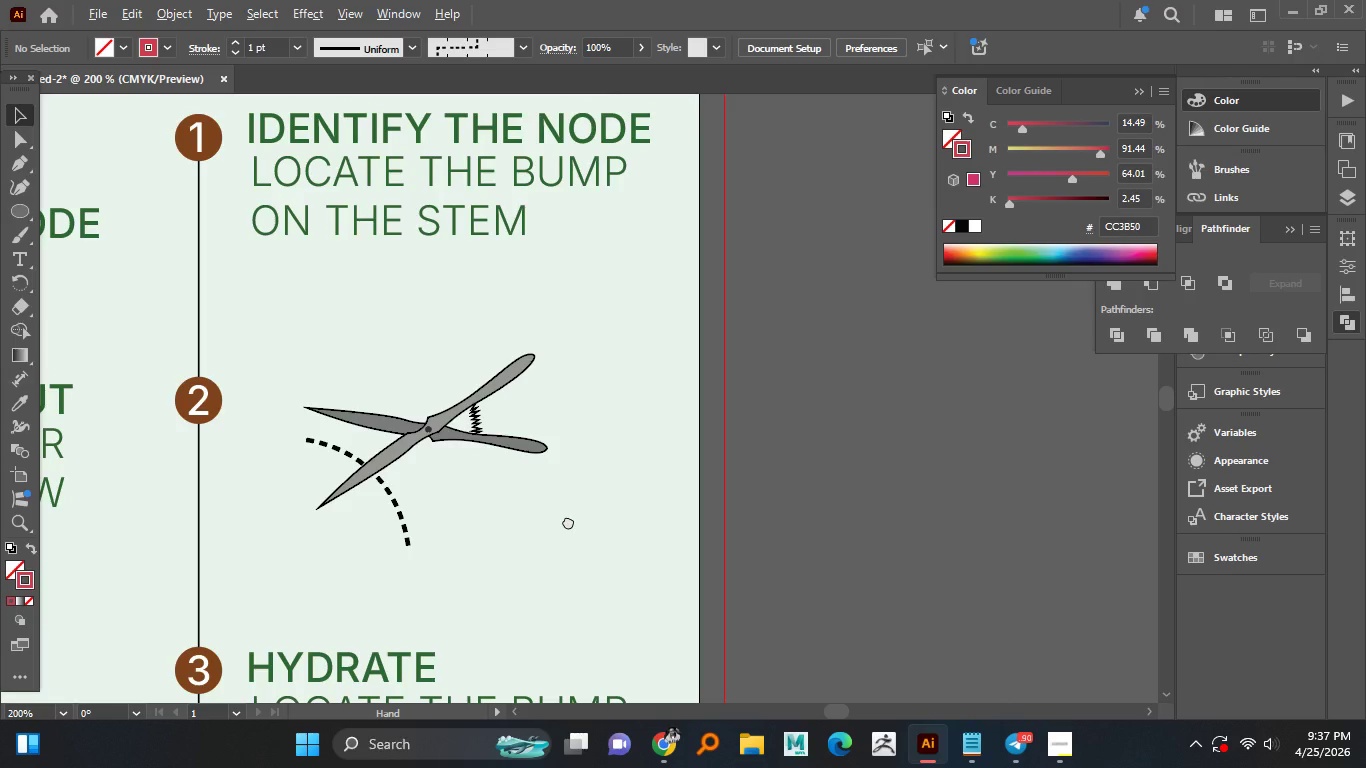 
hold_key(key=AltLeft, duration=1.5)
 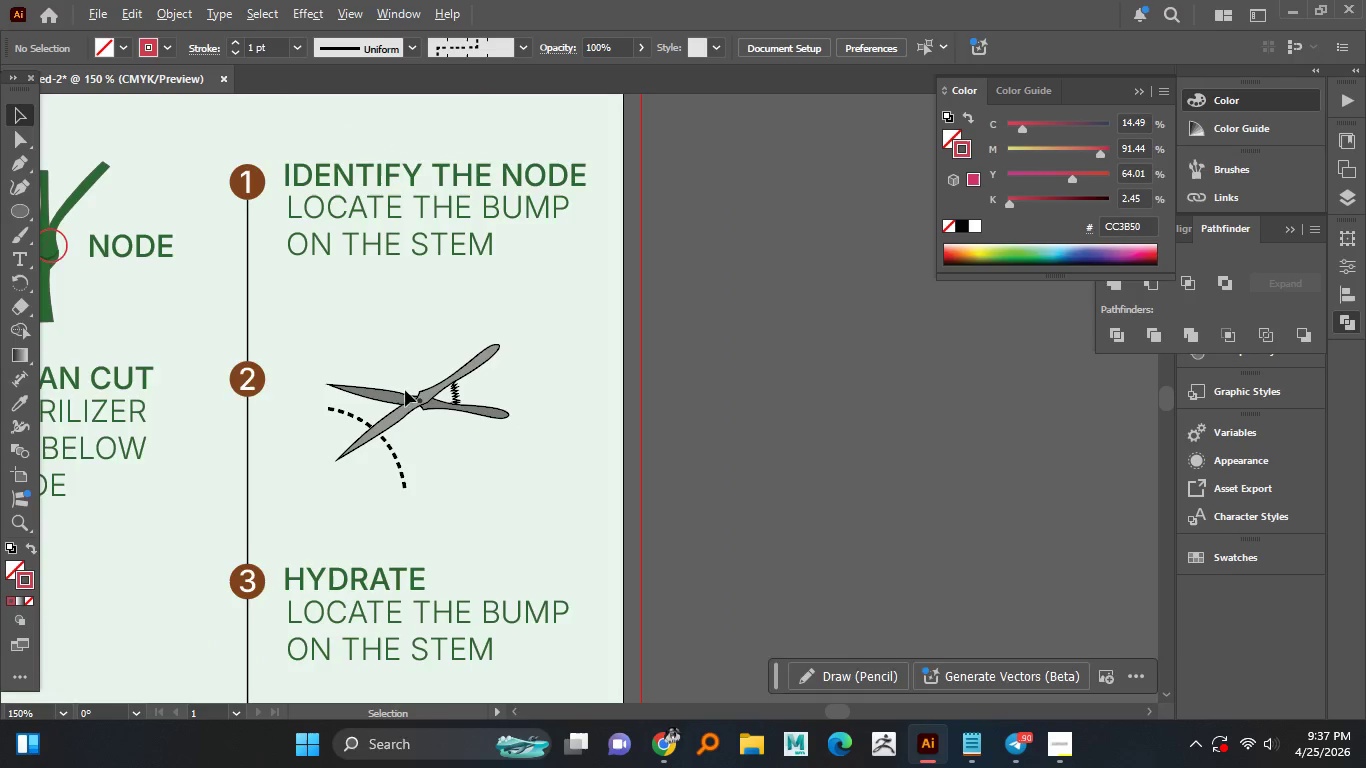 
hold_key(key=AltLeft, duration=1.5)
 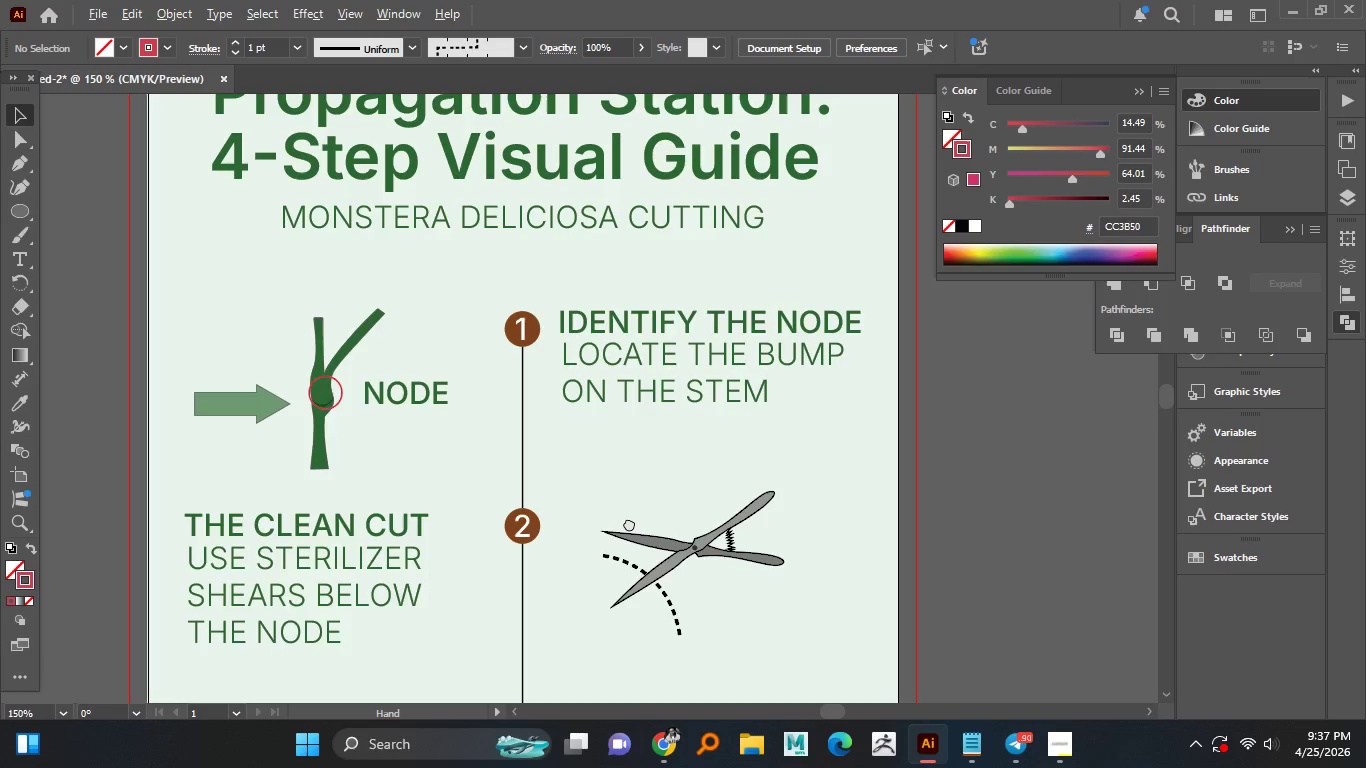 
scroll: coordinate [418, 465], scroll_direction: up, amount: 1.0
 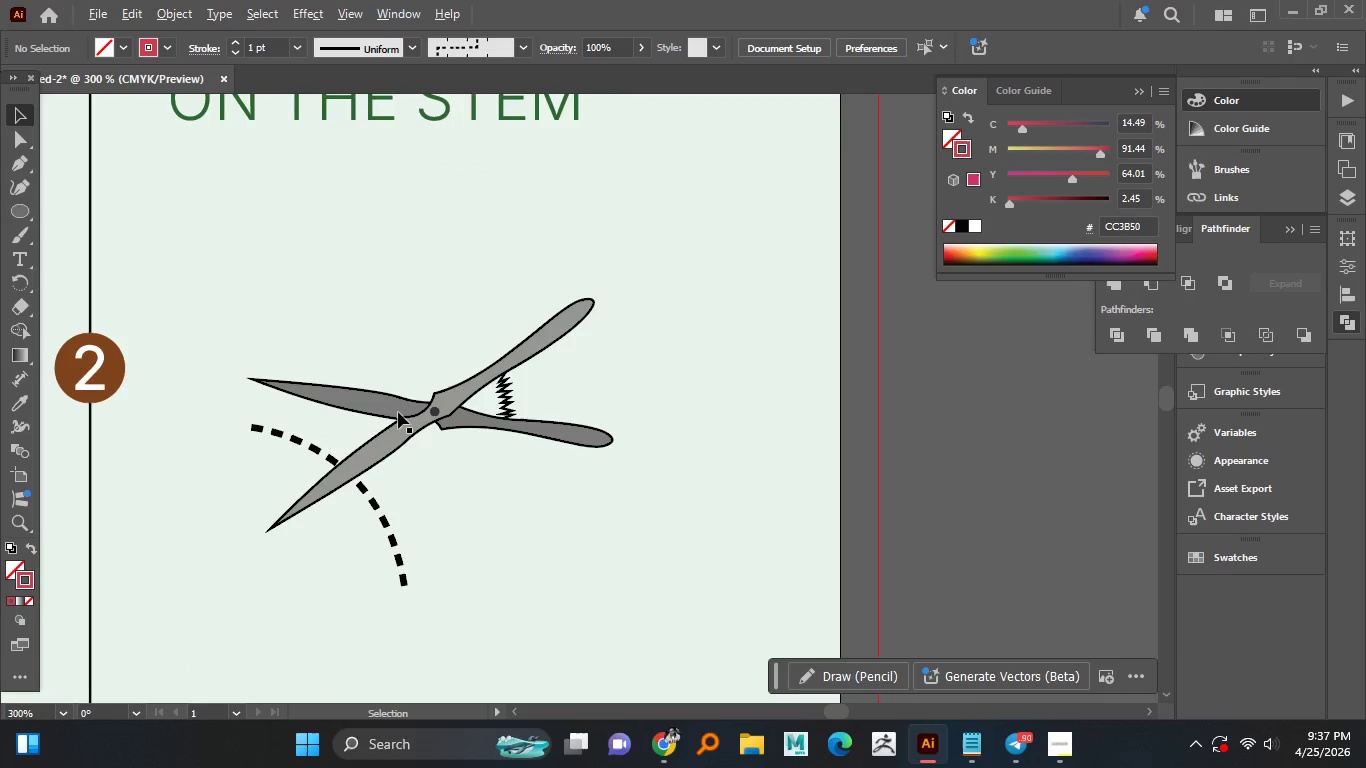 
scroll: coordinate [404, 389], scroll_direction: down, amount: 2.0
 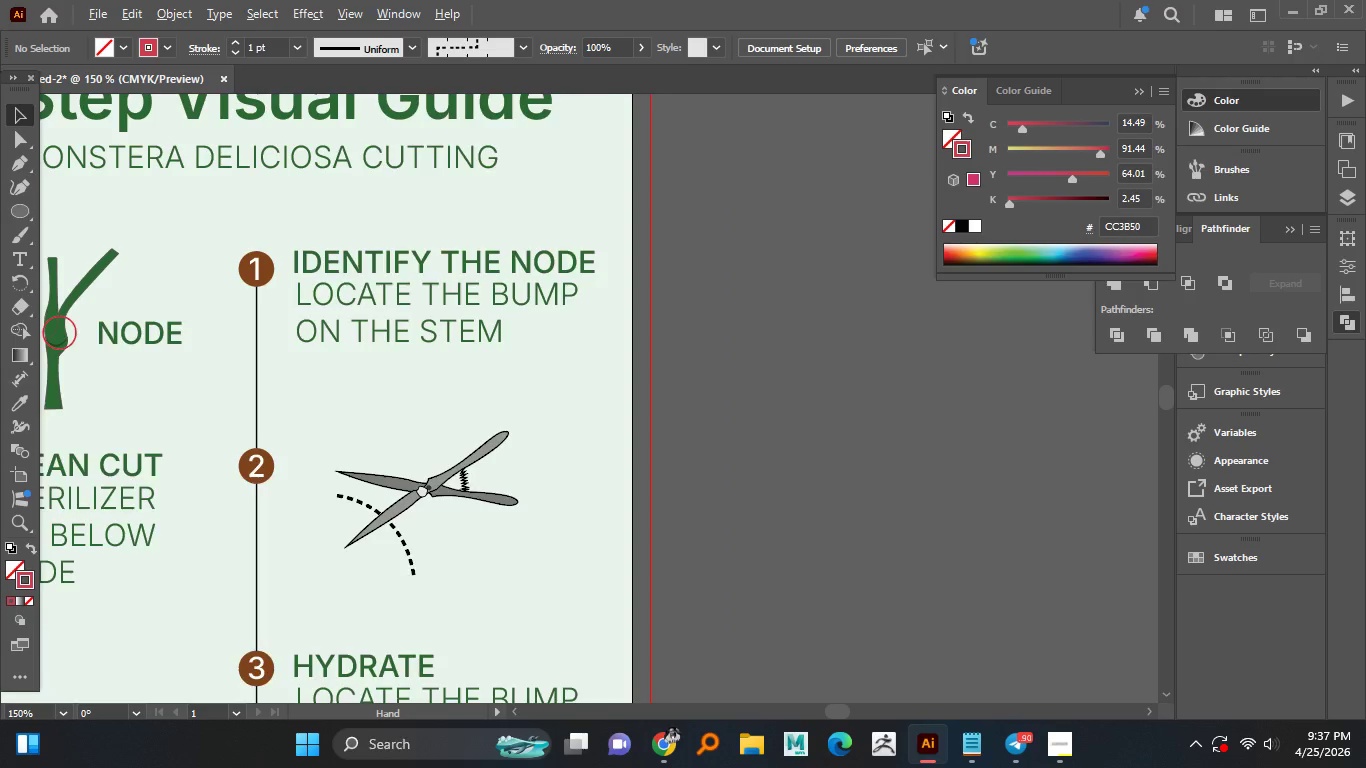 
hold_key(key=AltLeft, duration=0.72)
 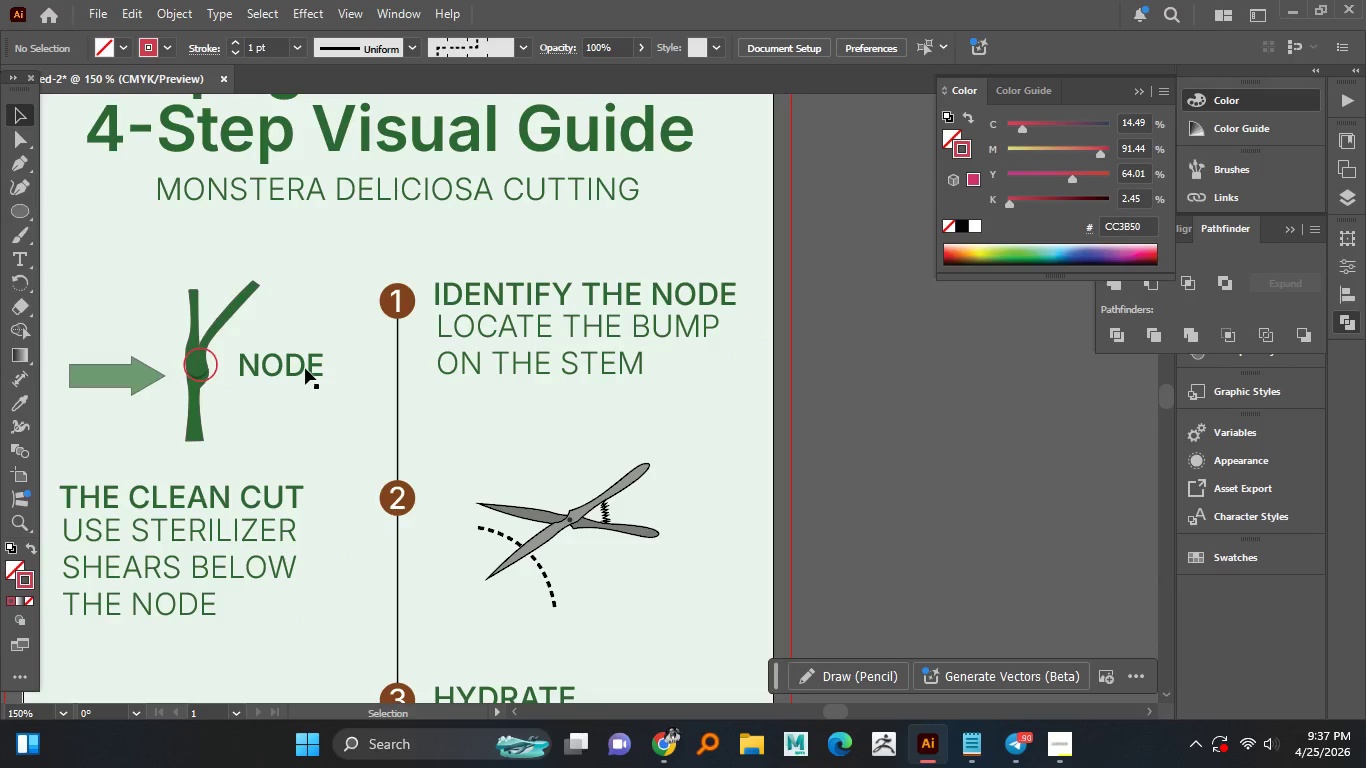 
left_click([305, 368])
 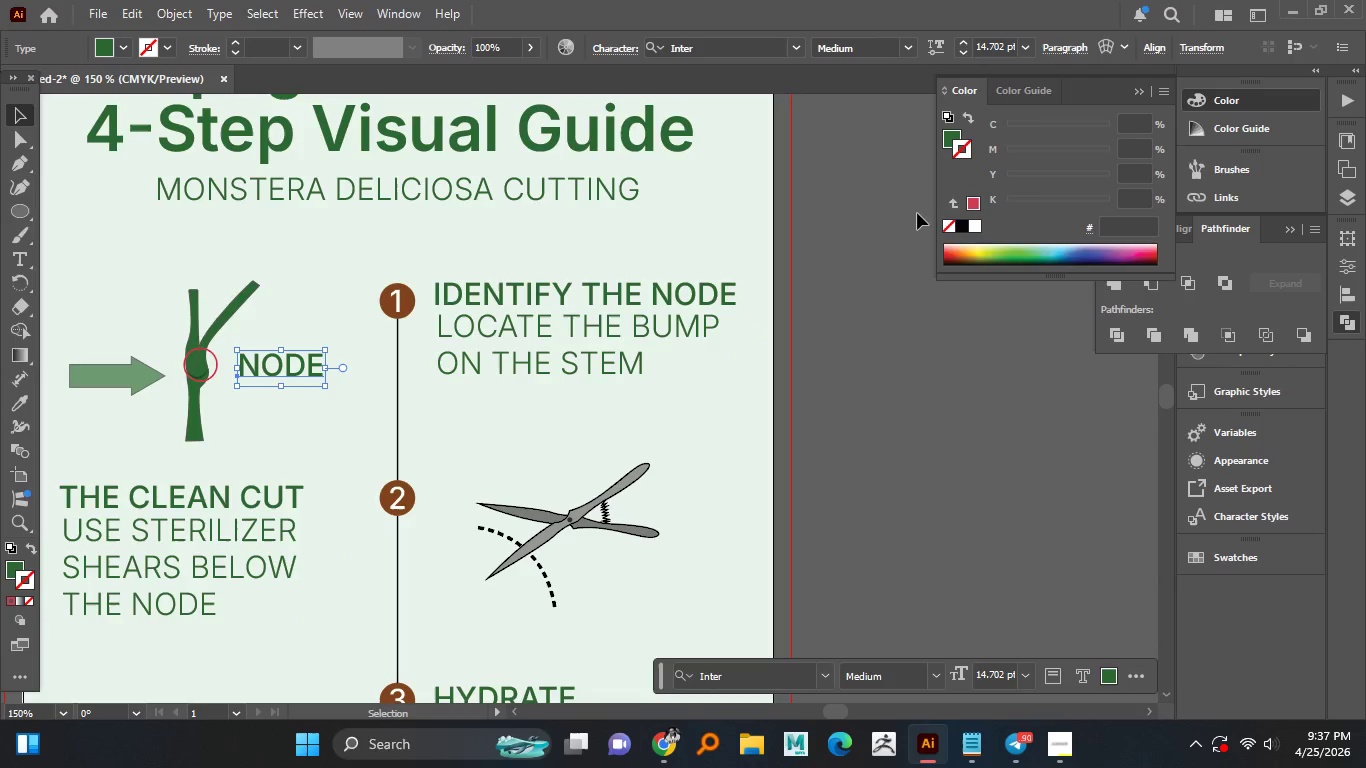 
left_click([967, 223])
 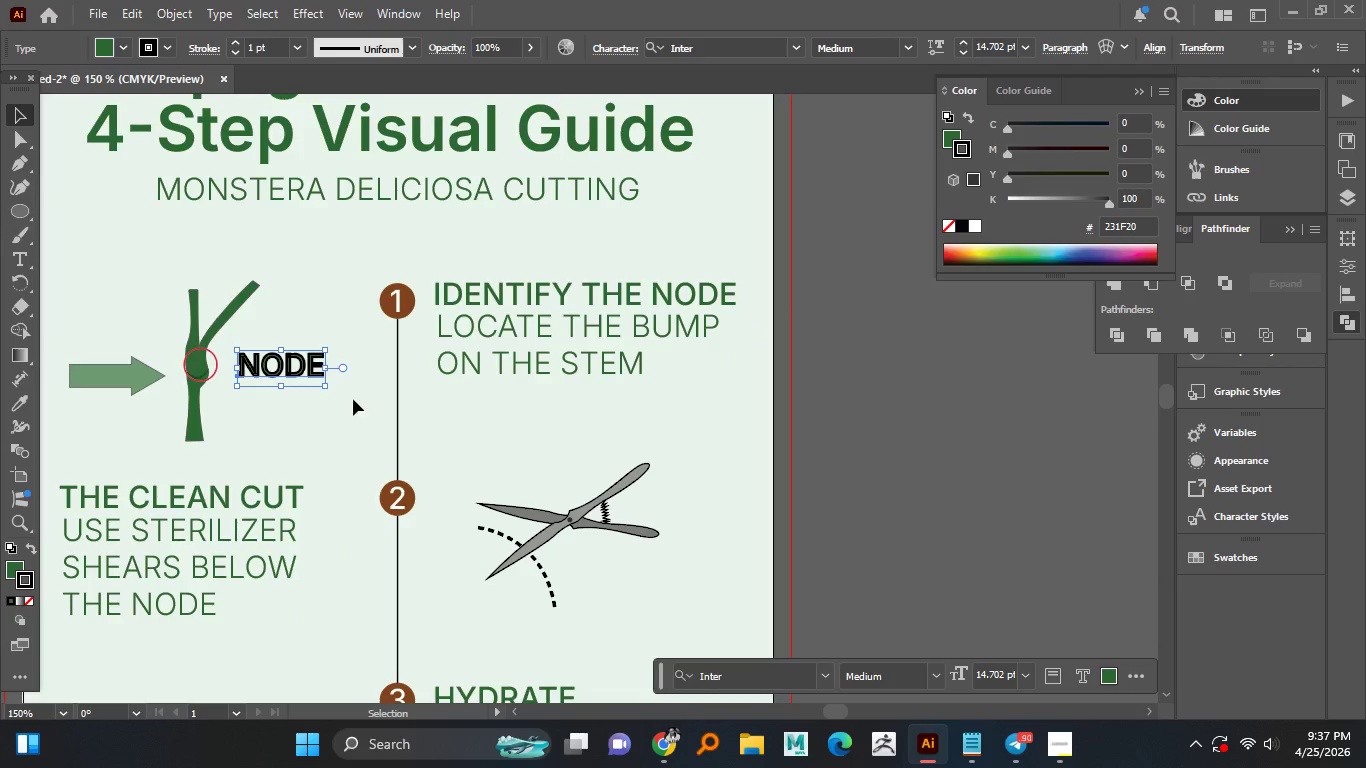 
key(Control+Z)
 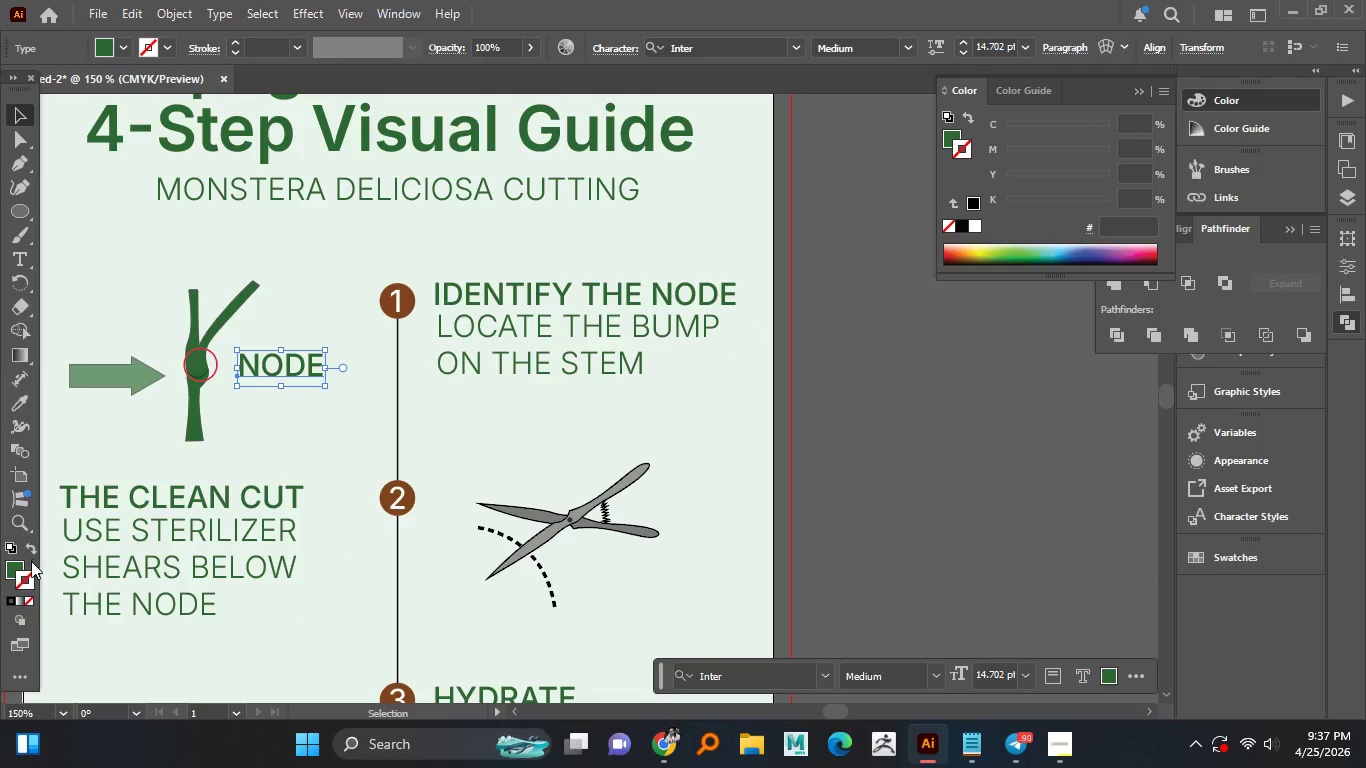 
left_click([16, 565])
 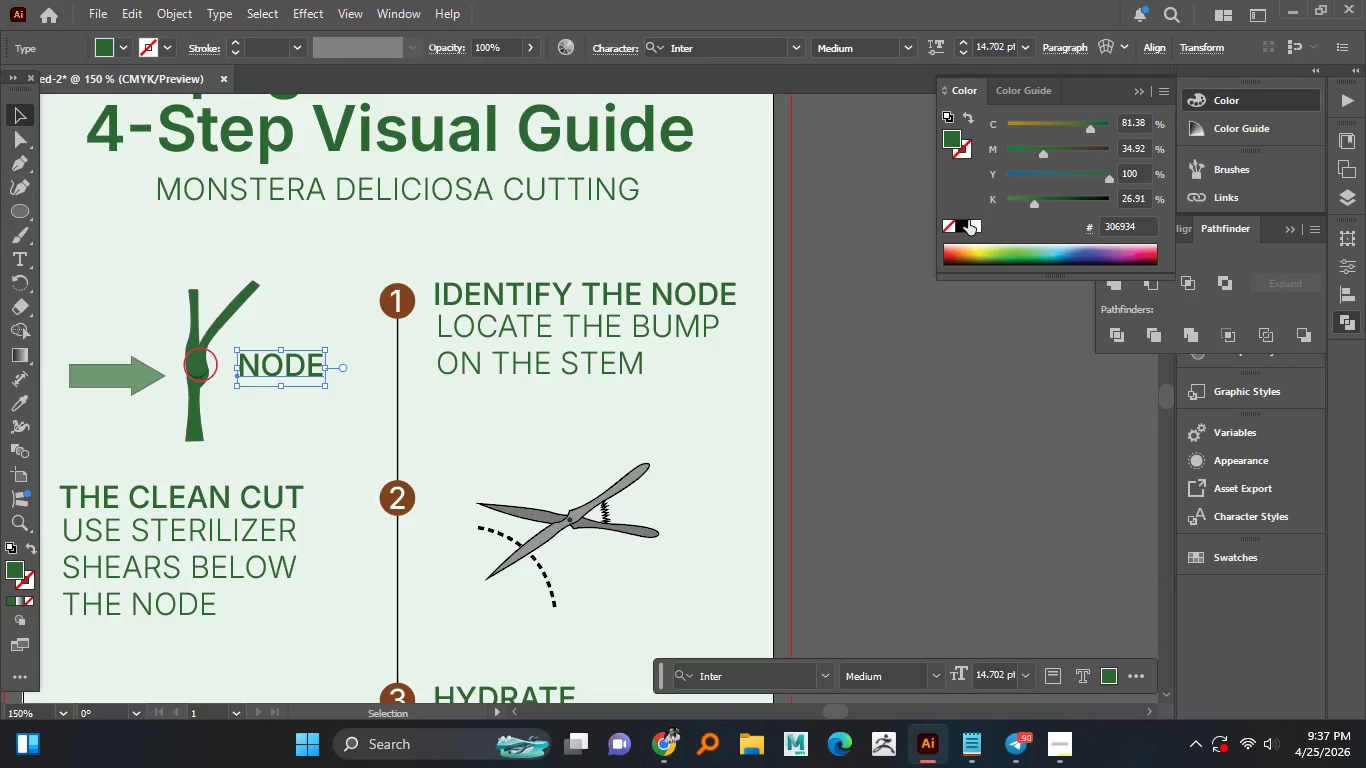 
left_click([965, 223])
 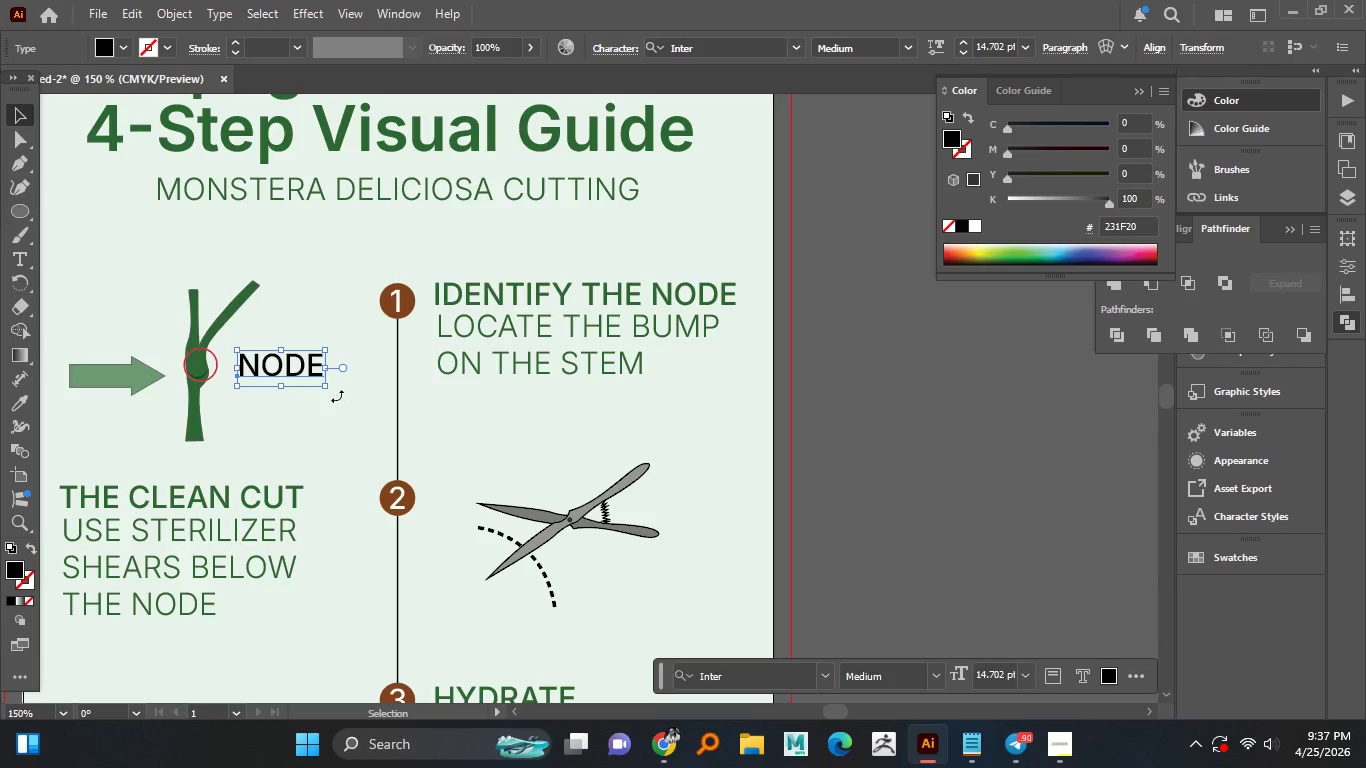 
hold_key(key=AltLeft, duration=1.25)
left_click_drag(start_coordinate=[305, 369], to_coordinate=[557, 473])
 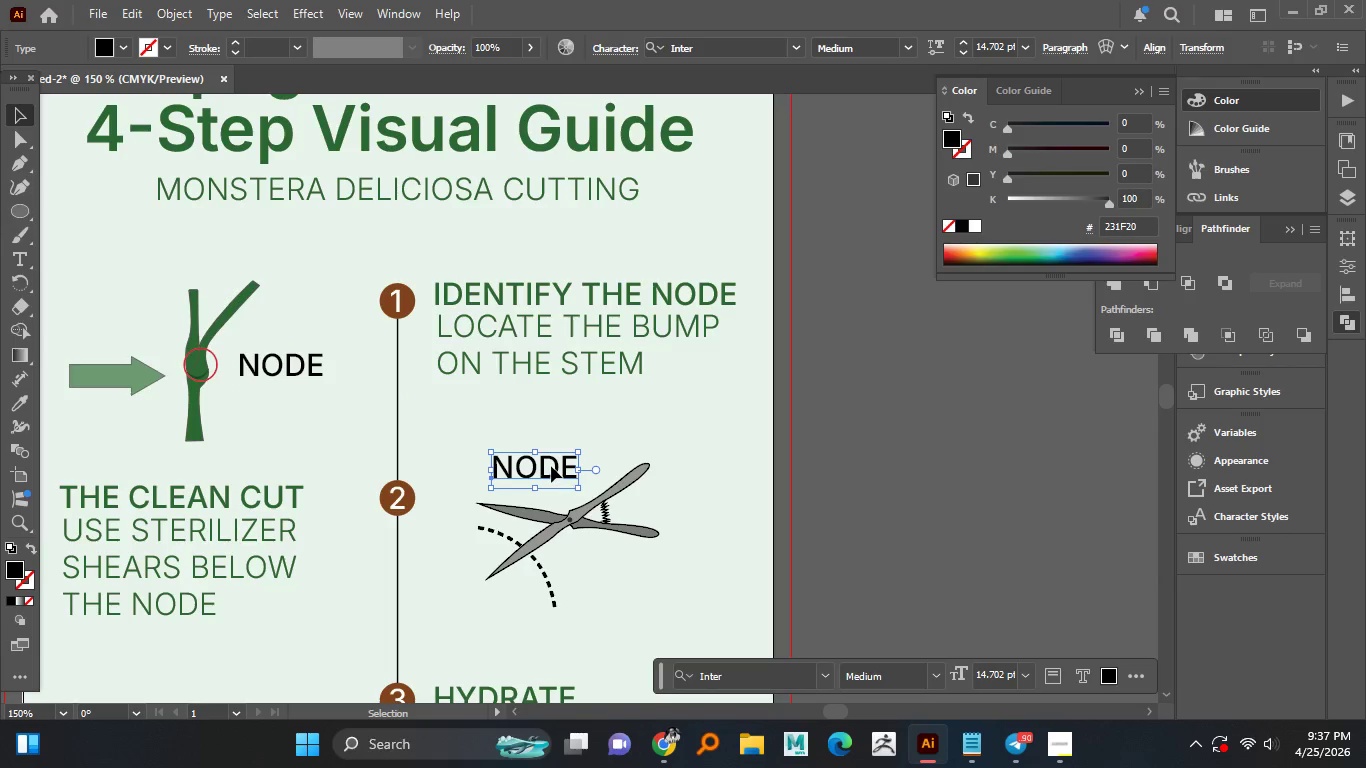 
double_click([551, 466])
 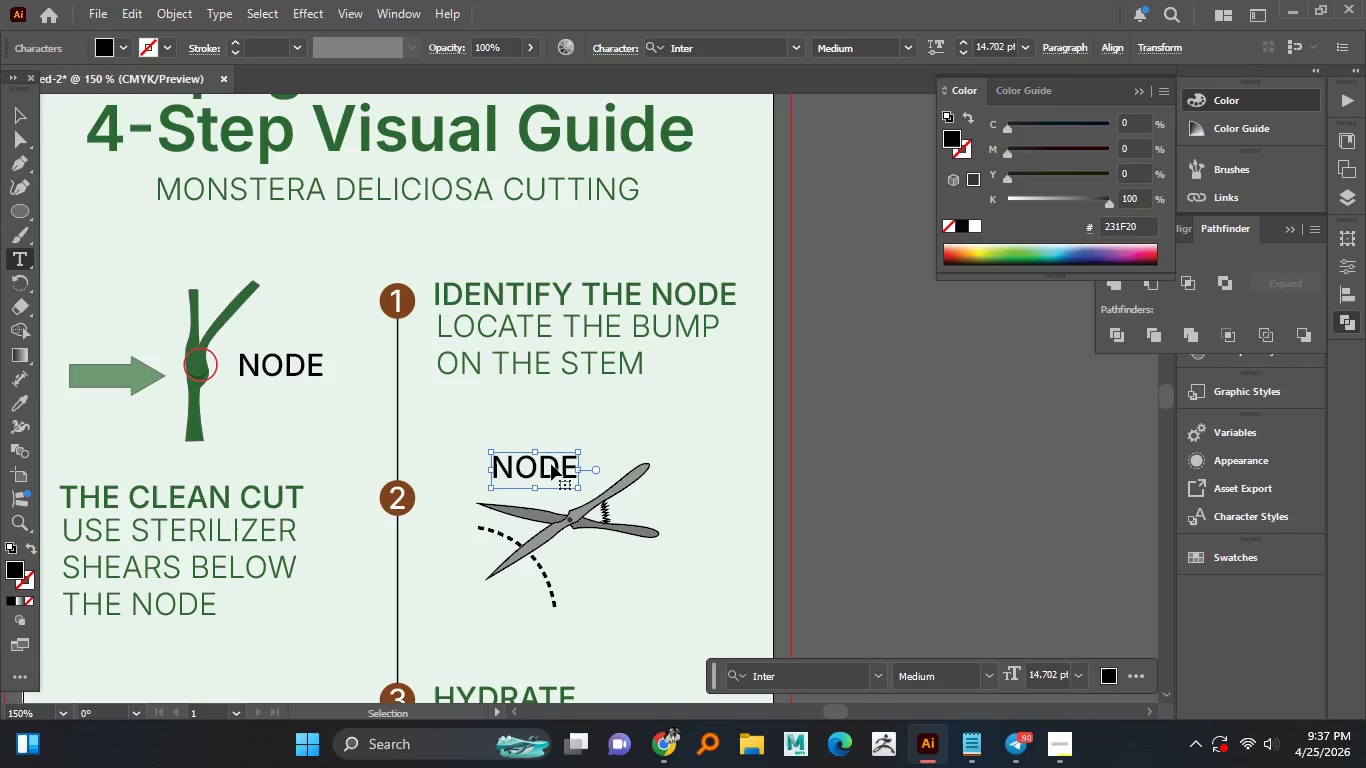 
key(Control+A)
 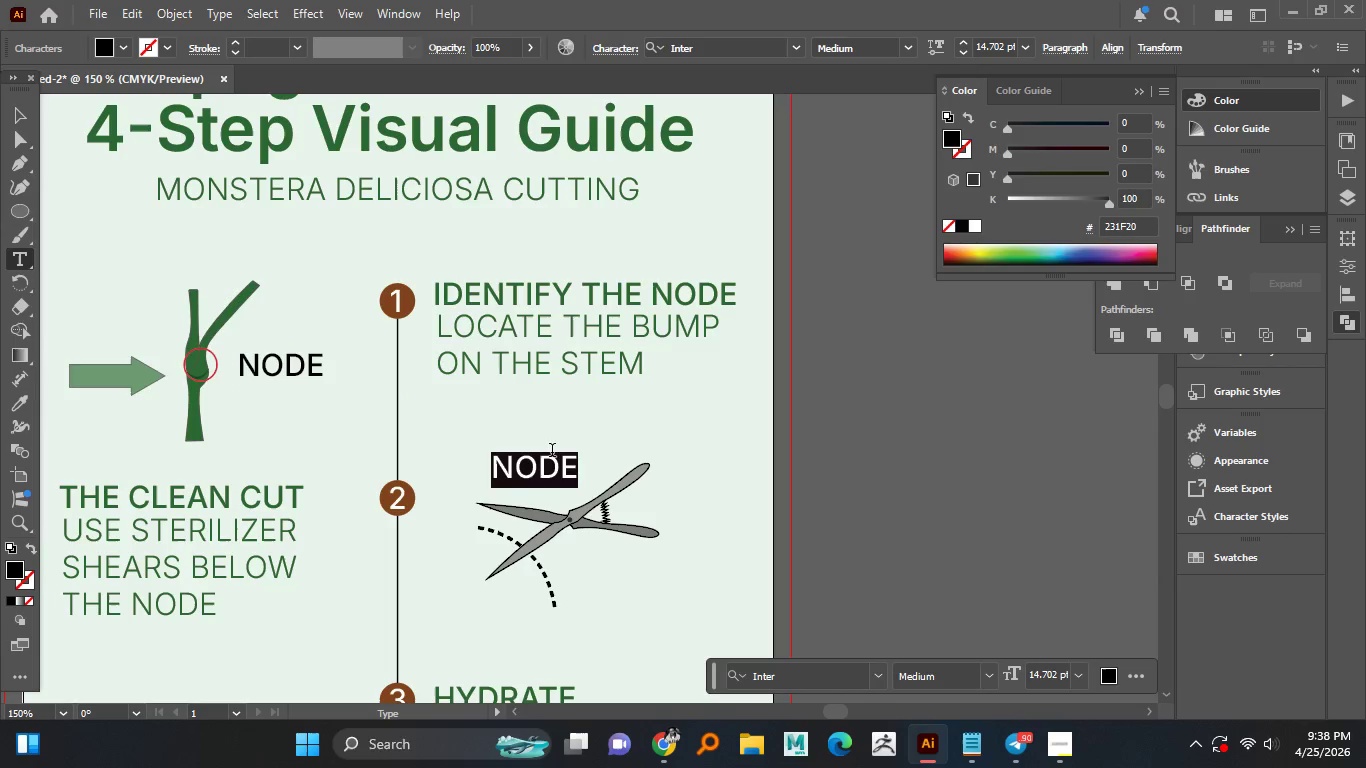 
left_click([553, 452])
 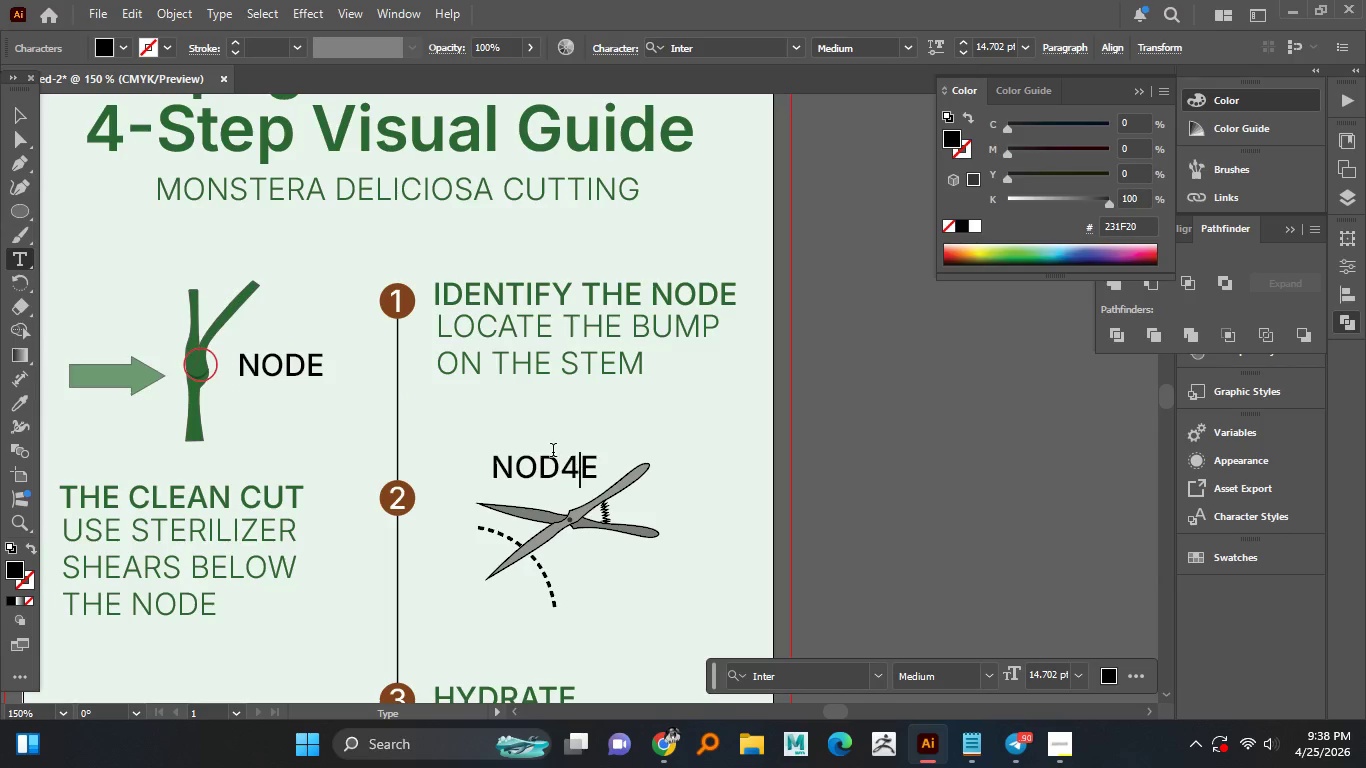 
type(45)
 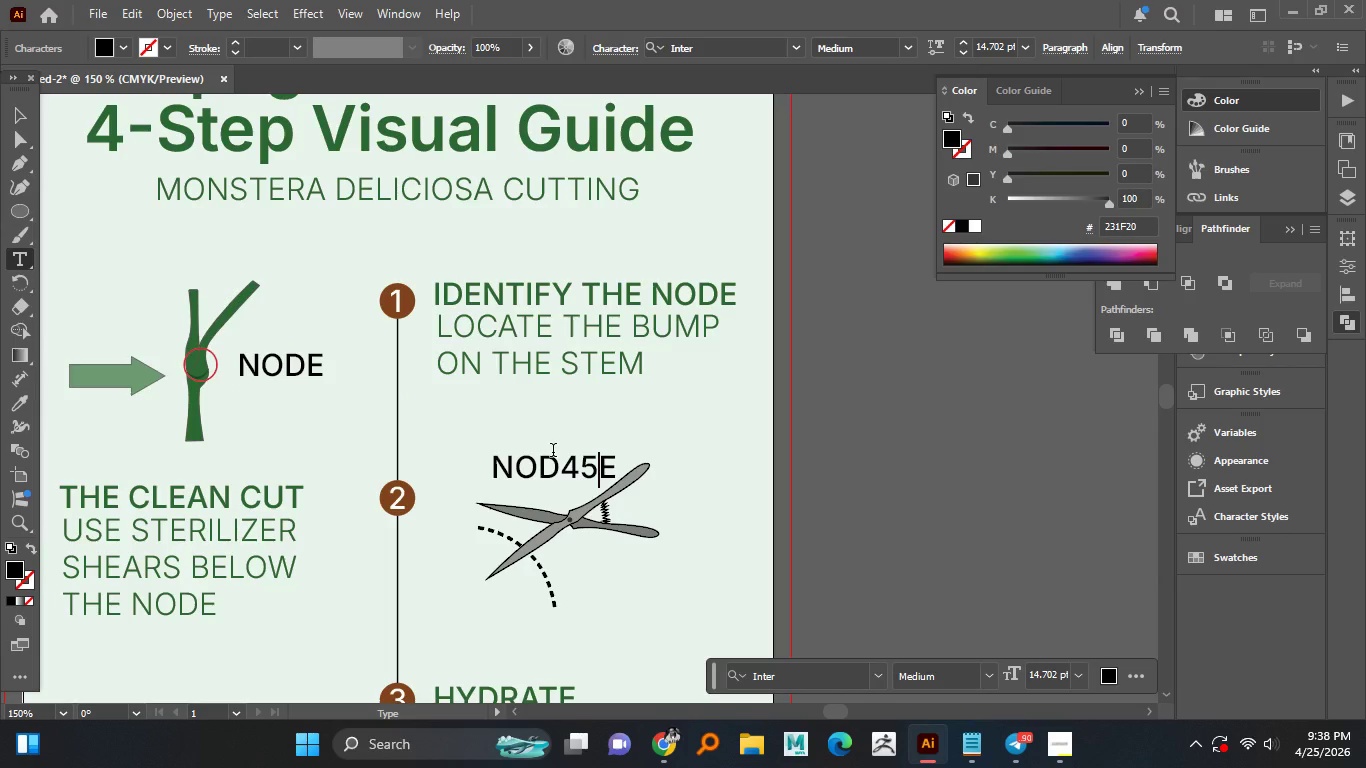 
wait(6.7)
 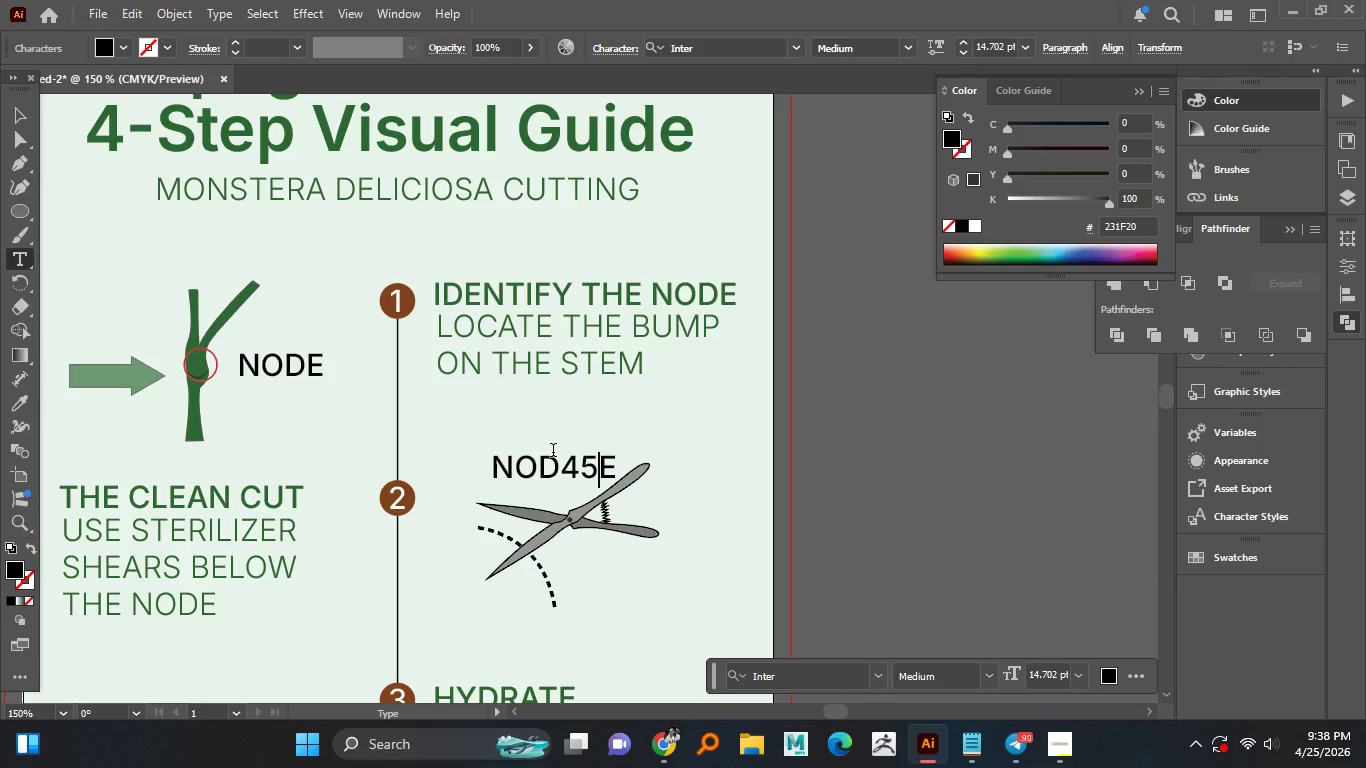 
key(0)
 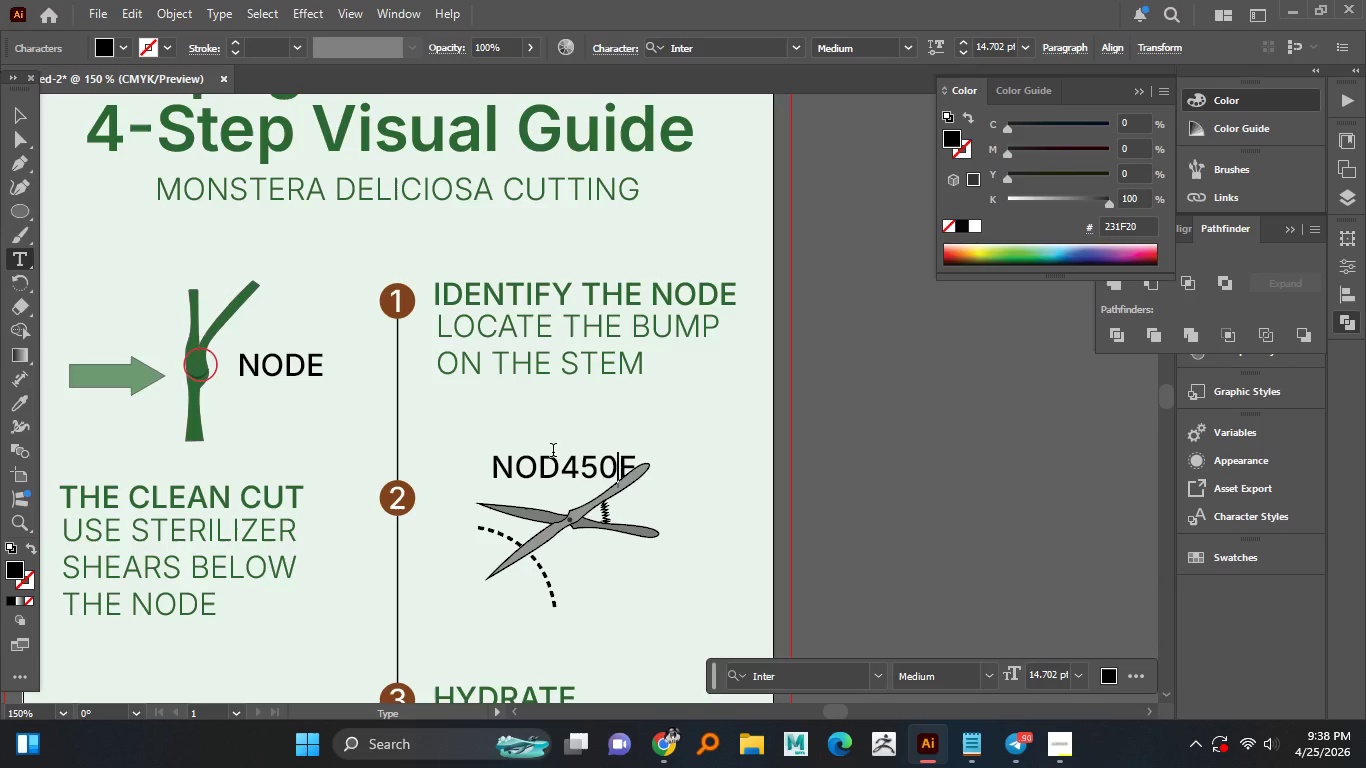 
key(Backspace)
 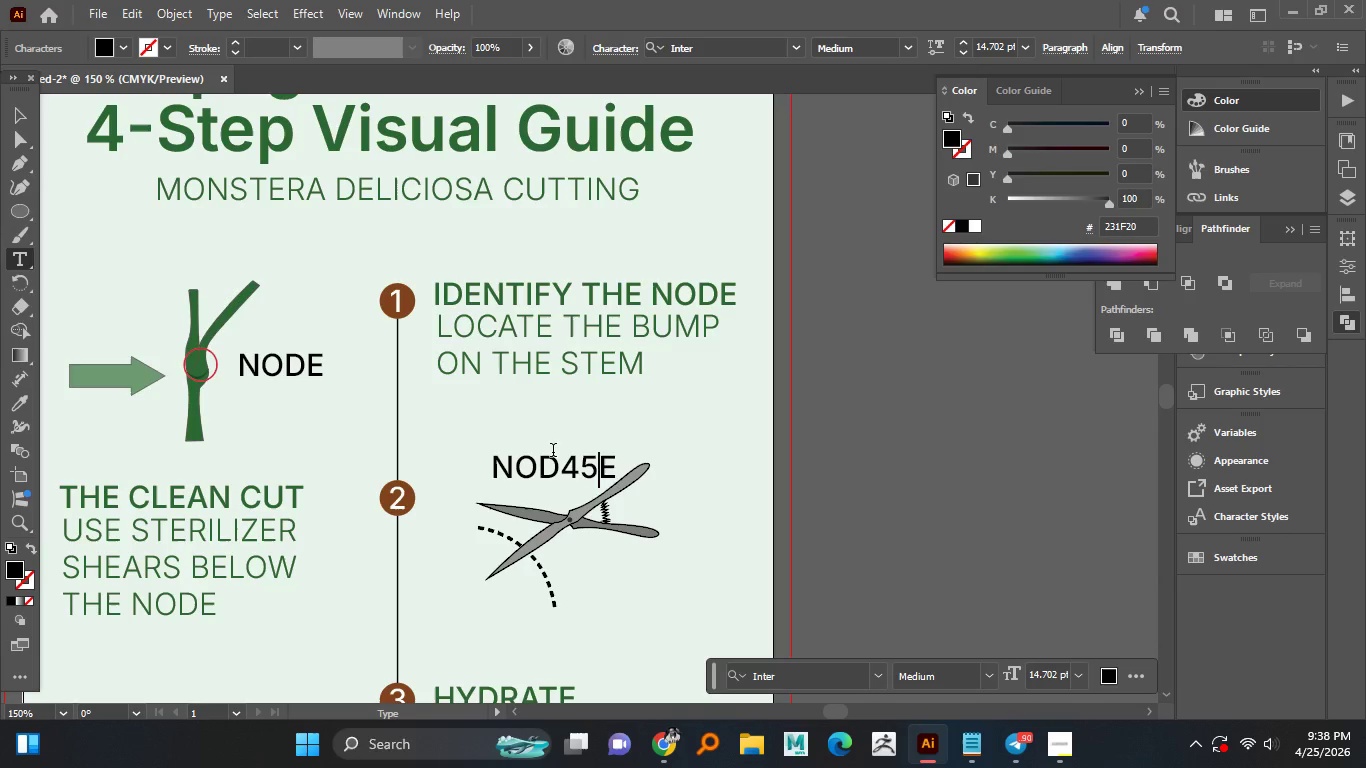 
key(O)
 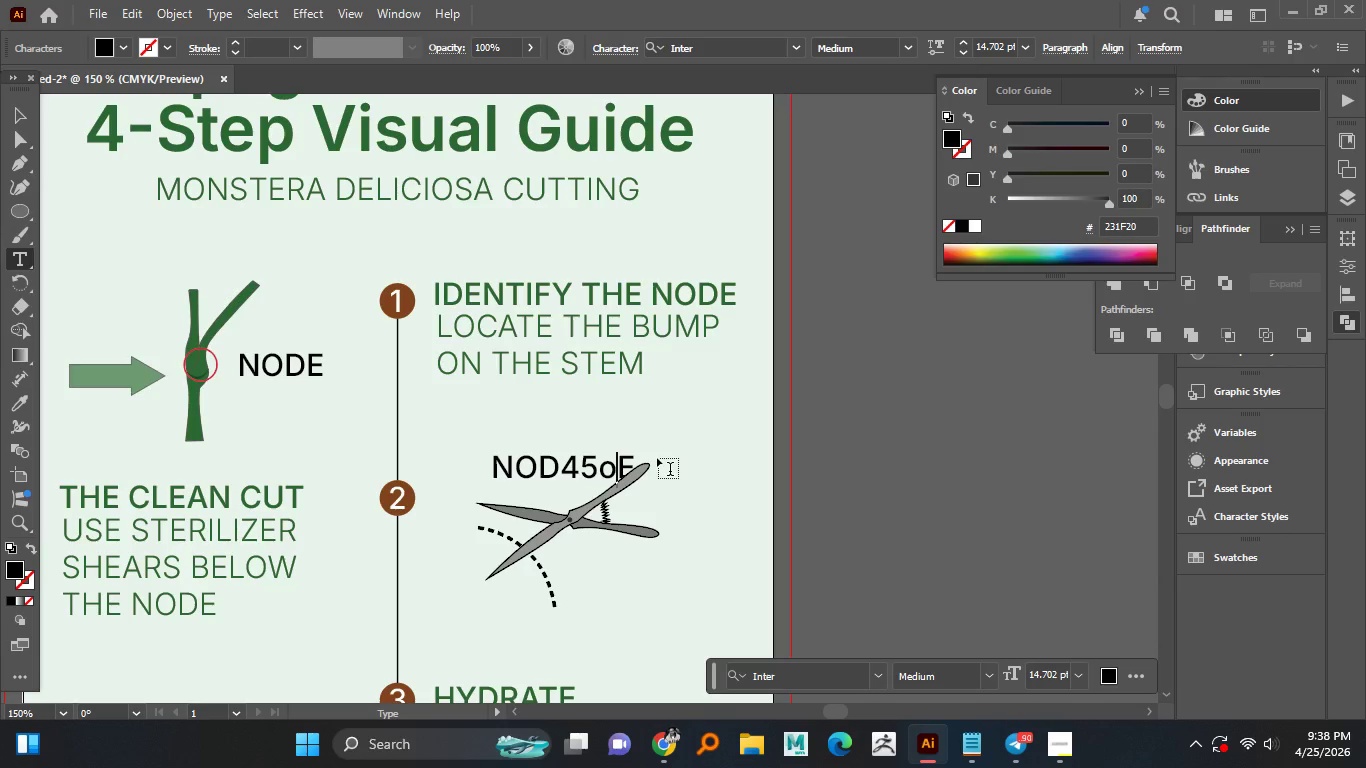 
key(Delete)
 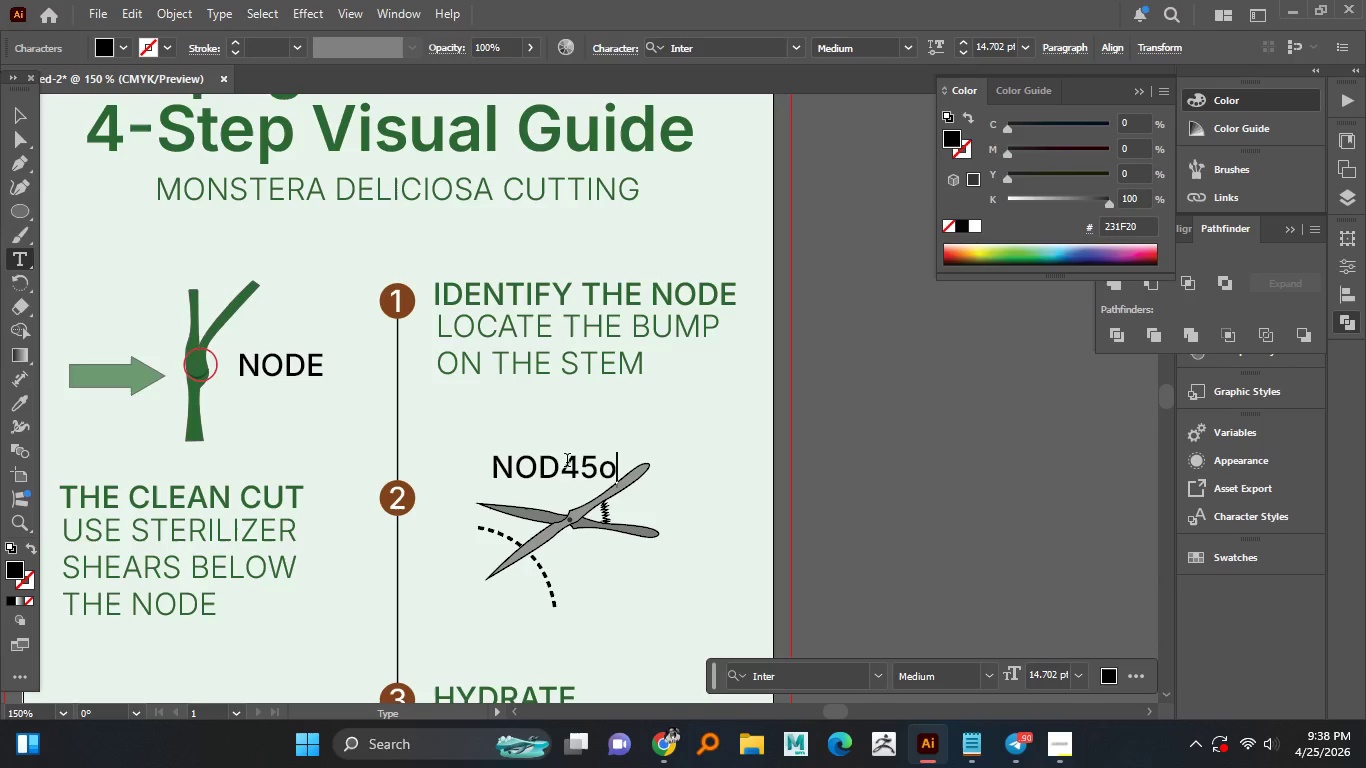 
left_click_drag(start_coordinate=[567, 462], to_coordinate=[469, 470])
 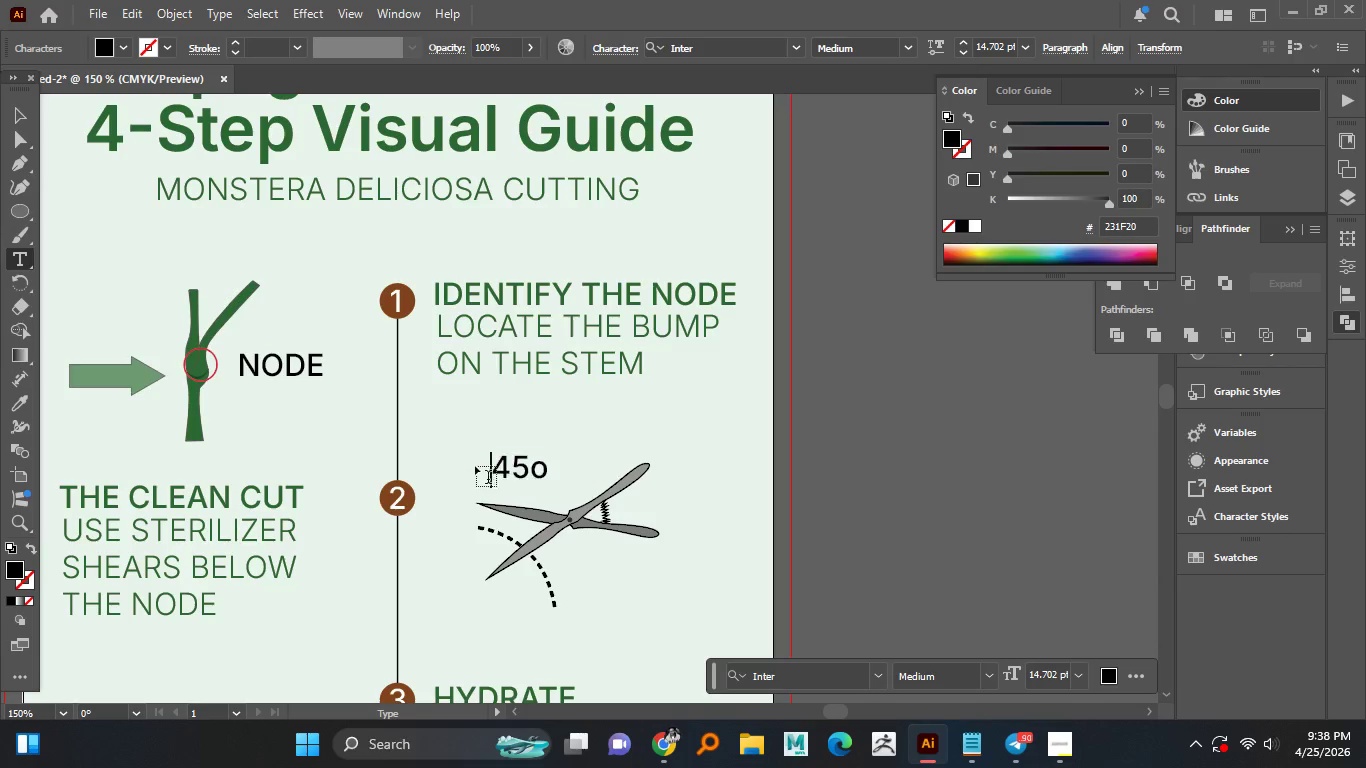 
key(Delete)
 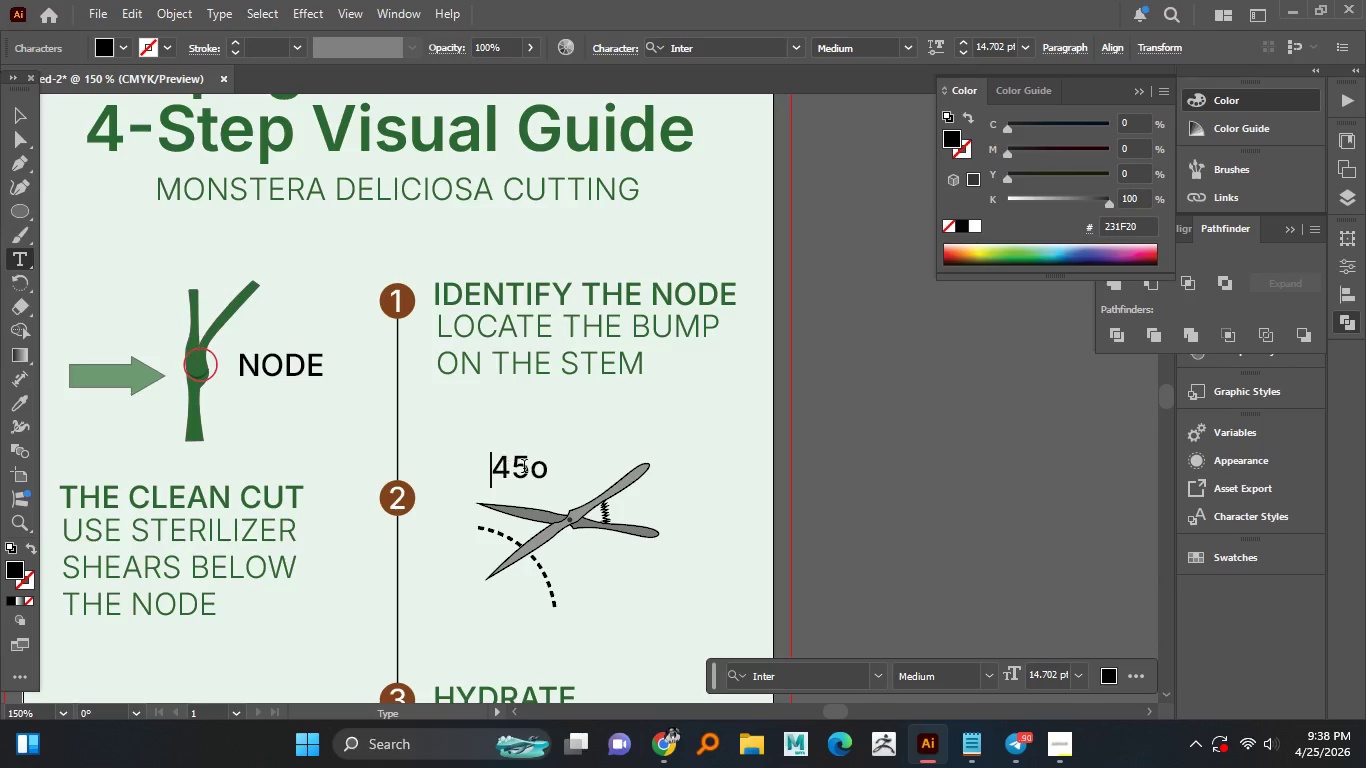 
left_click_drag(start_coordinate=[535, 465], to_coordinate=[562, 466])
 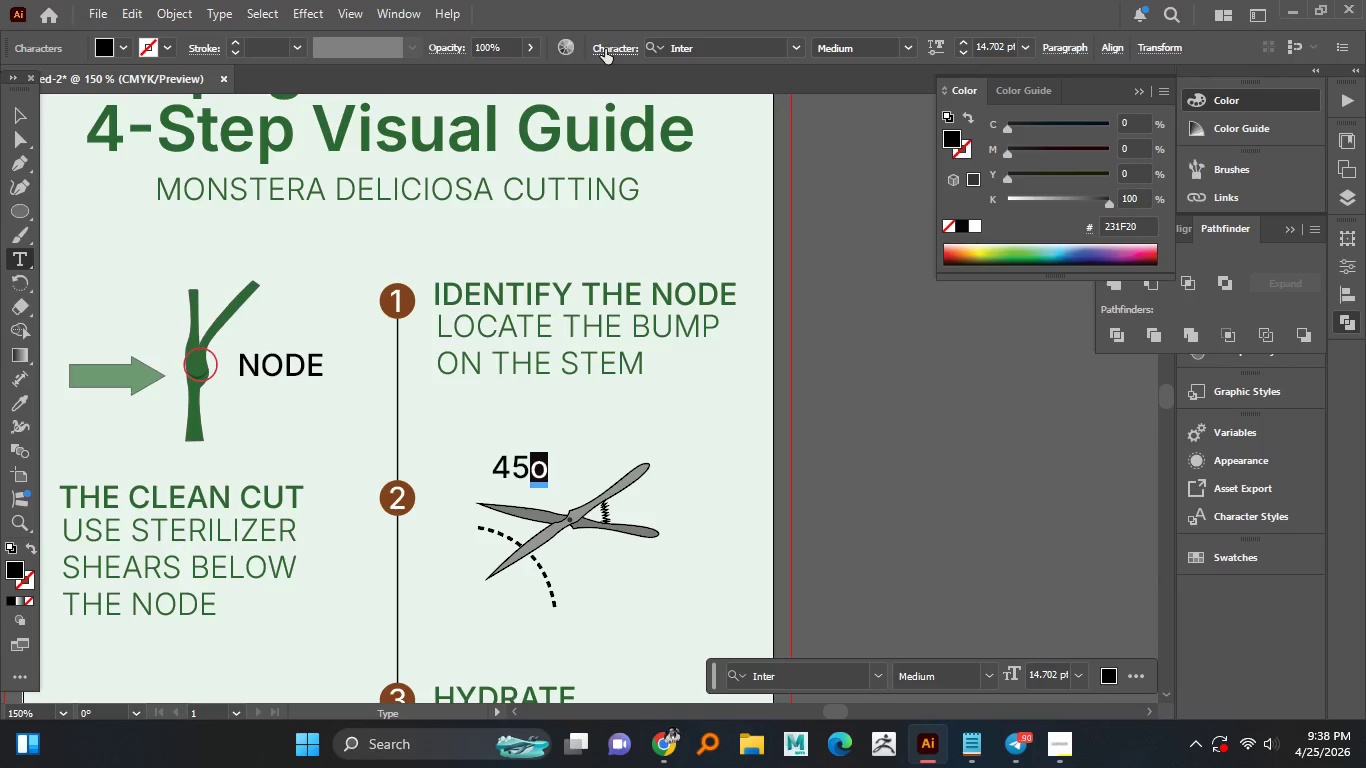 
wait(6.3)
 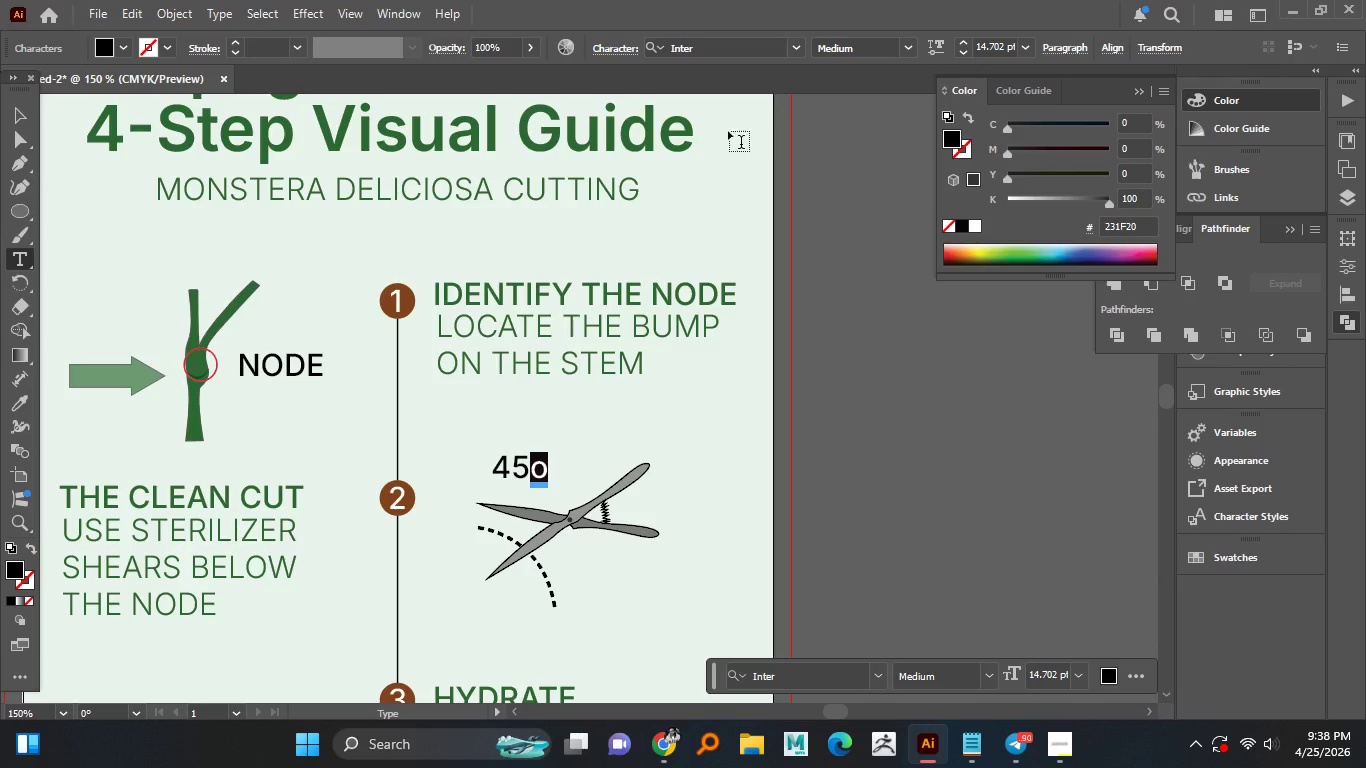 
mouse_move([1334, 287])
 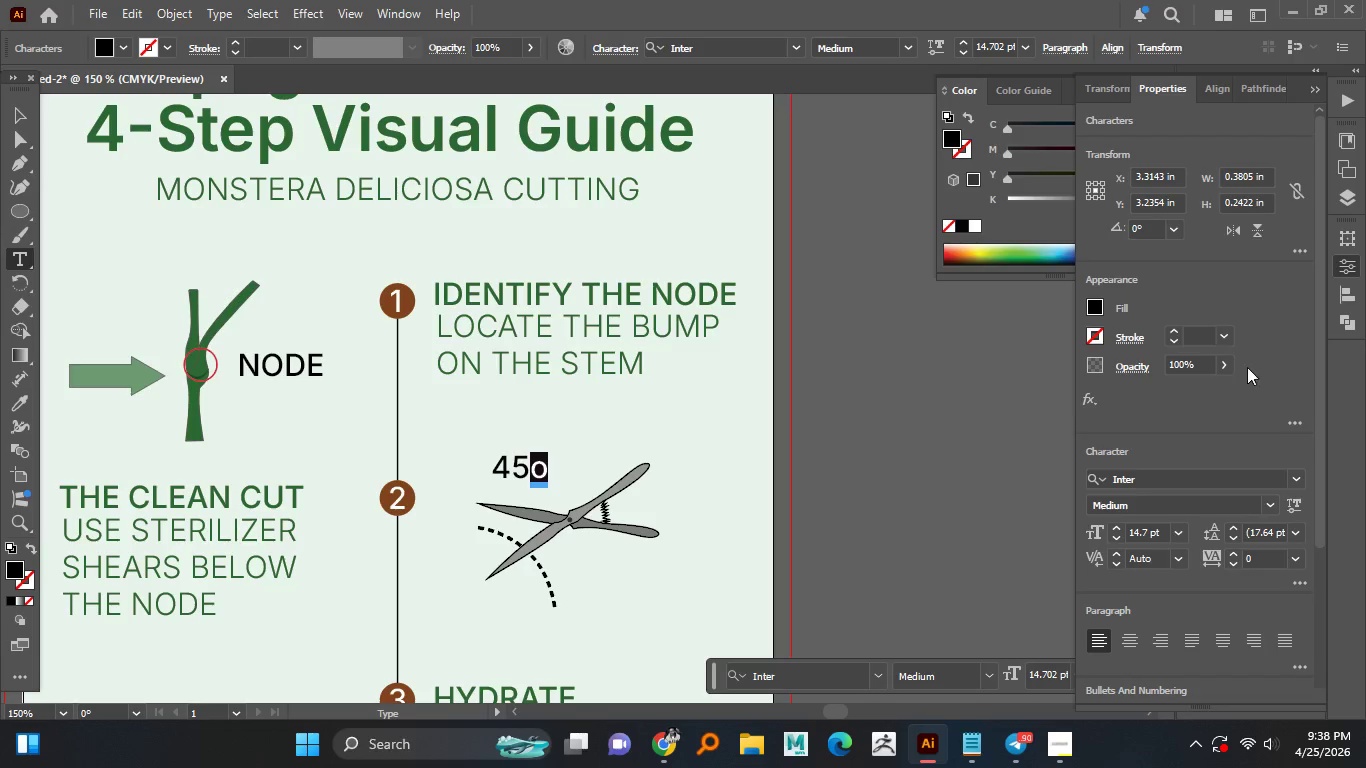 
scroll: coordinate [1220, 553], scroll_direction: down, amount: 20.0
 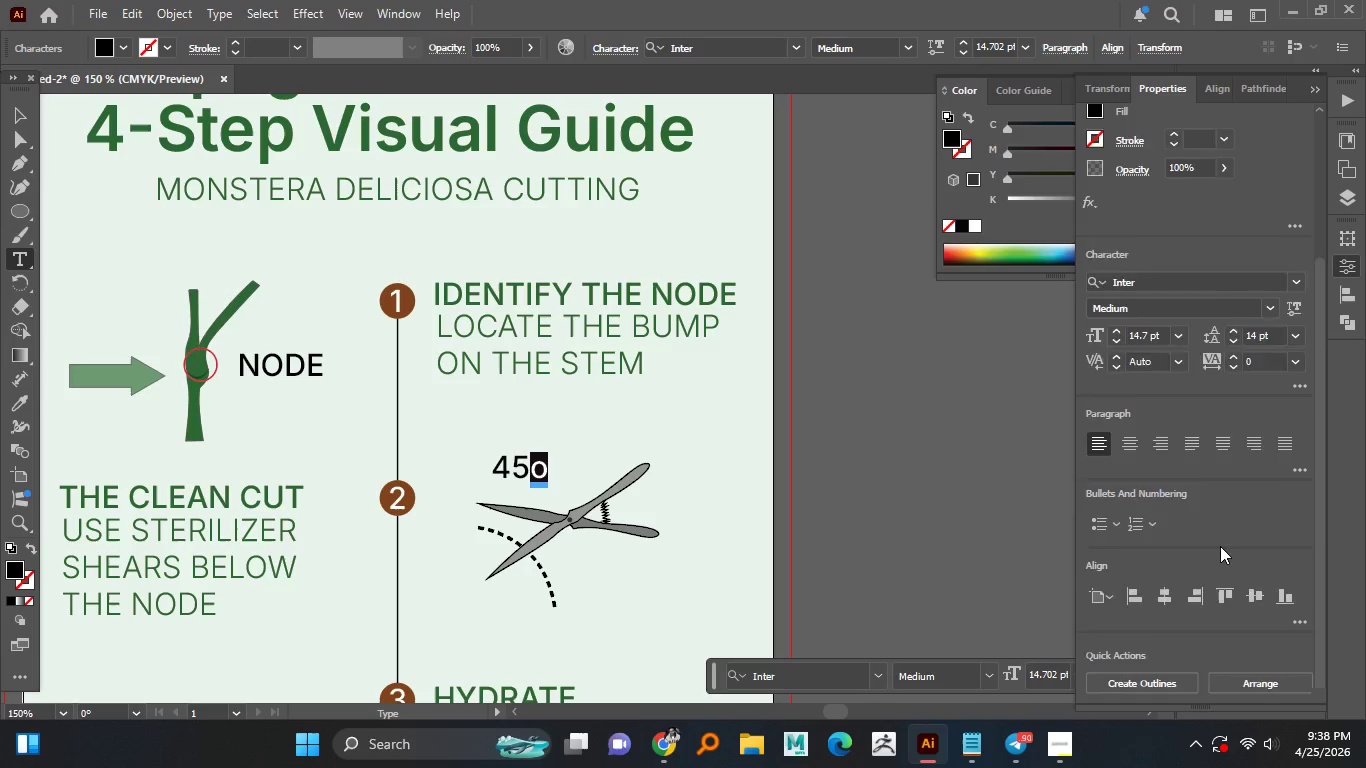 
scroll: coordinate [1250, 445], scroll_direction: up, amount: 6.0
 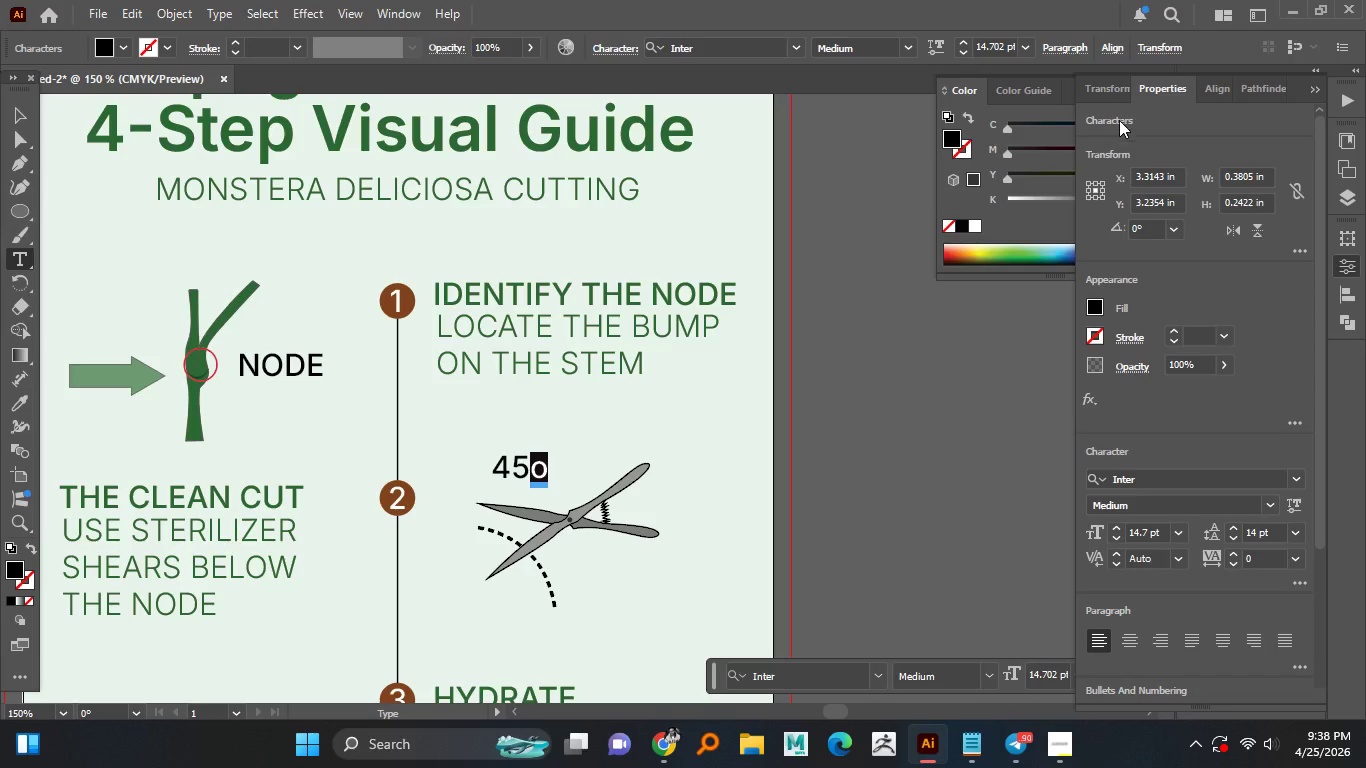 
double_click([1117, 122])
 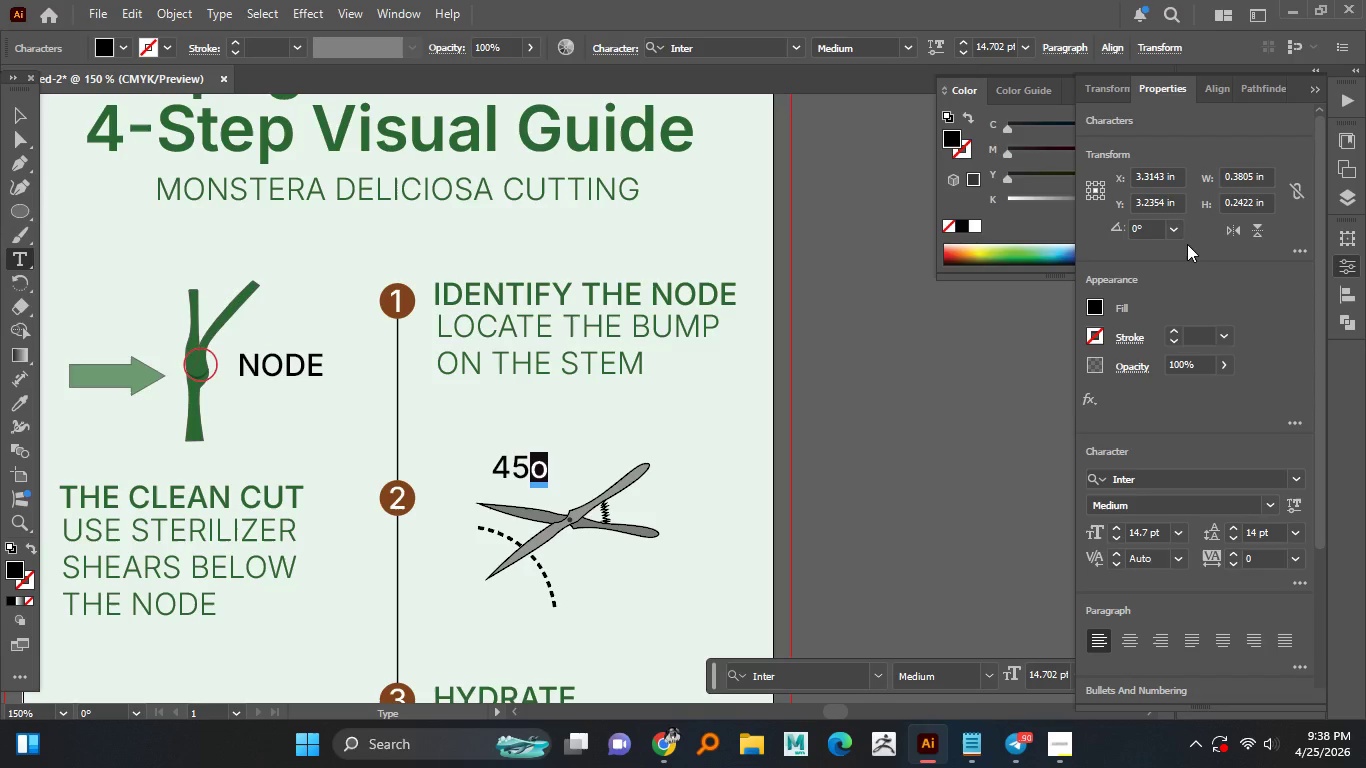 
wait(8.69)
 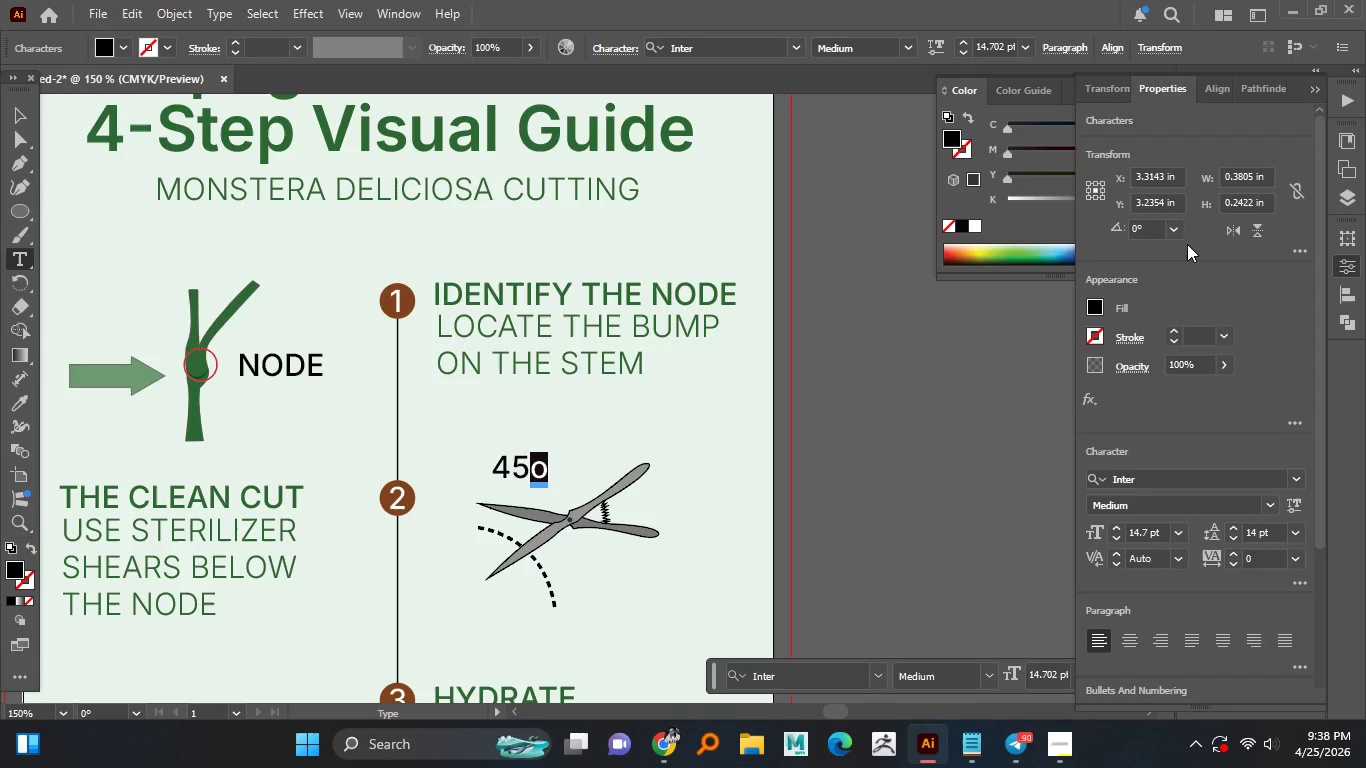 
scroll: coordinate [1130, 219], scroll_direction: down, amount: 7.0
 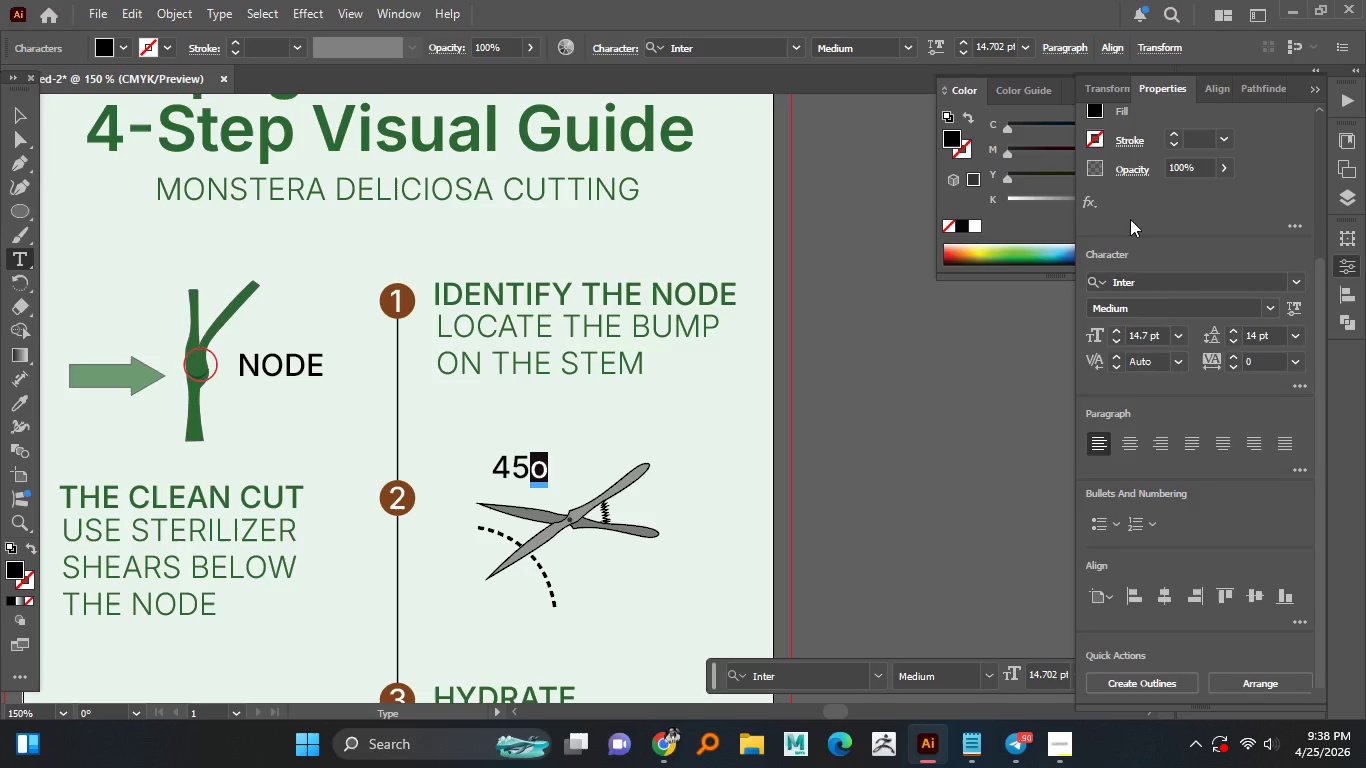 
scroll: coordinate [1130, 219], scroll_direction: up, amount: 3.0
 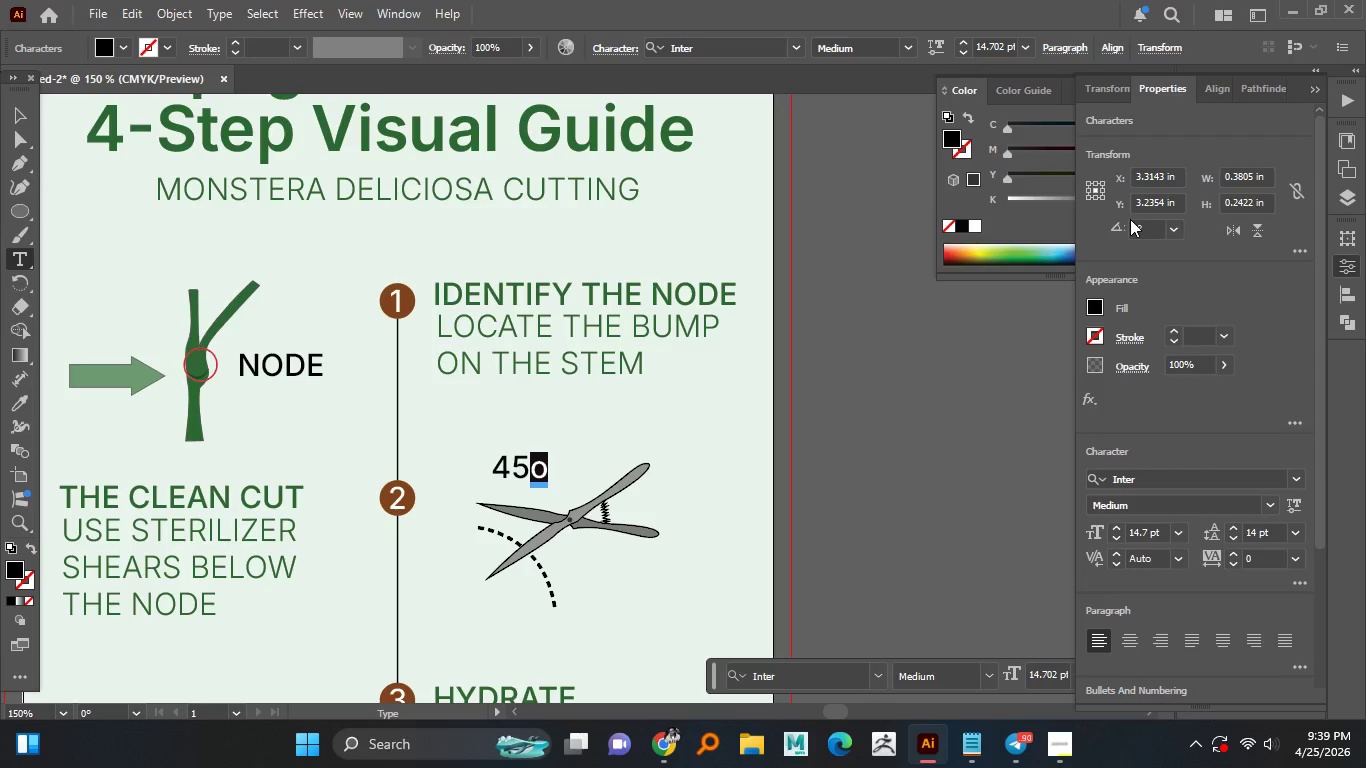 
wait(7.47)
 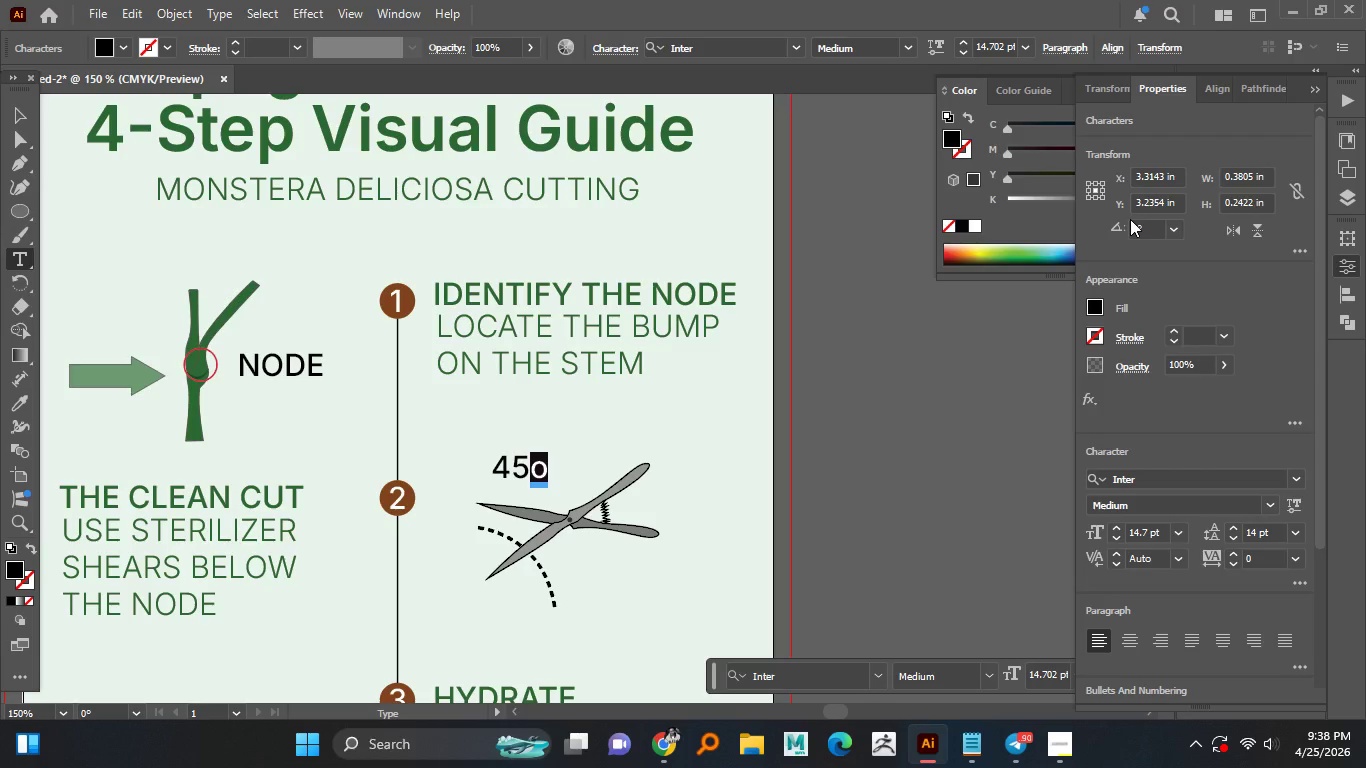 
left_click([1296, 417])
 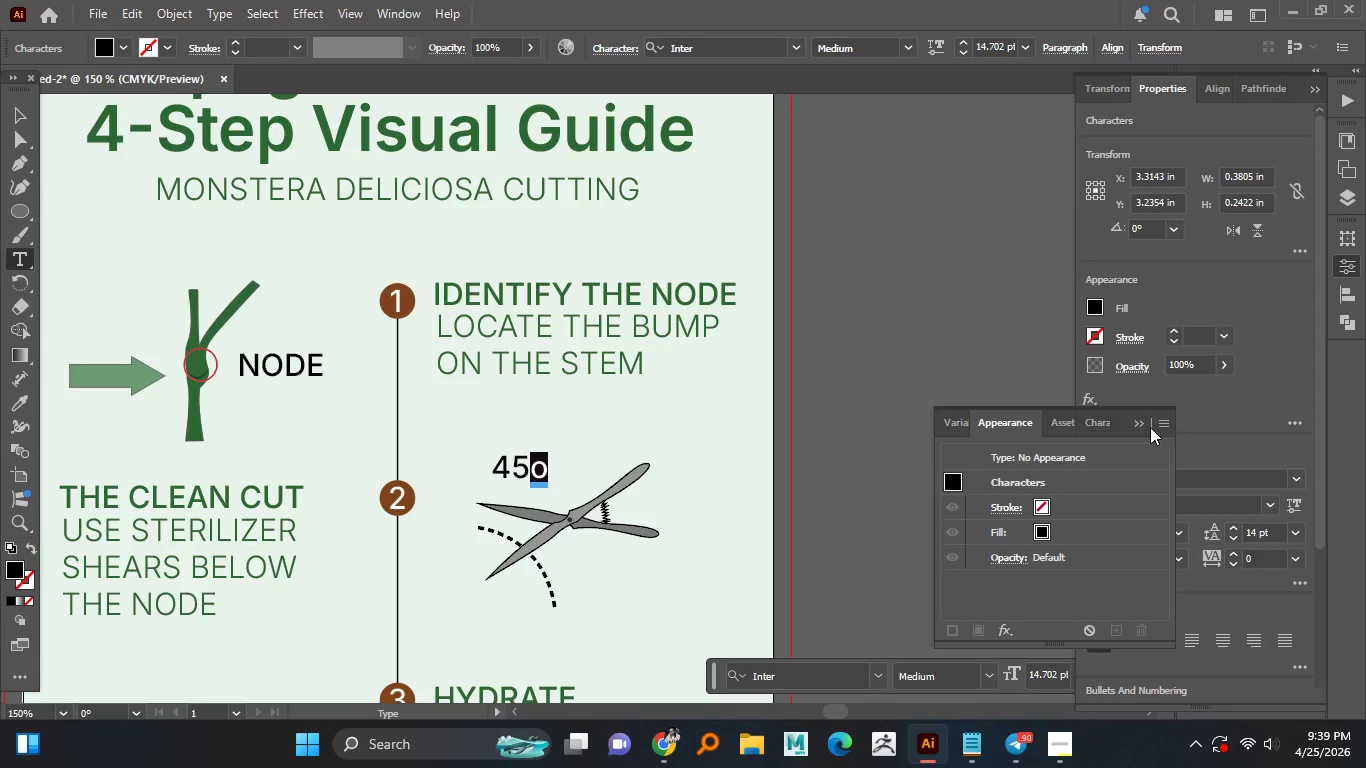 
left_click([1146, 425])
 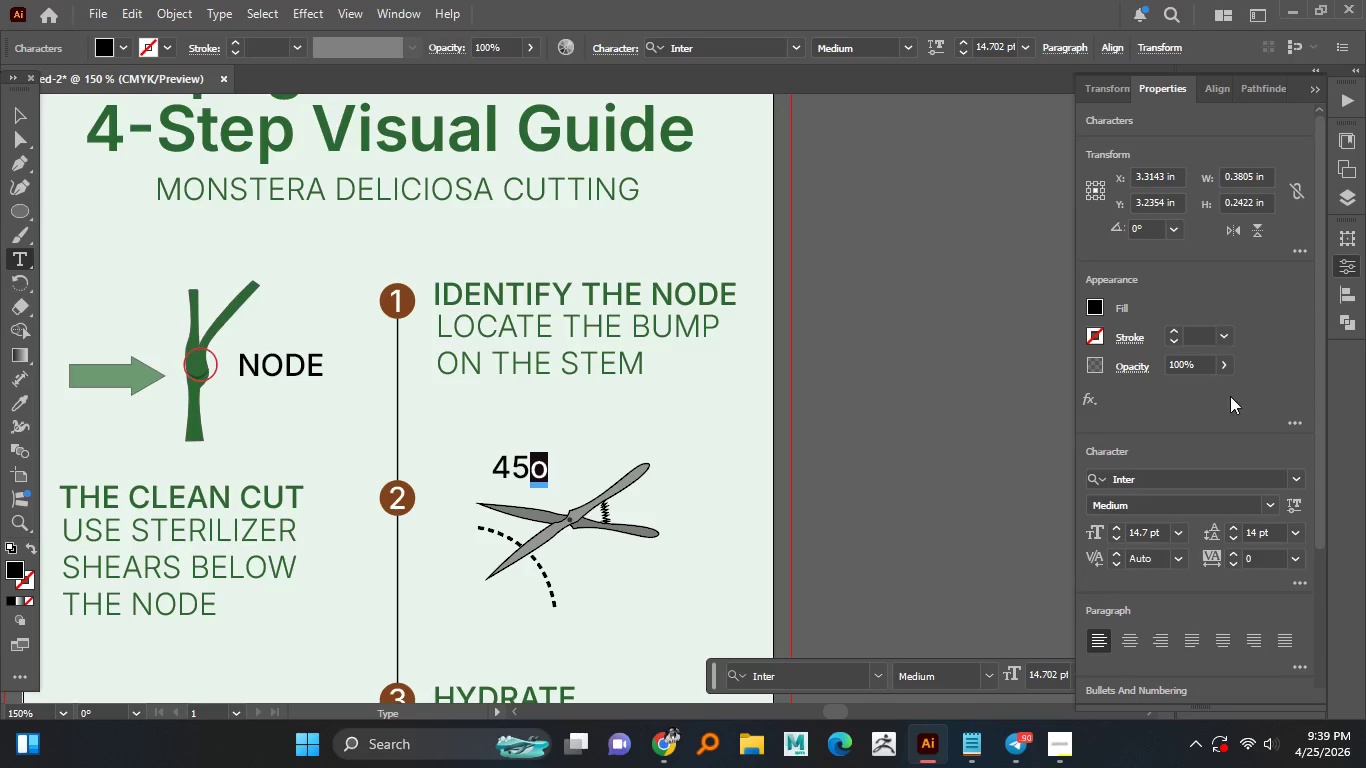 
scroll: coordinate [1233, 396], scroll_direction: up, amount: 2.0
 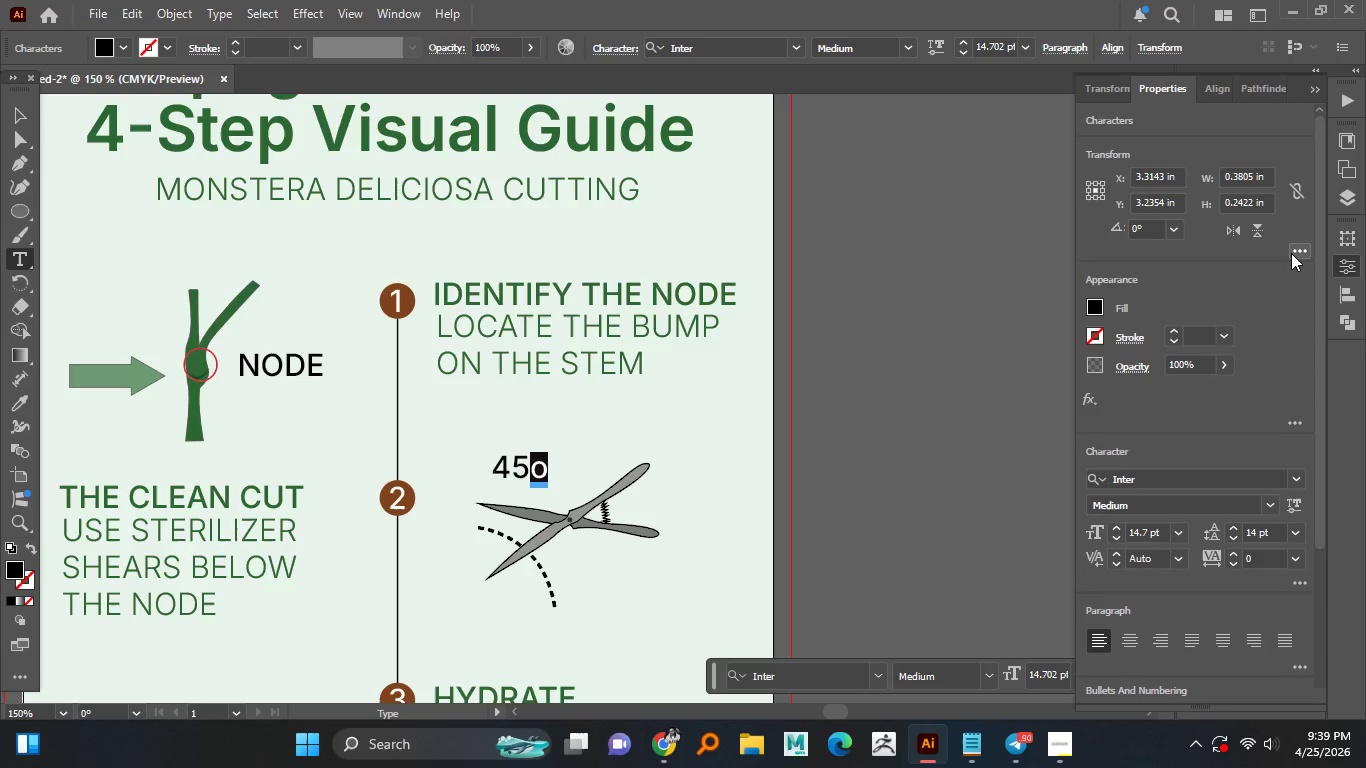 
left_click([1292, 251])
 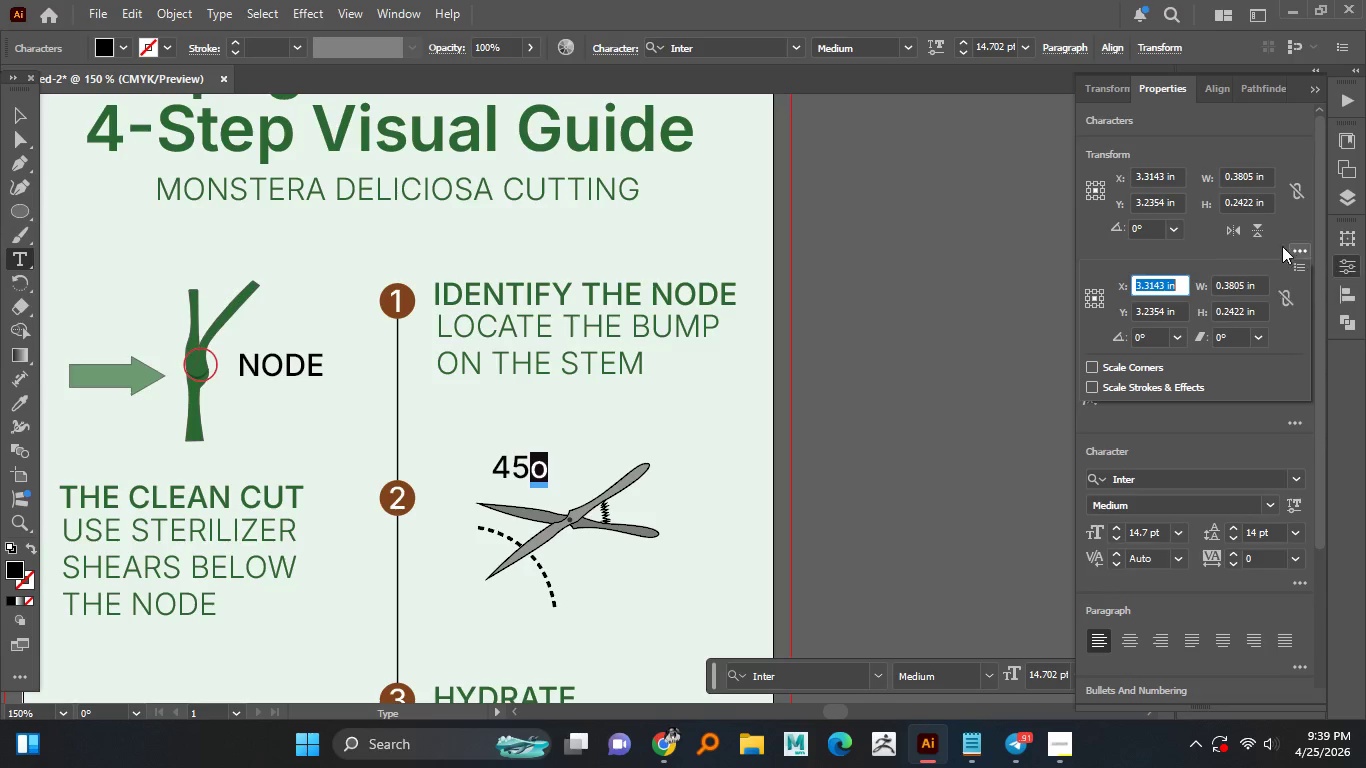 
left_click([1293, 226])
 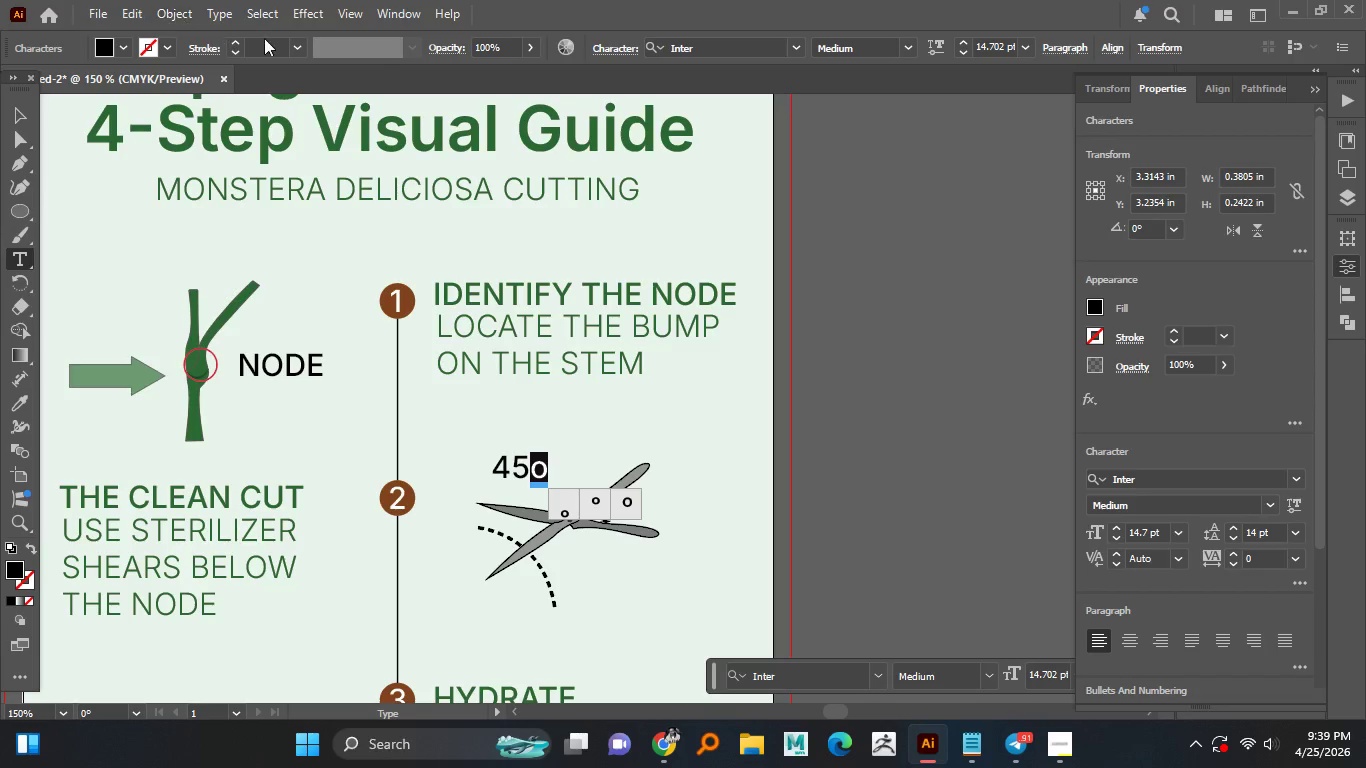 
left_click([599, 51])
 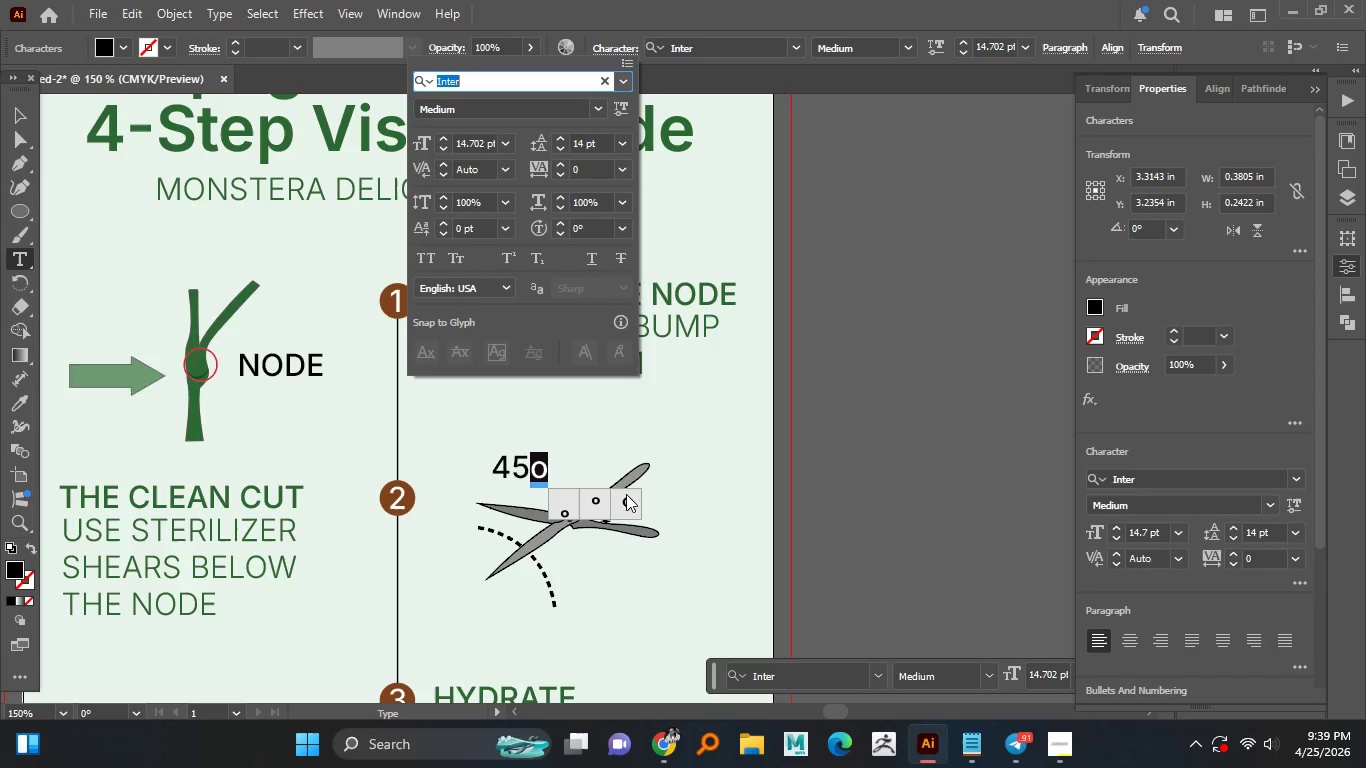 
left_click([590, 500])
 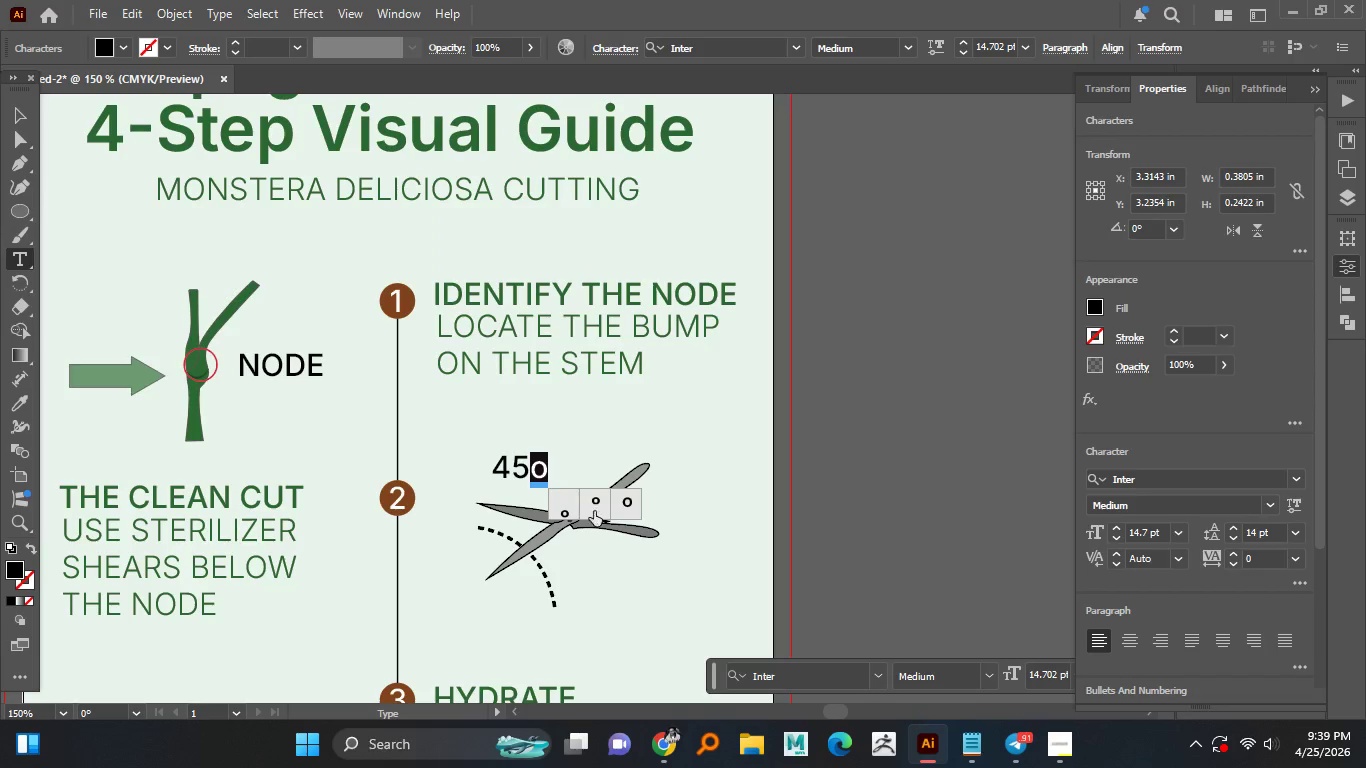 
left_click([594, 511])
 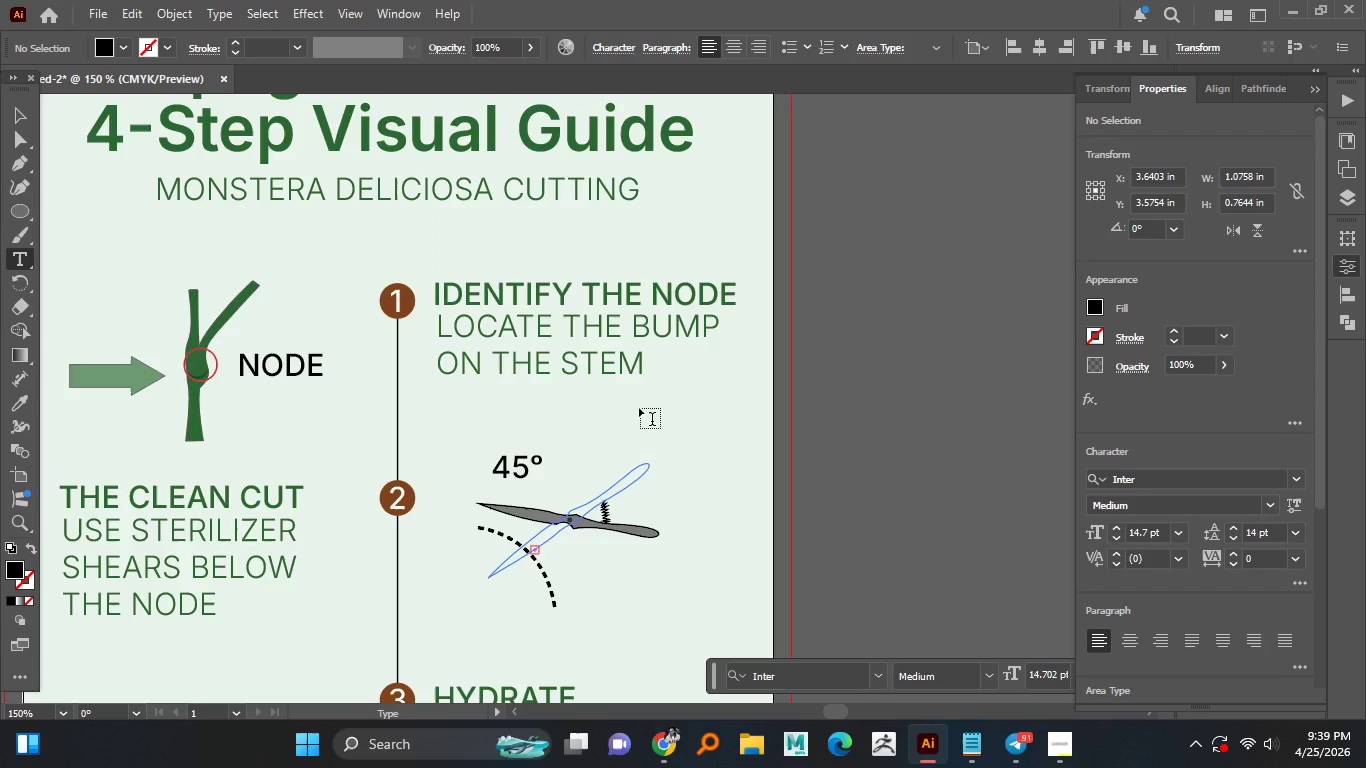 
left_click([641, 403])
 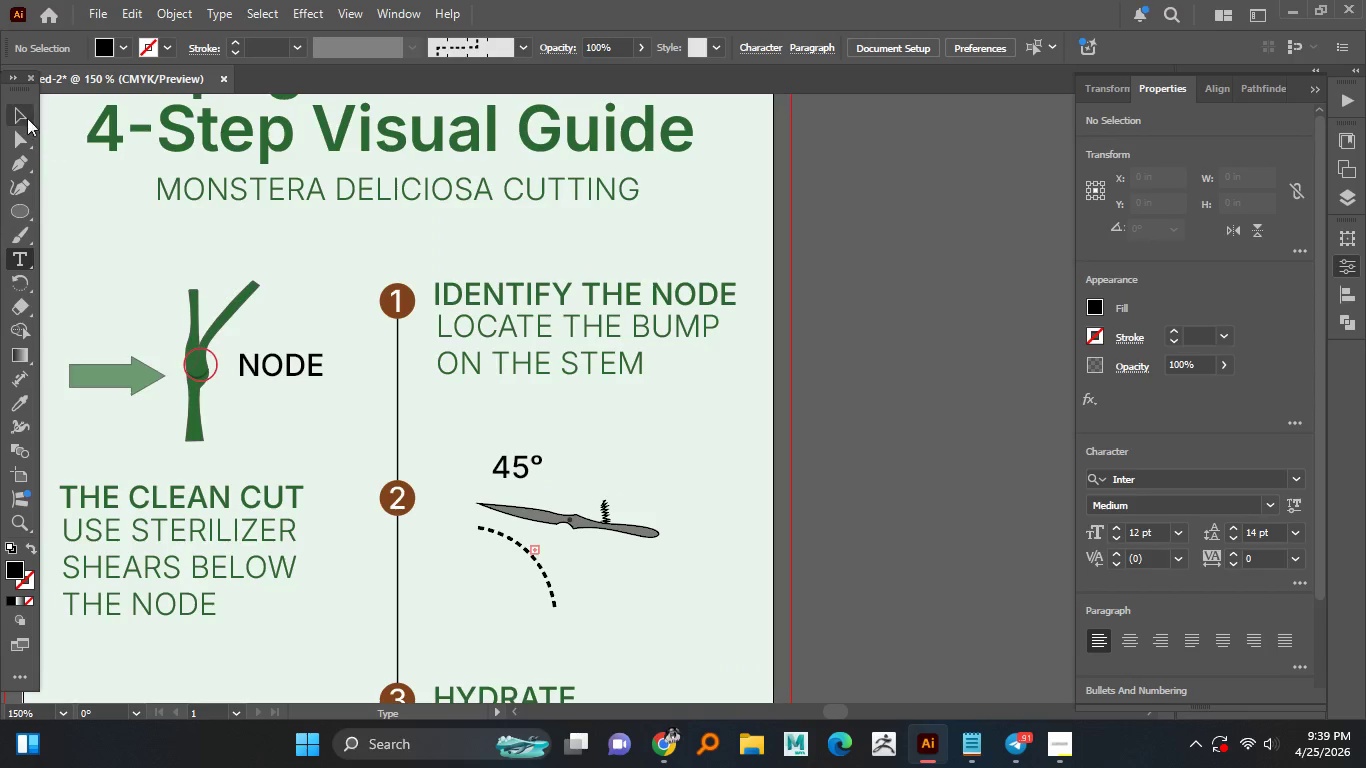 
left_click([23, 116])
 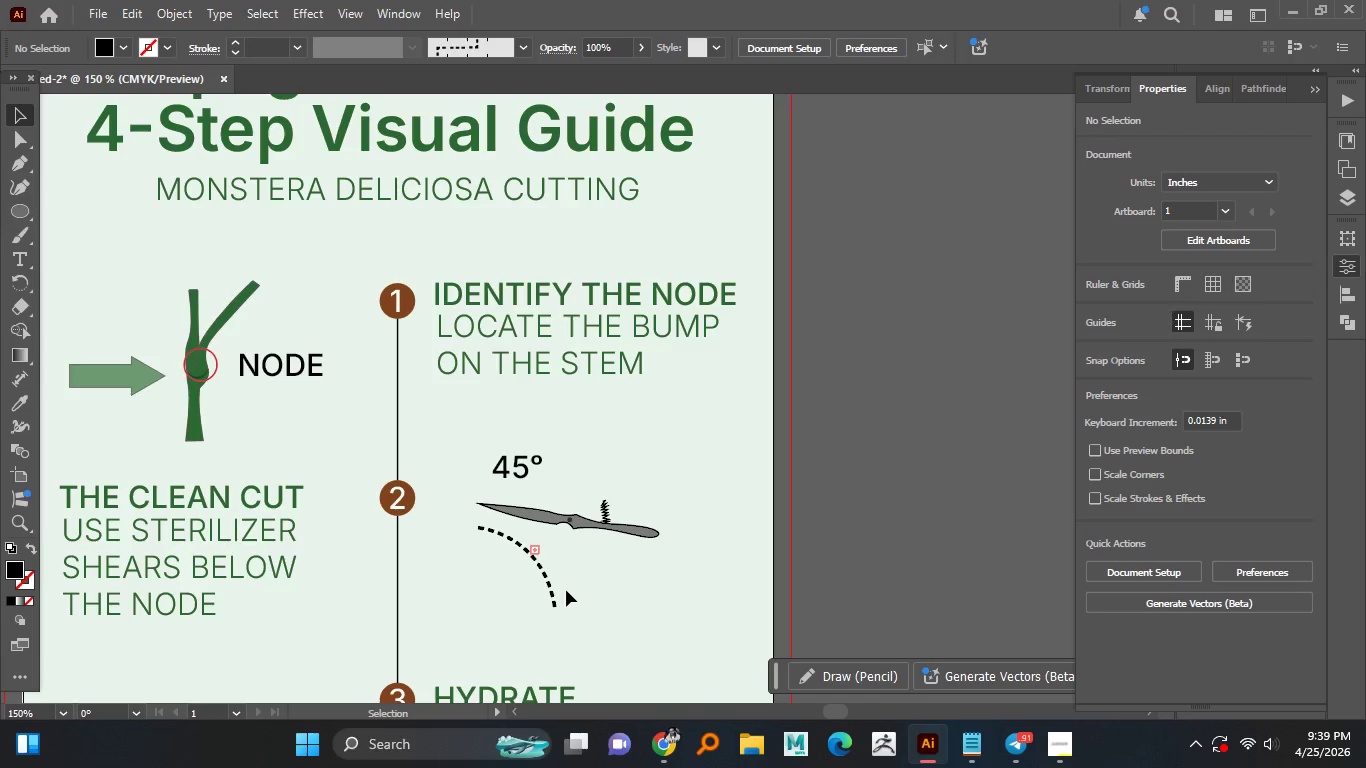 
key(Control+Z)
 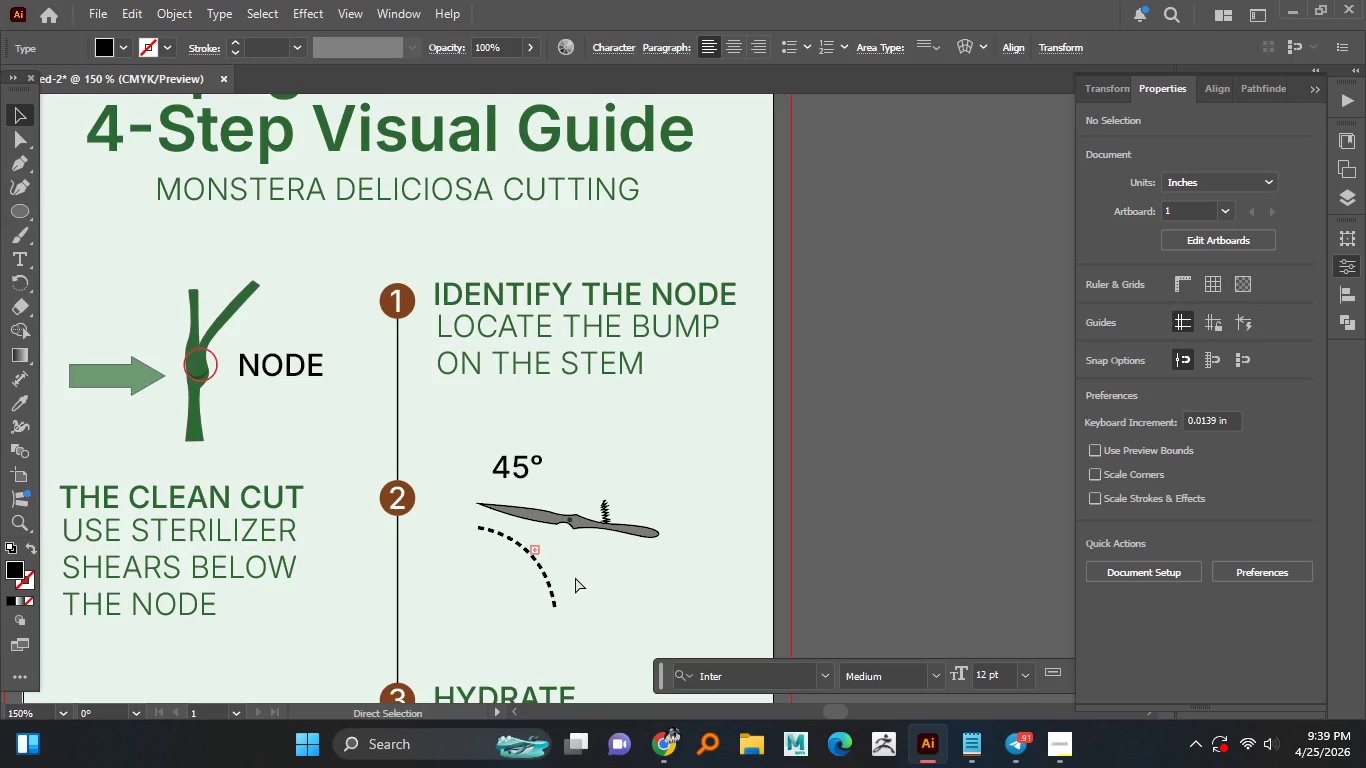 
key(Control+Z)
 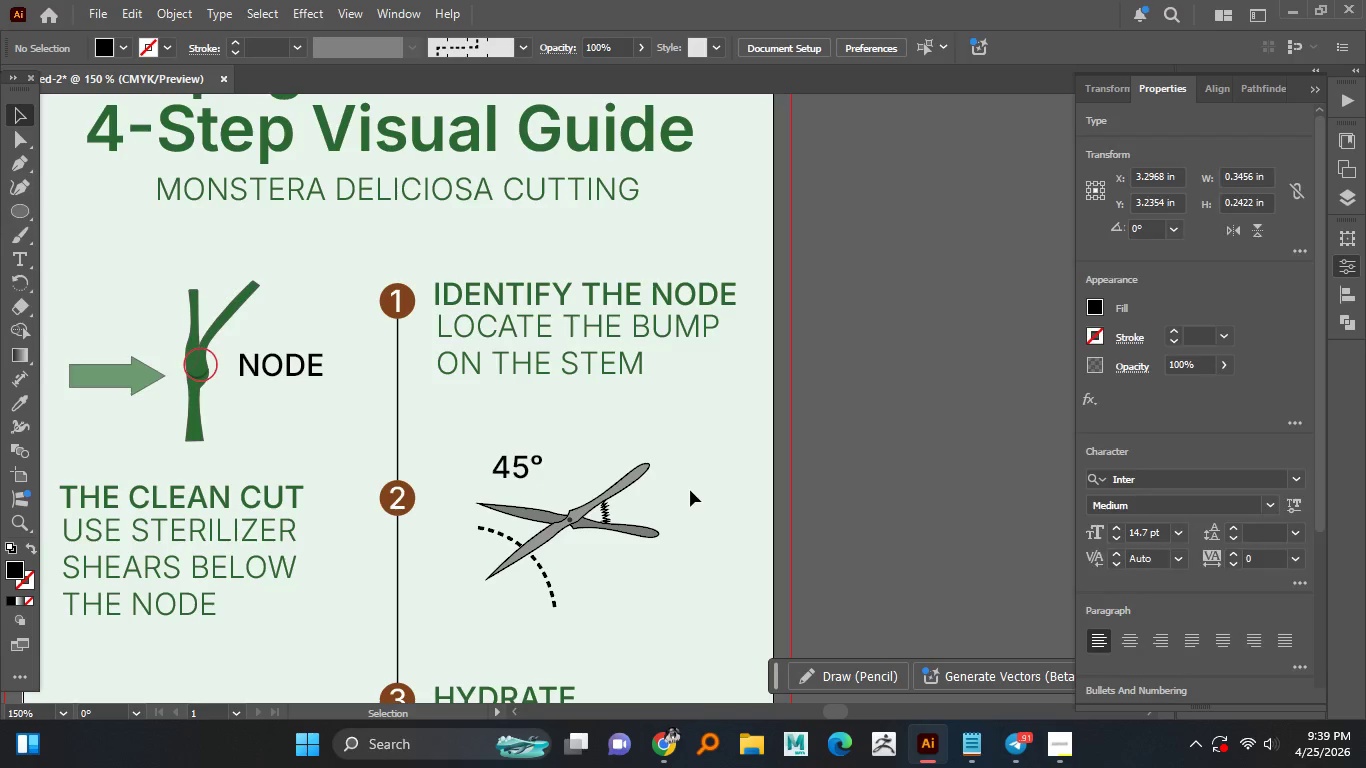 
hold_key(key=AltLeft, duration=1.51)
scroll: coordinate [614, 470], scroll_direction: down, amount: 1.0
 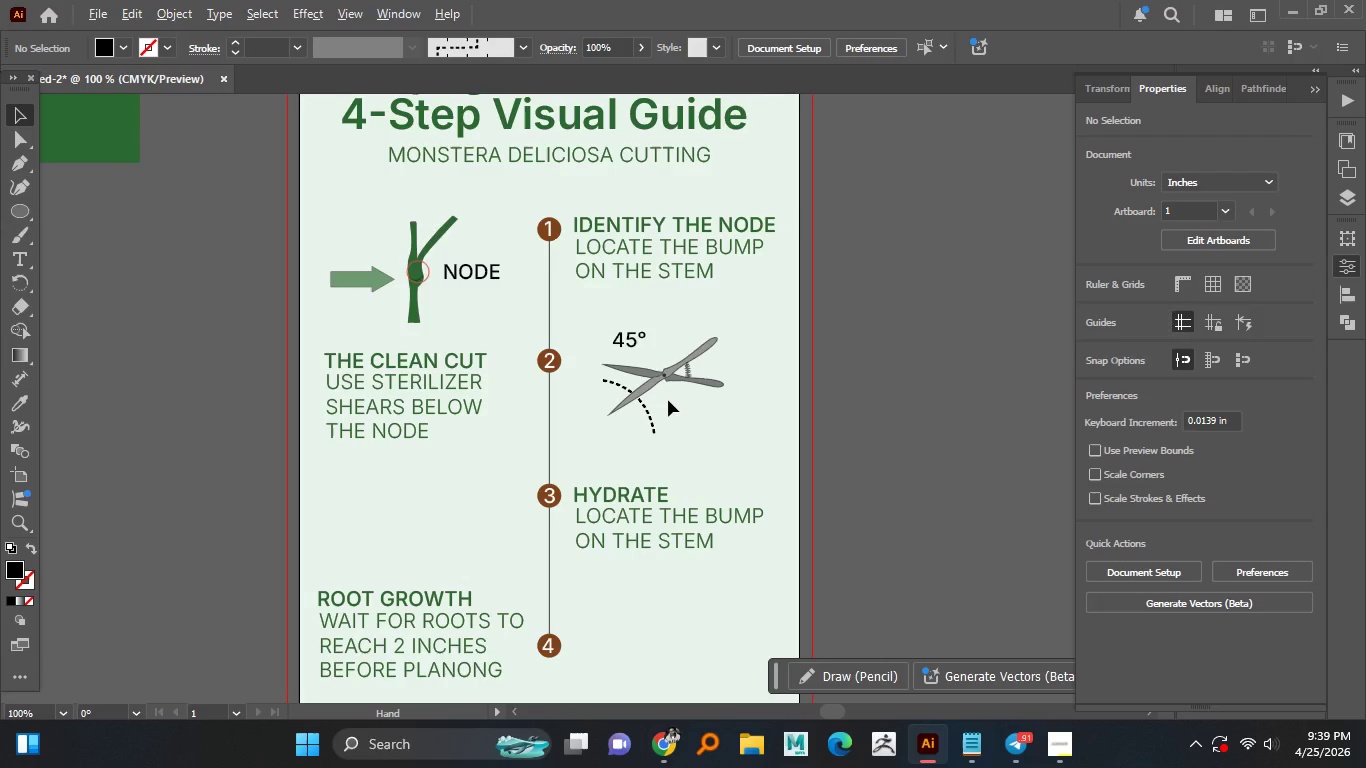 
hold_key(key=AltLeft, duration=0.38)
scroll: coordinate [657, 379], scroll_direction: up, amount: 2.0
 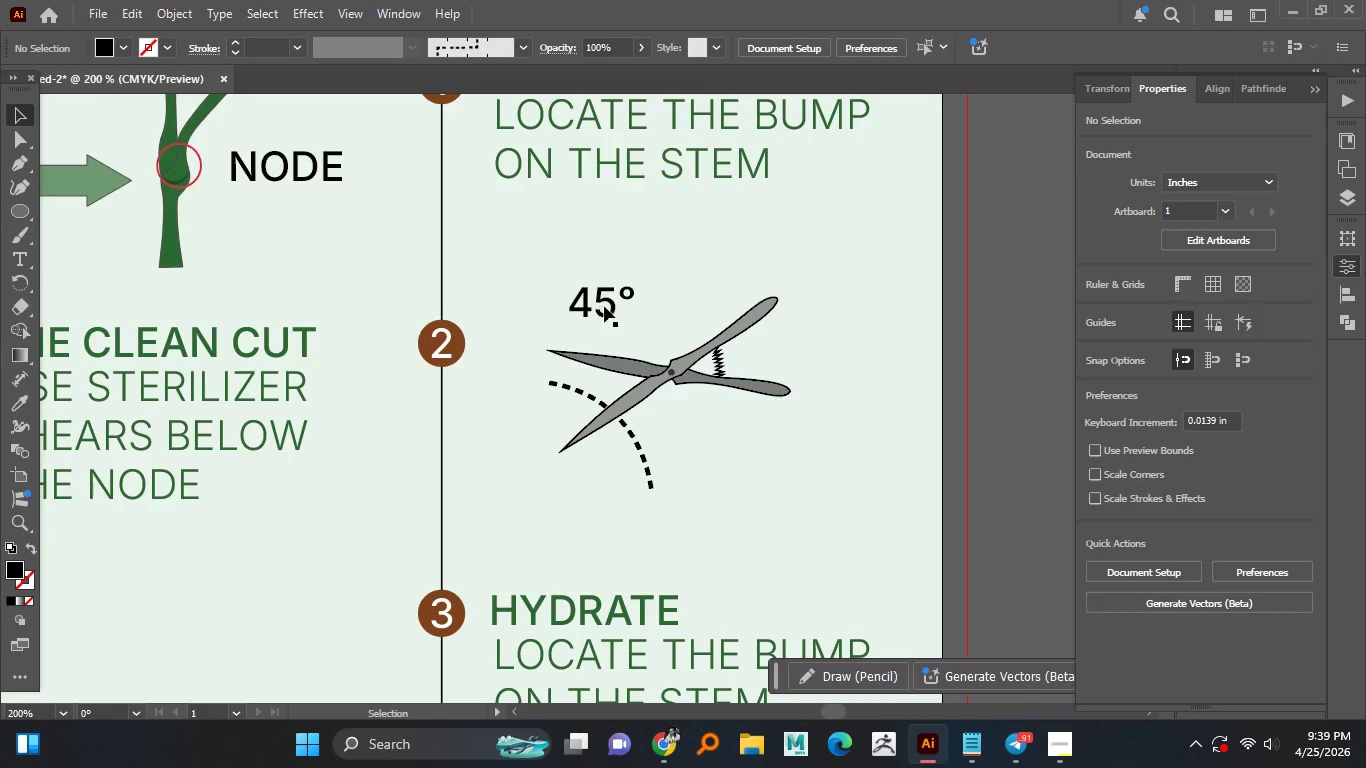 
left_click_drag(start_coordinate=[603, 306], to_coordinate=[630, 330])
 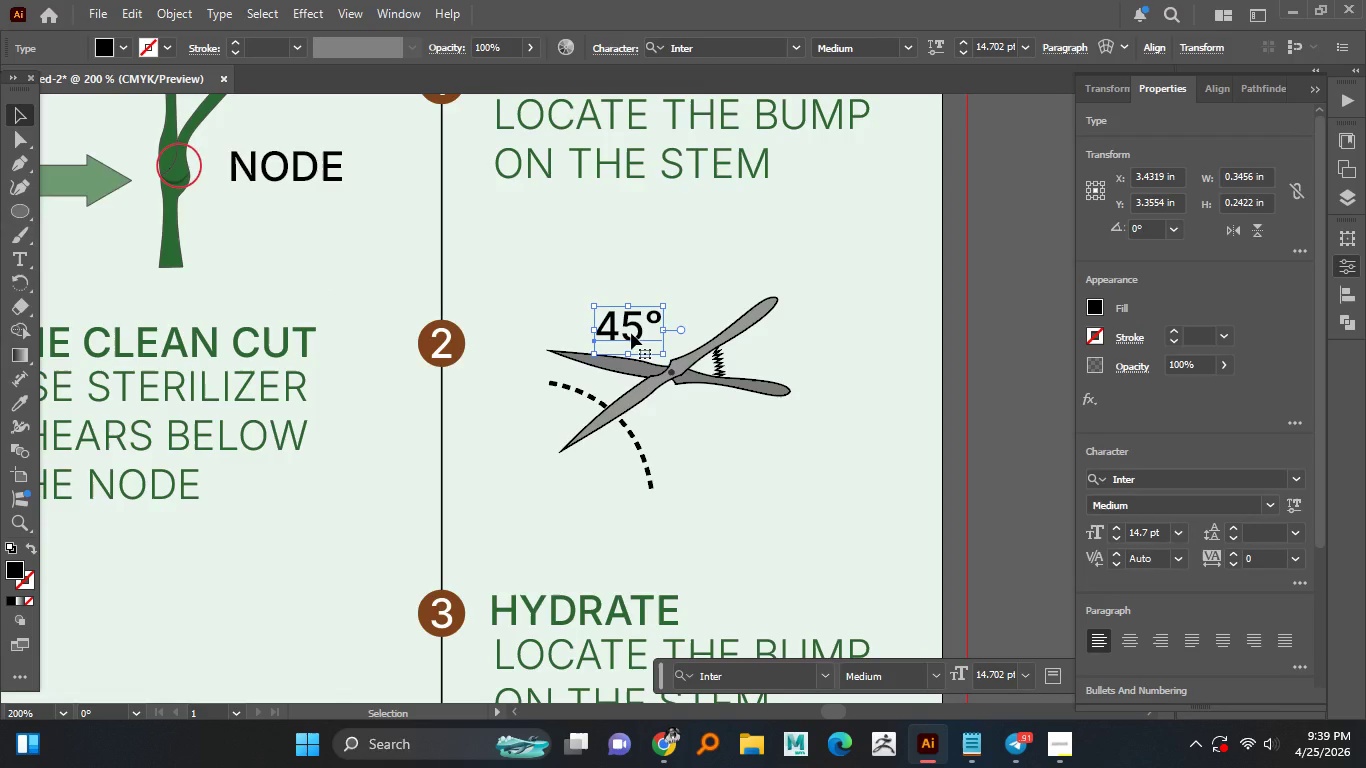 
wait(11.09)
 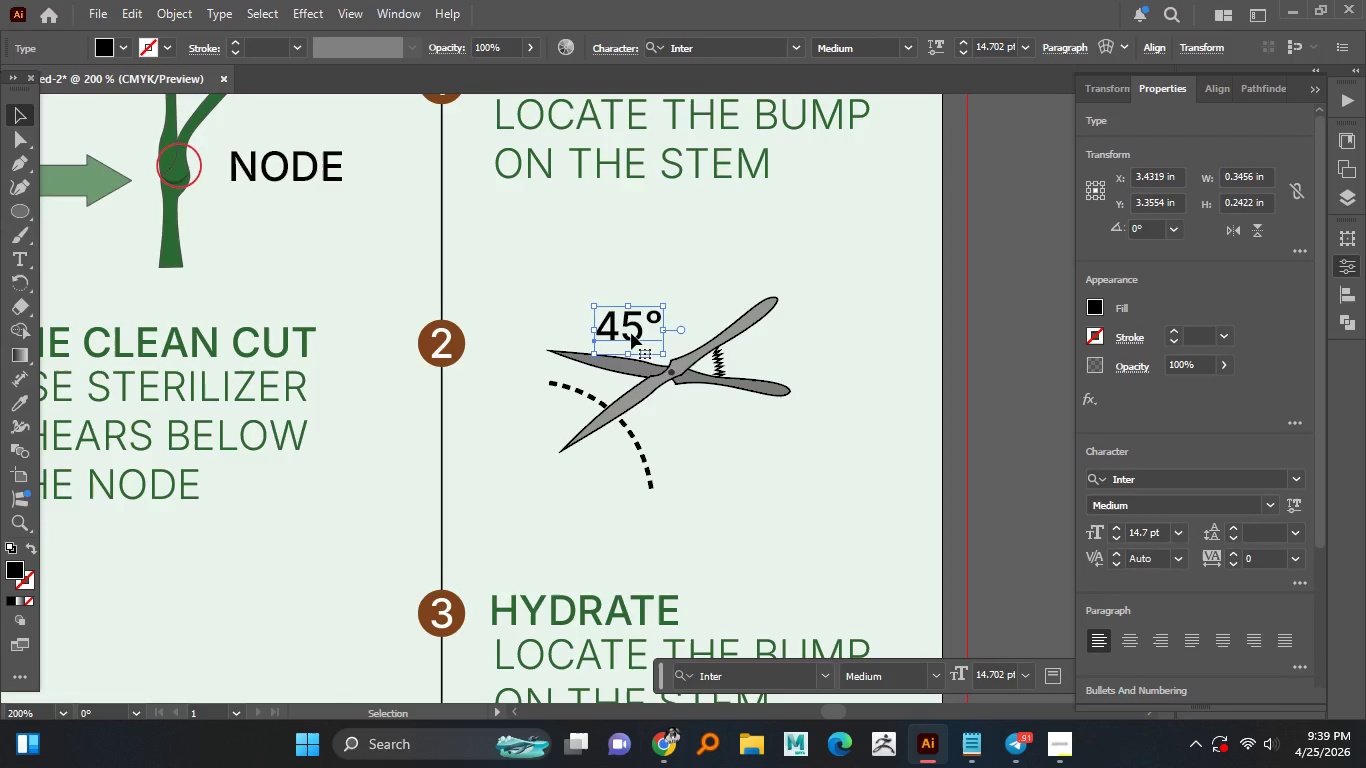 
hold_key(key=AltLeft, duration=1.5)
scroll: coordinate [509, 345], scroll_direction: down, amount: 3.0
 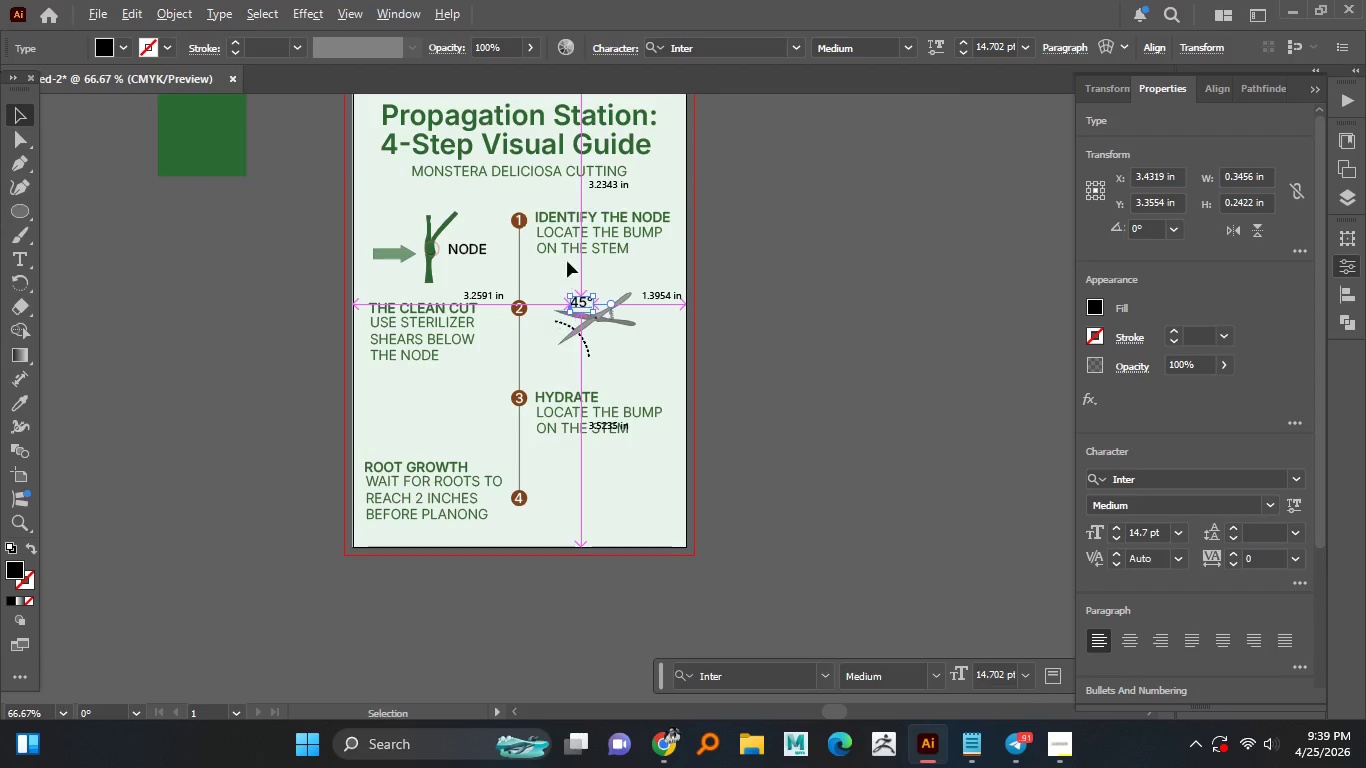 
hold_key(key=AltLeft, duration=1.22)
 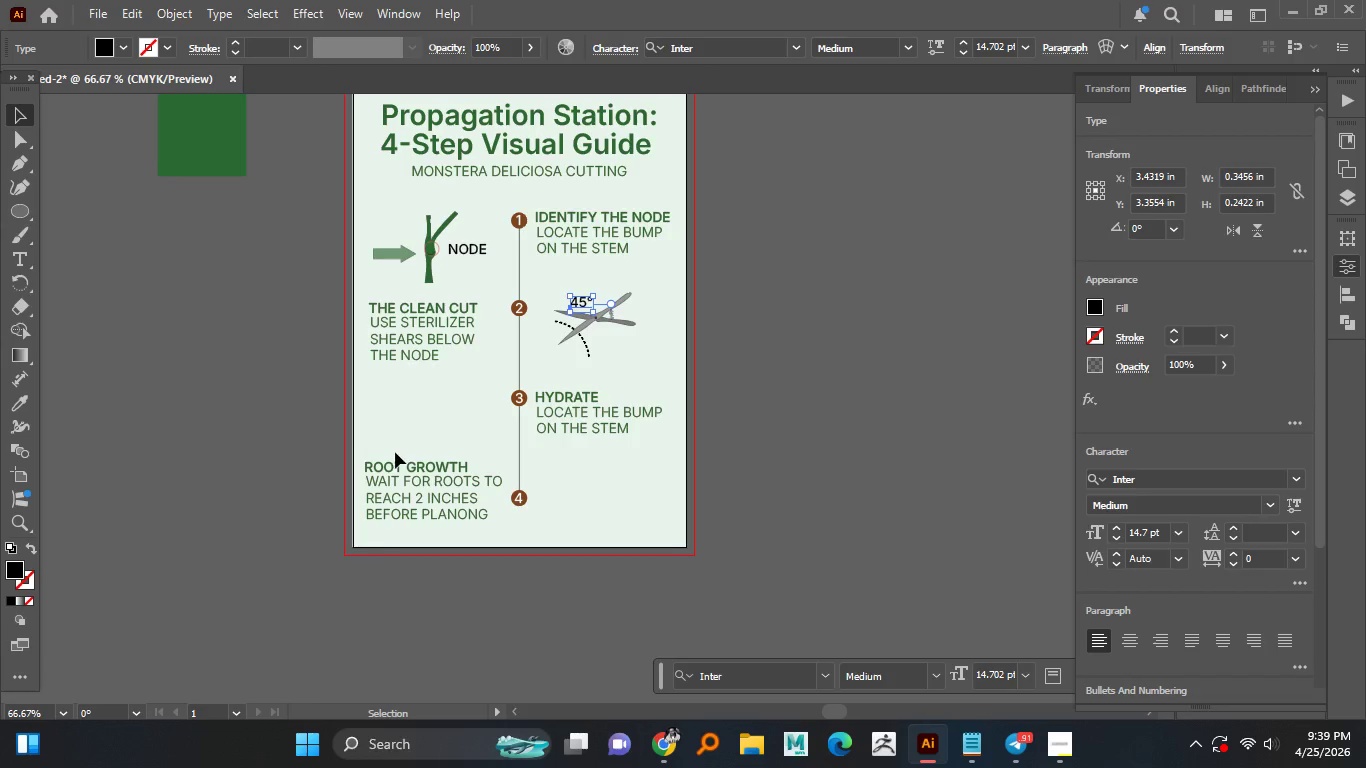 
hold_key(key=AltLeft, duration=1.51)
 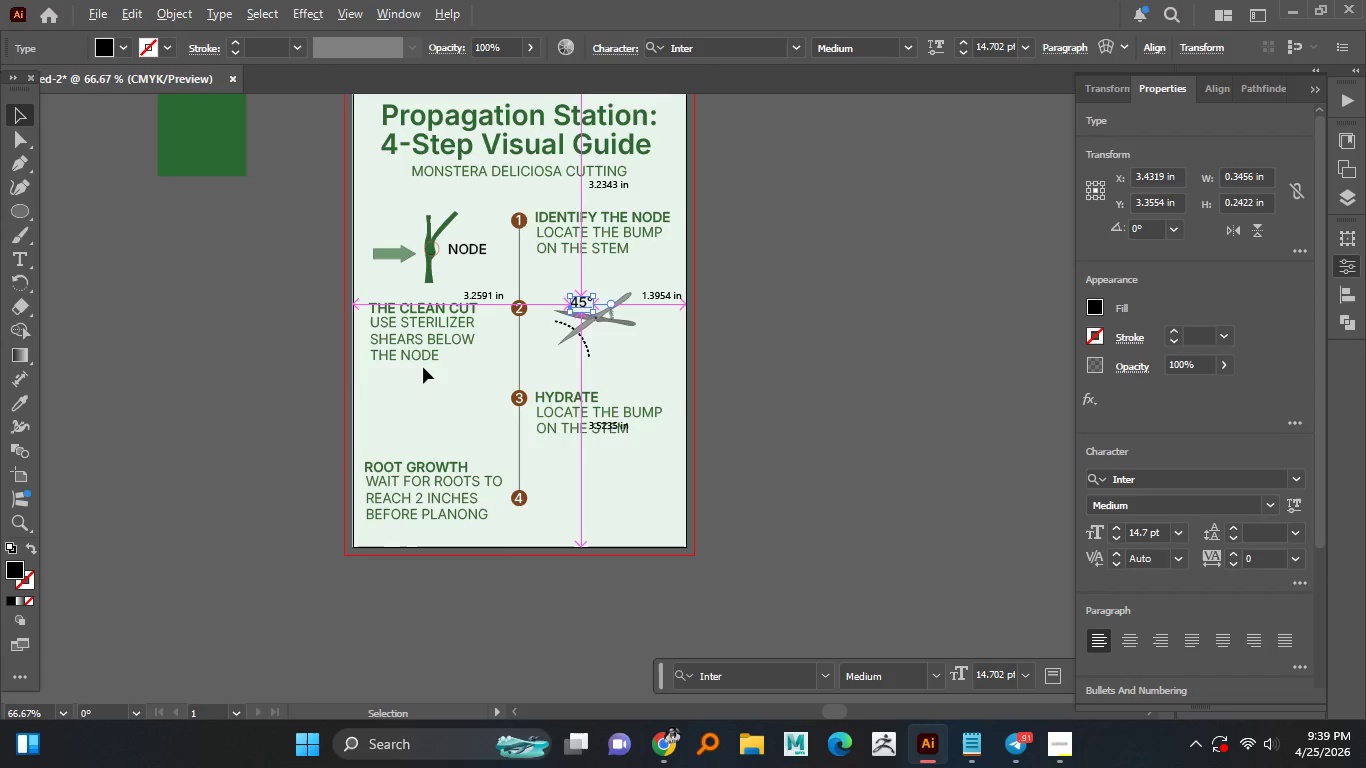 
hold_key(key=AltLeft, duration=1.5)
 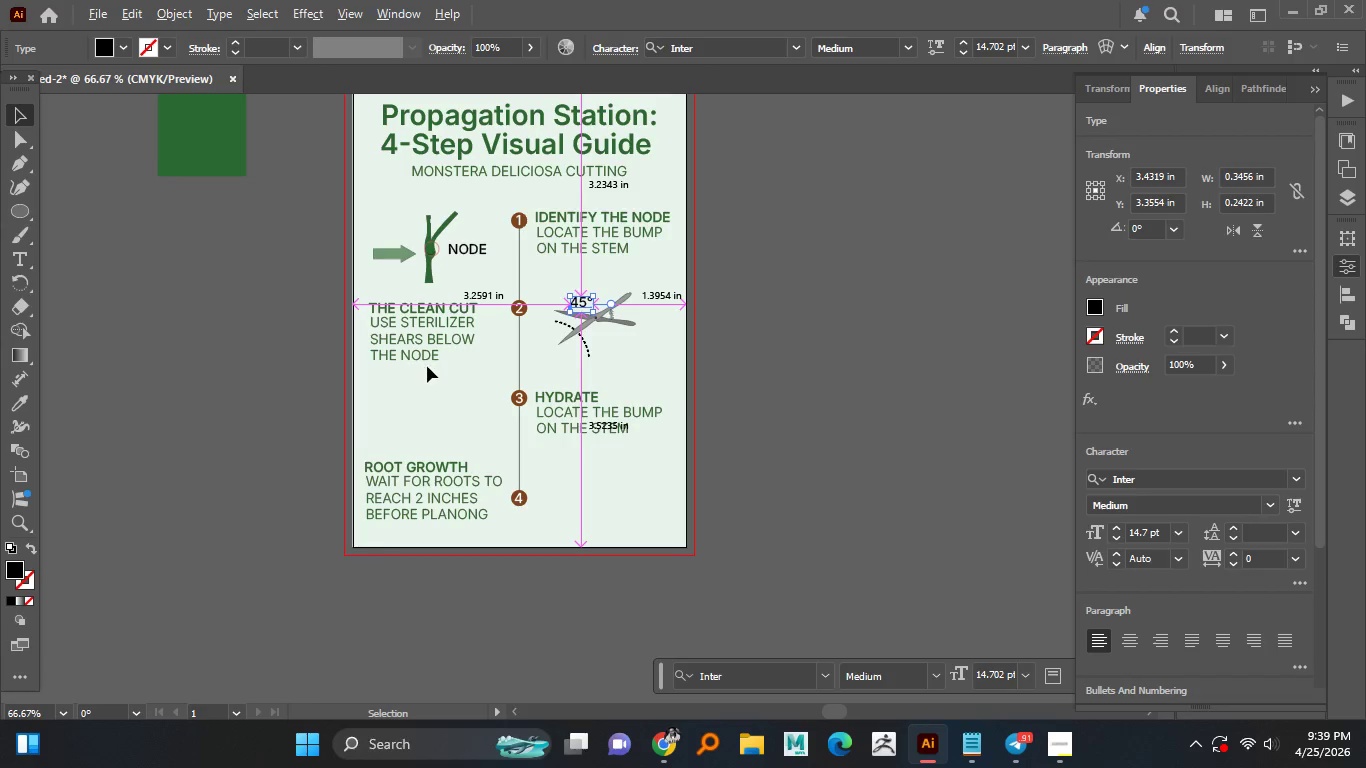 
hold_key(key=AltLeft, duration=1.5)
 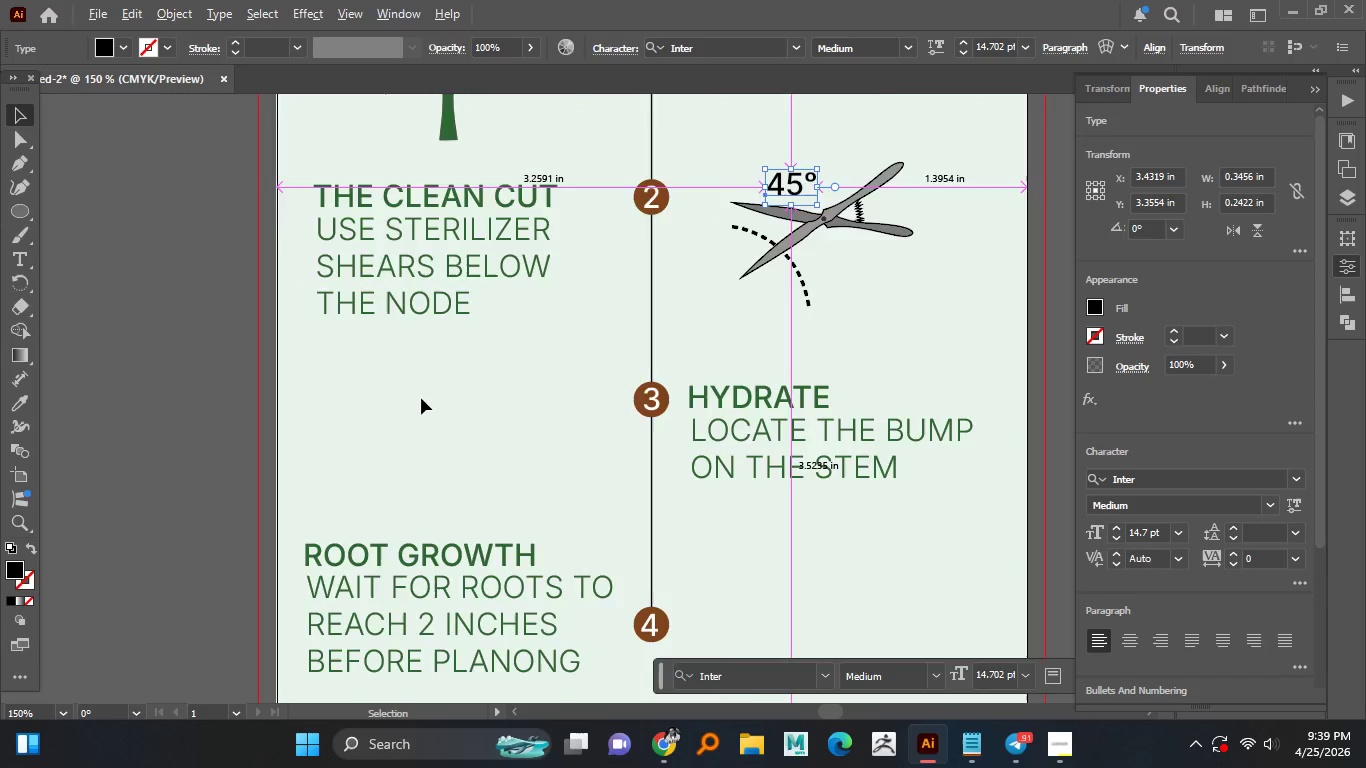 
hold_key(key=AltLeft, duration=1.49)
 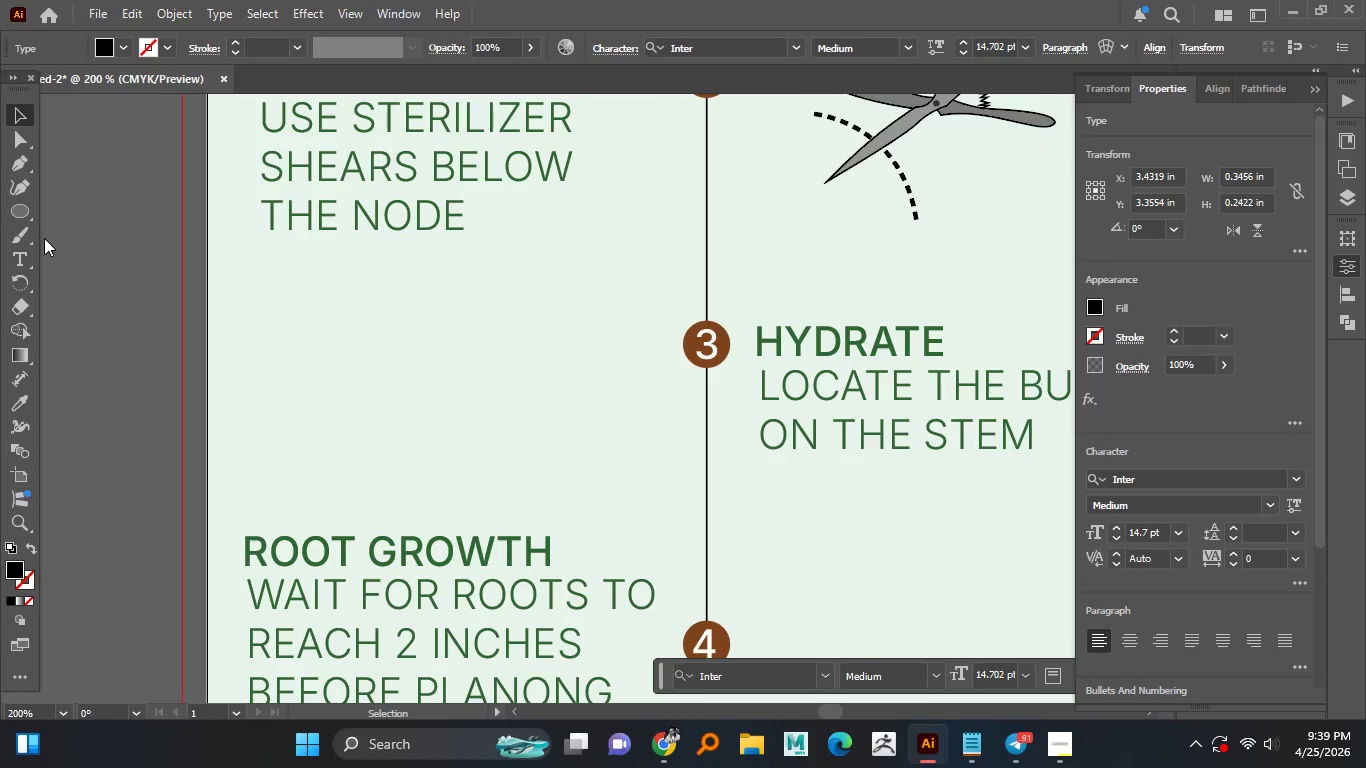 
scroll: coordinate [421, 398], scroll_direction: up, amount: 3.0
 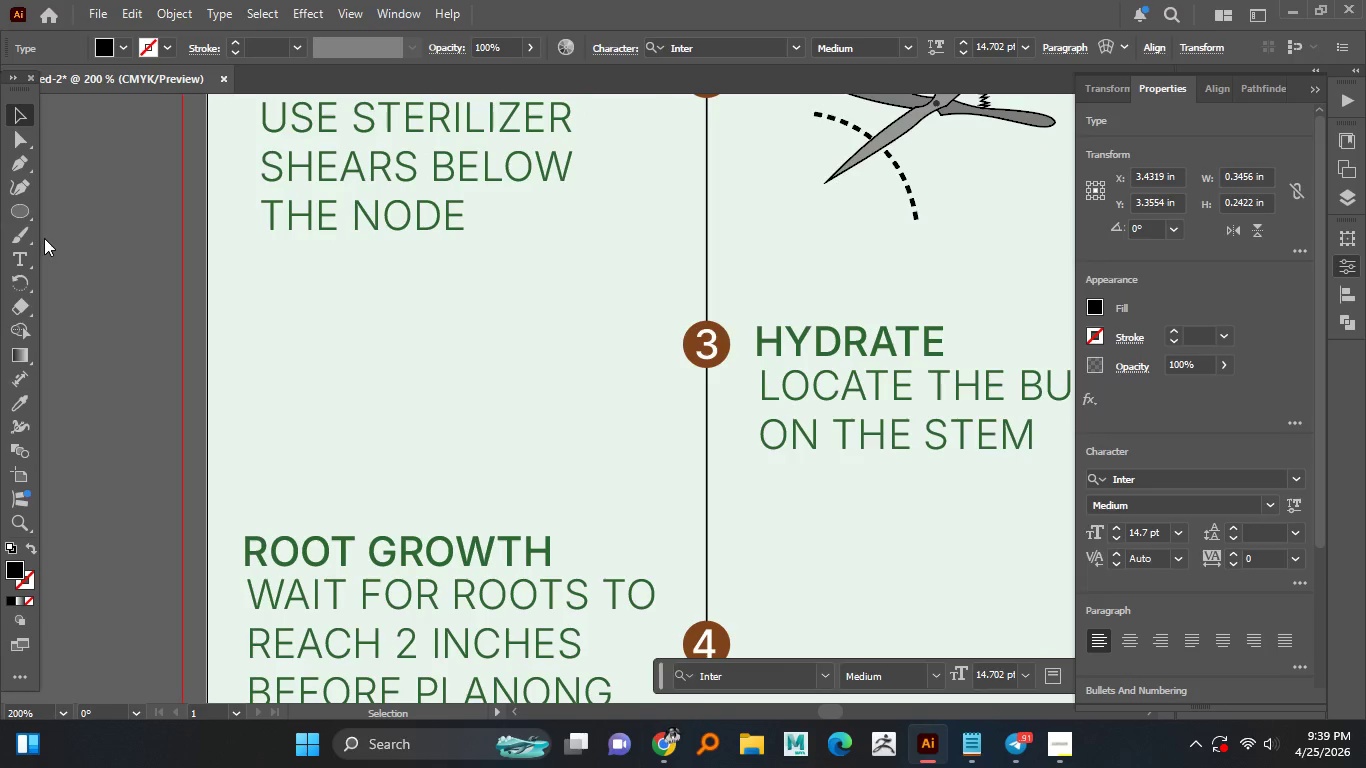 
left_click([25, 214])
 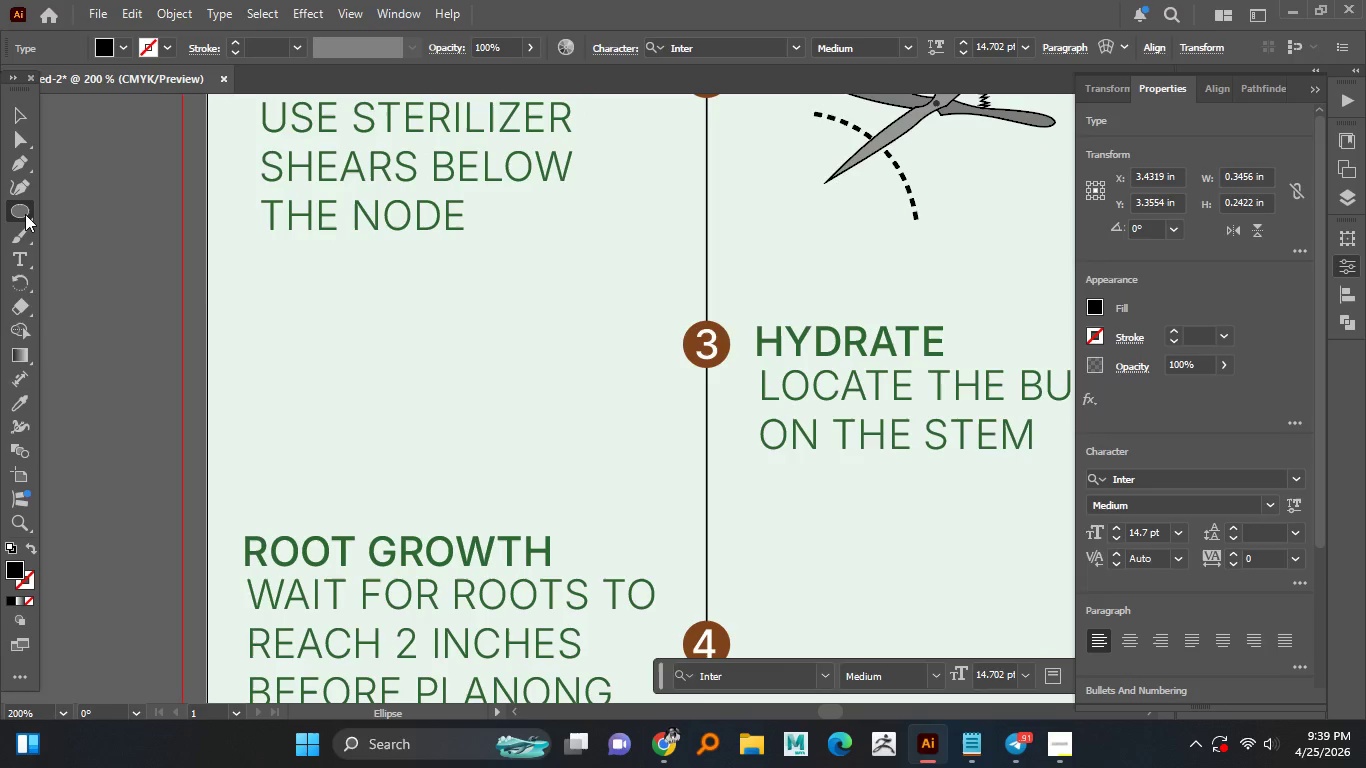 
right_click([25, 214])
 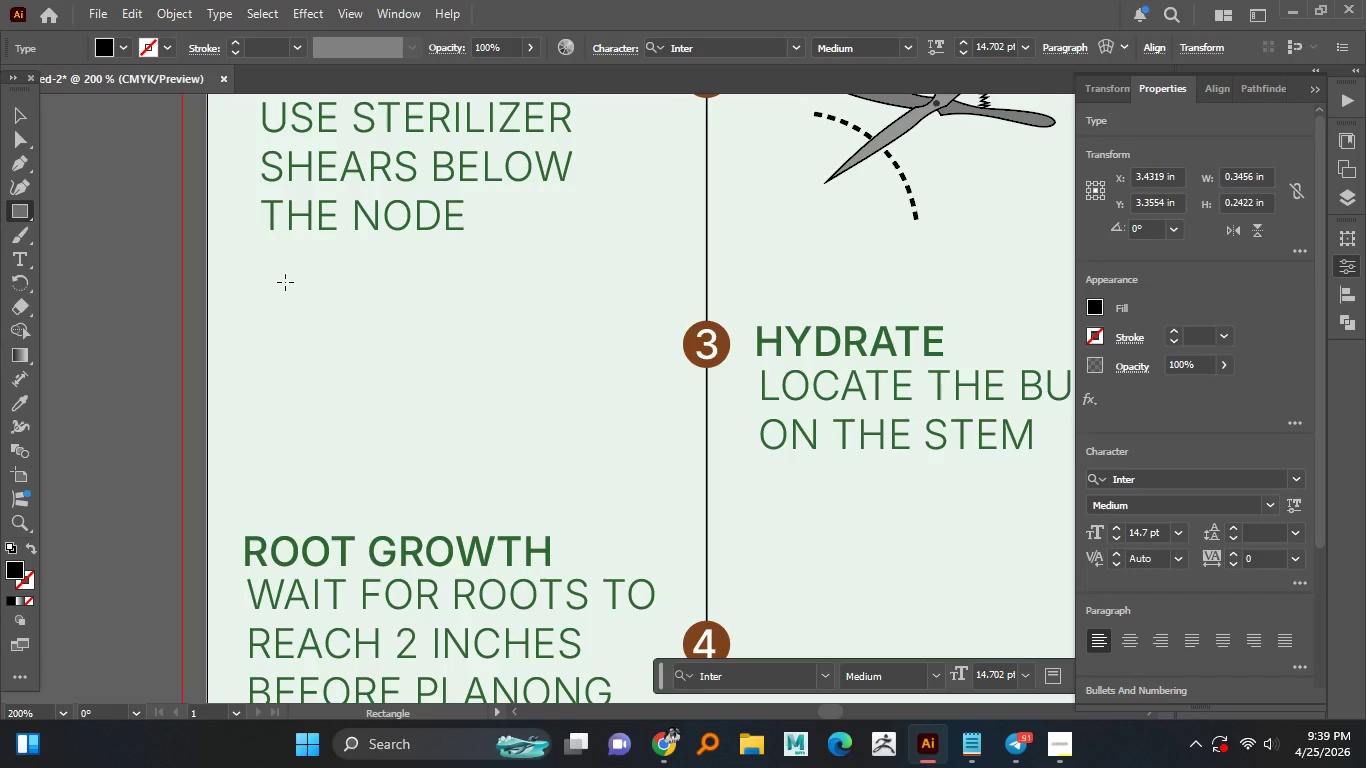 
left_click_drag(start_coordinate=[285, 281], to_coordinate=[449, 503])
 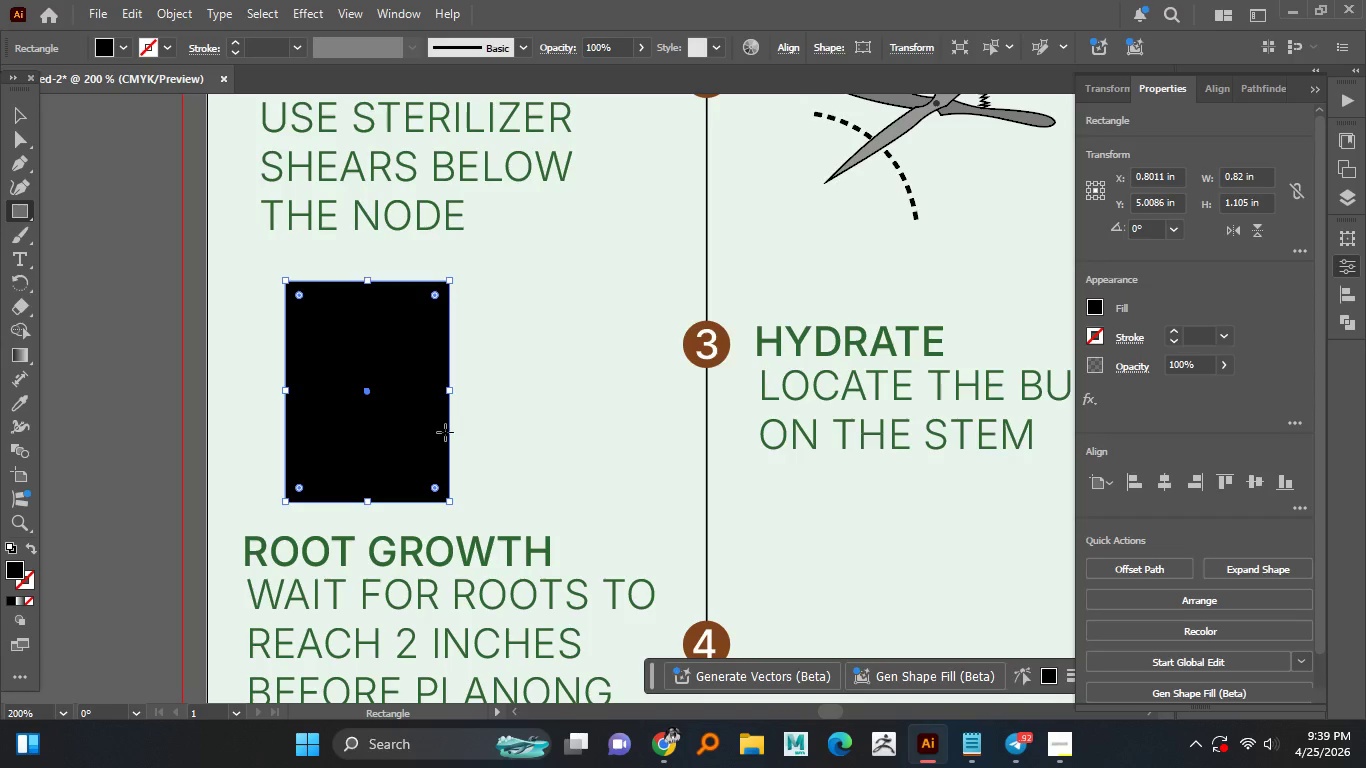 
hold_key(key=AltLeft, duration=1.51)
scroll: coordinate [422, 366], scroll_direction: up, amount: 1.0
 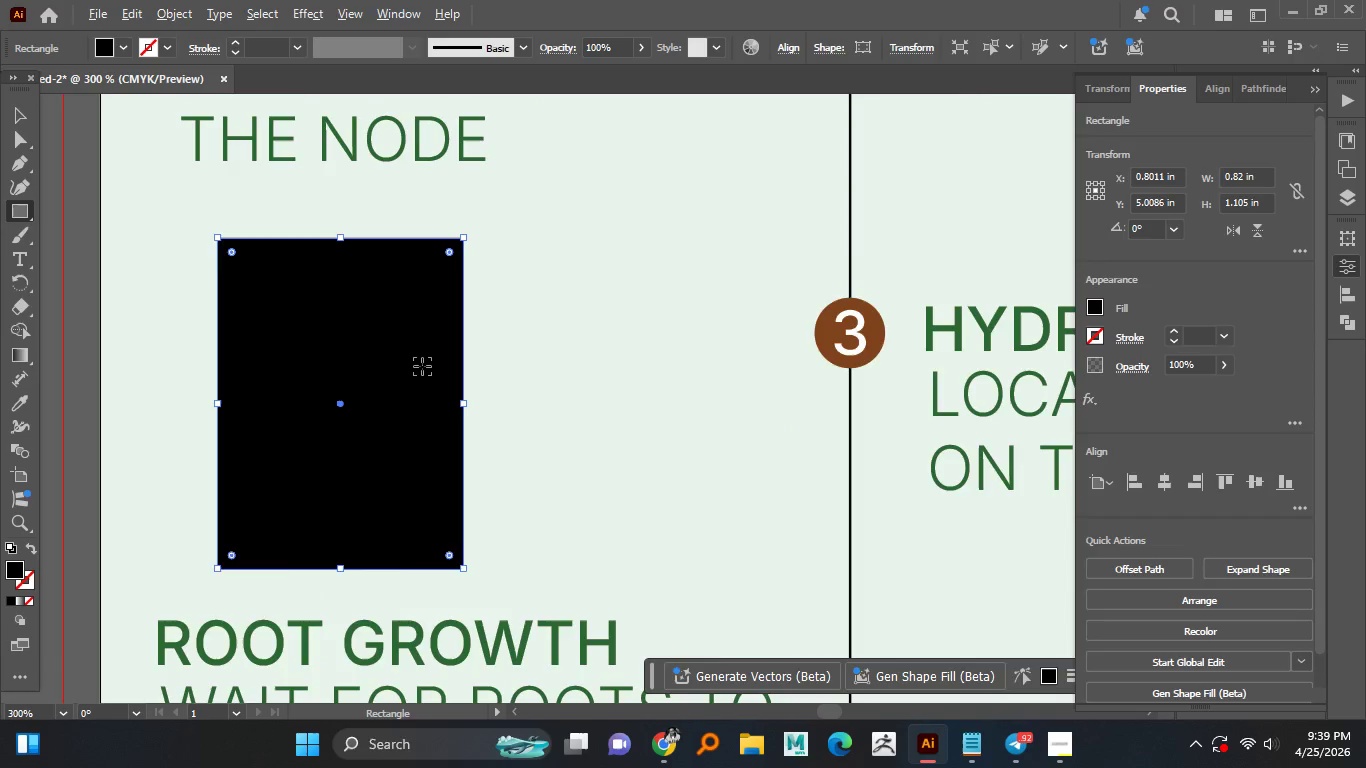 
hold_key(key=AltLeft, duration=0.38)
scroll: coordinate [422, 366], scroll_direction: down, amount: 1.0
 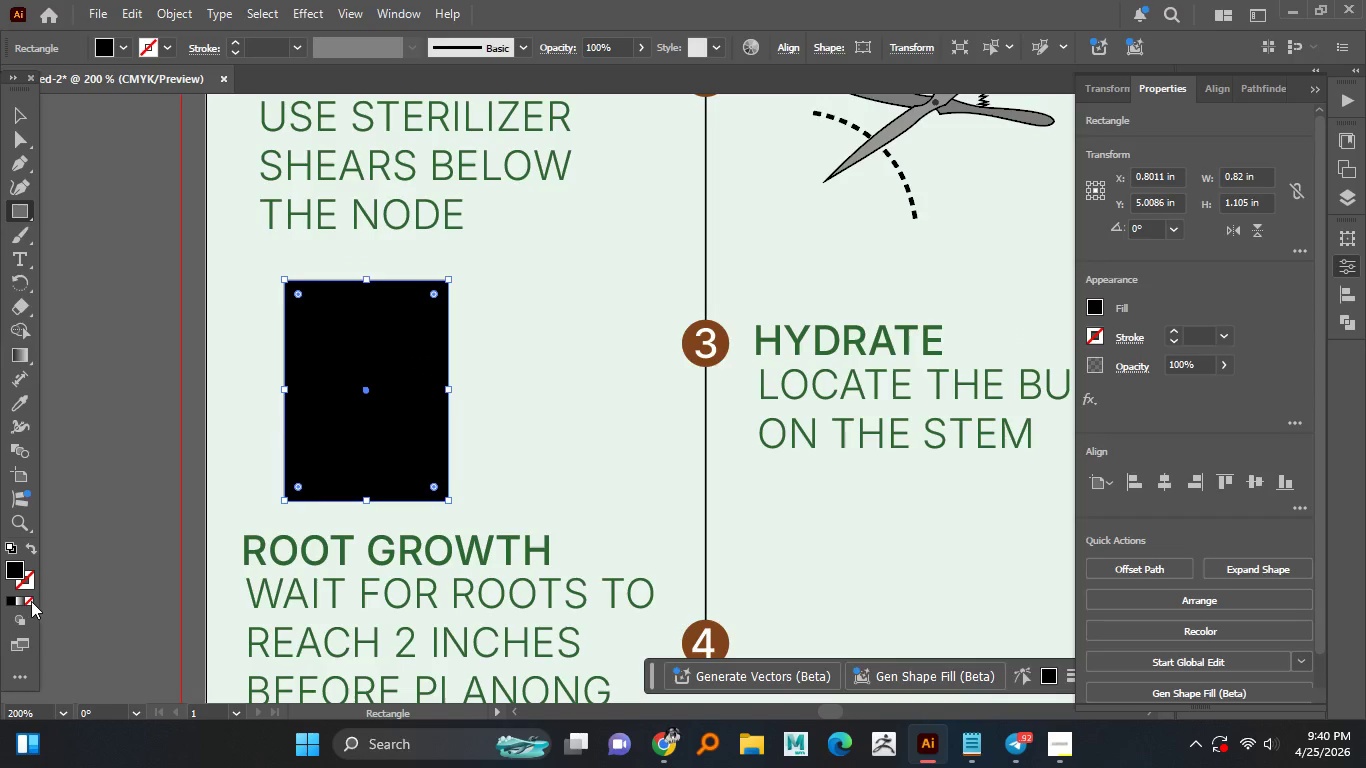 
left_click([29, 600])
 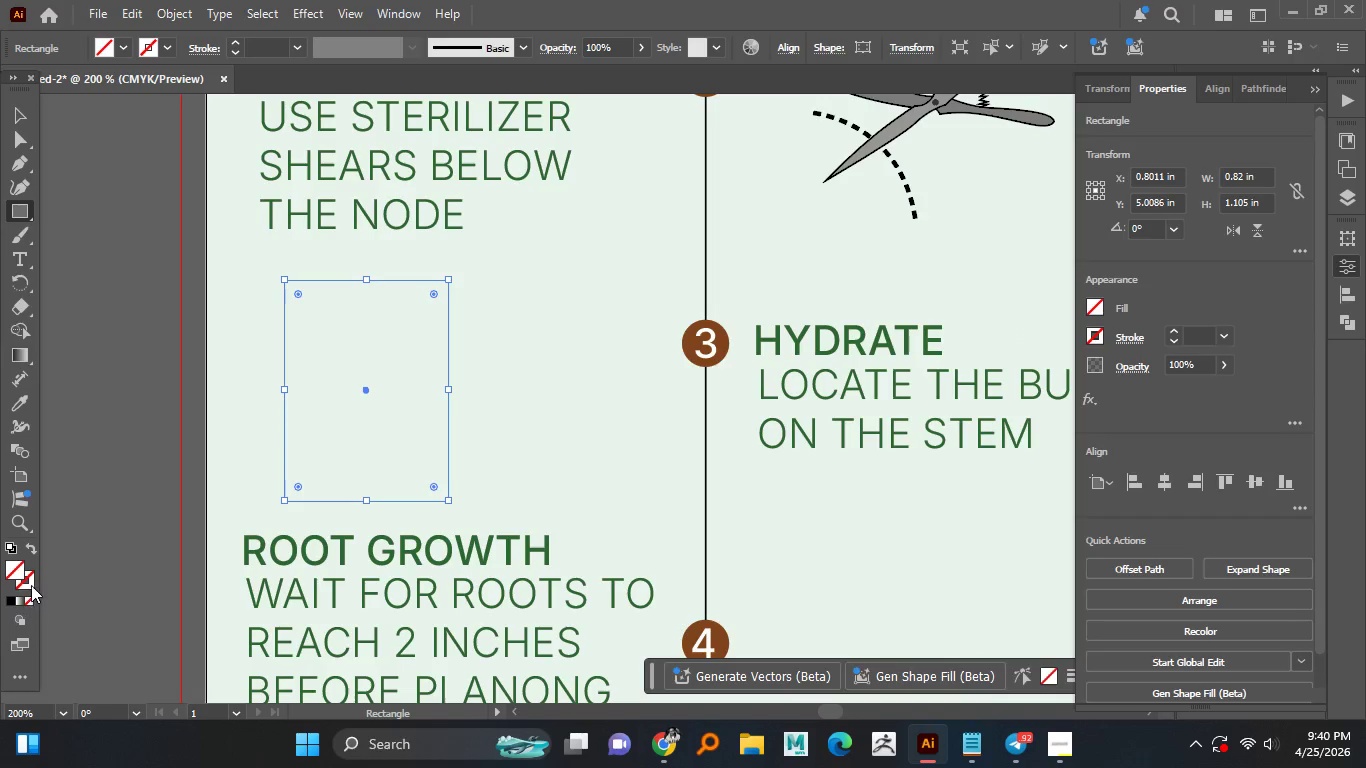 
left_click([31, 585])
 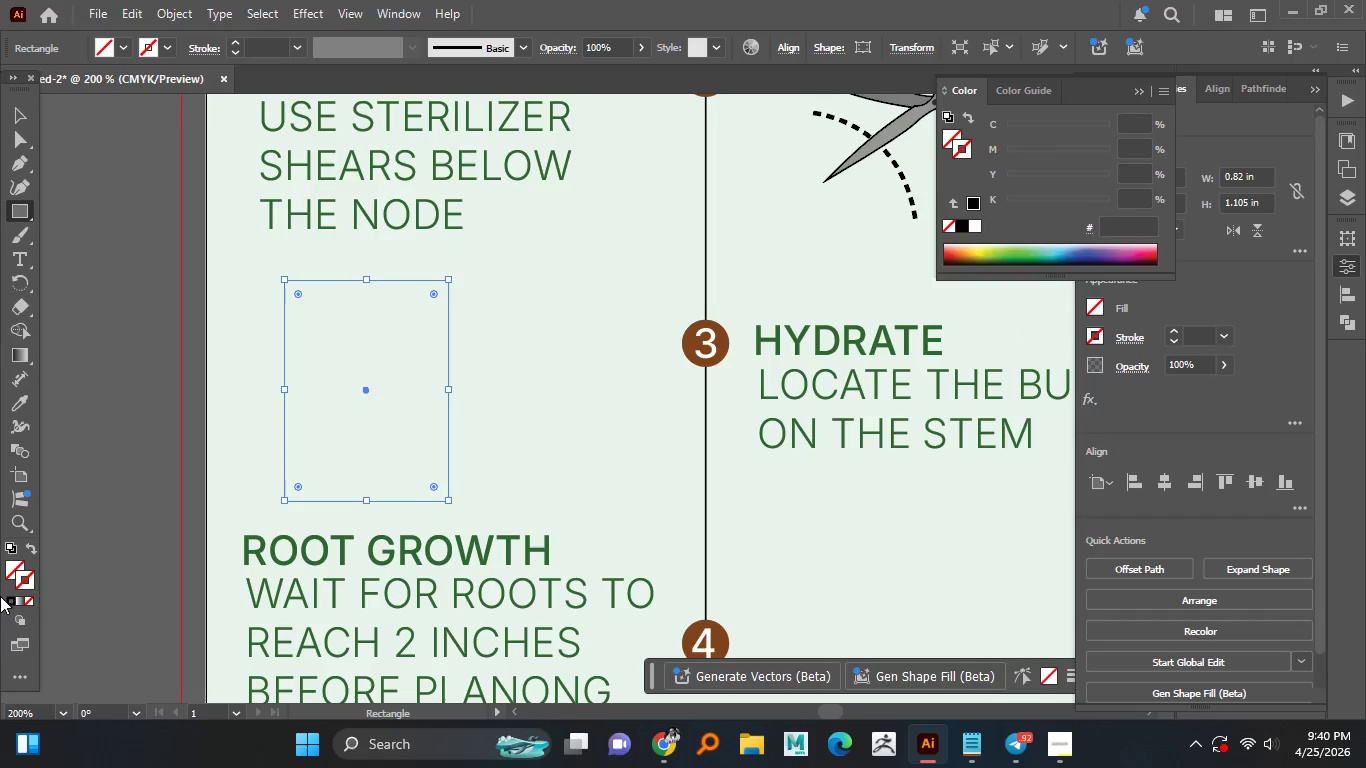 
left_click([9, 596])
 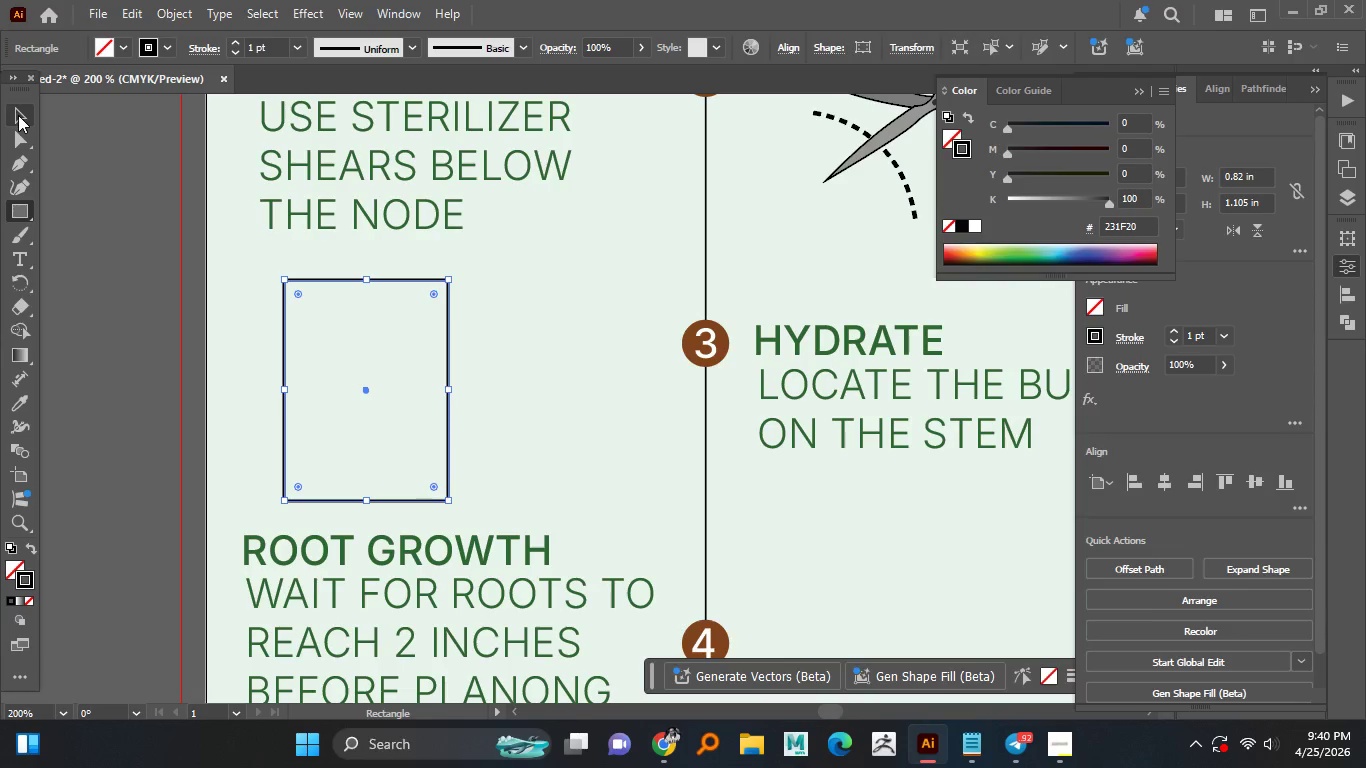 
double_click([47, 180])
 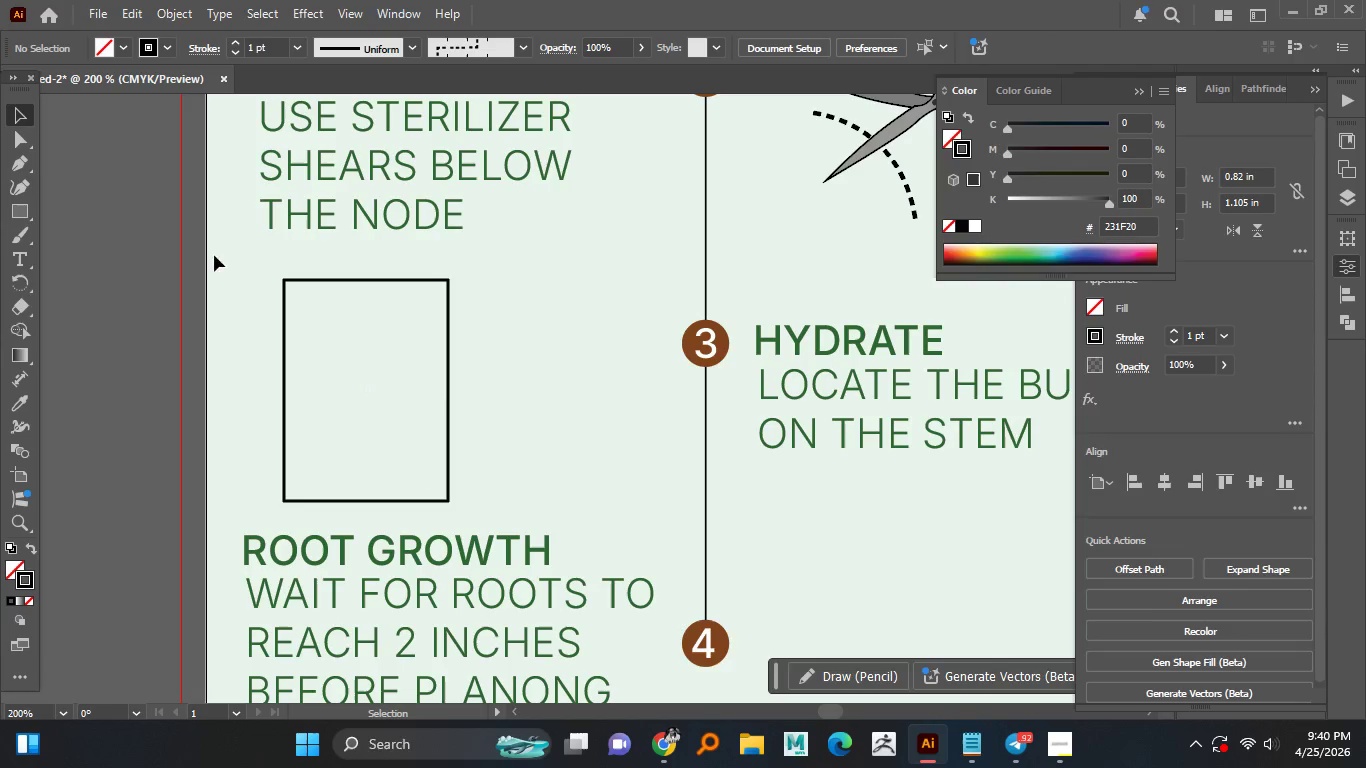 
hold_key(key=AltLeft, duration=1.51)
scroll: coordinate [429, 334], scroll_direction: up, amount: 1.0
 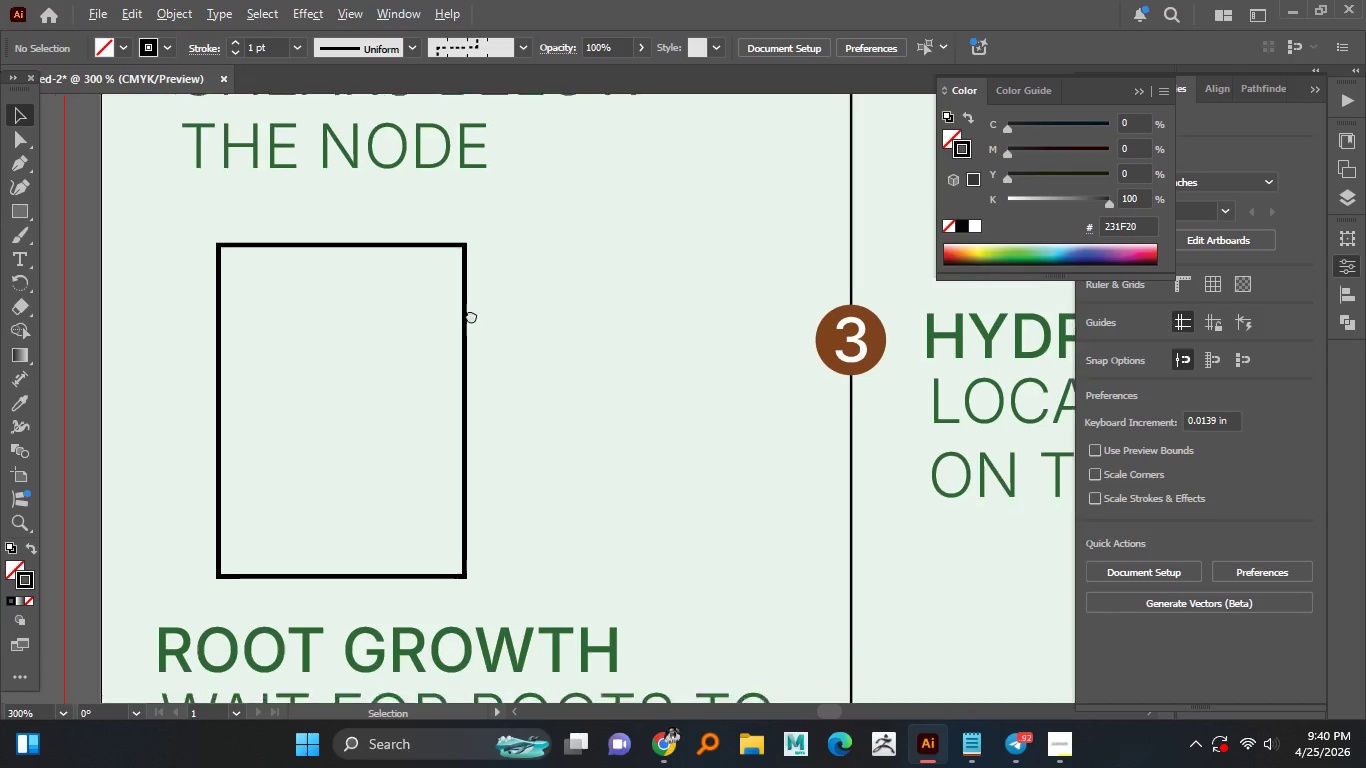 
hold_key(key=AltLeft, duration=1.11)
 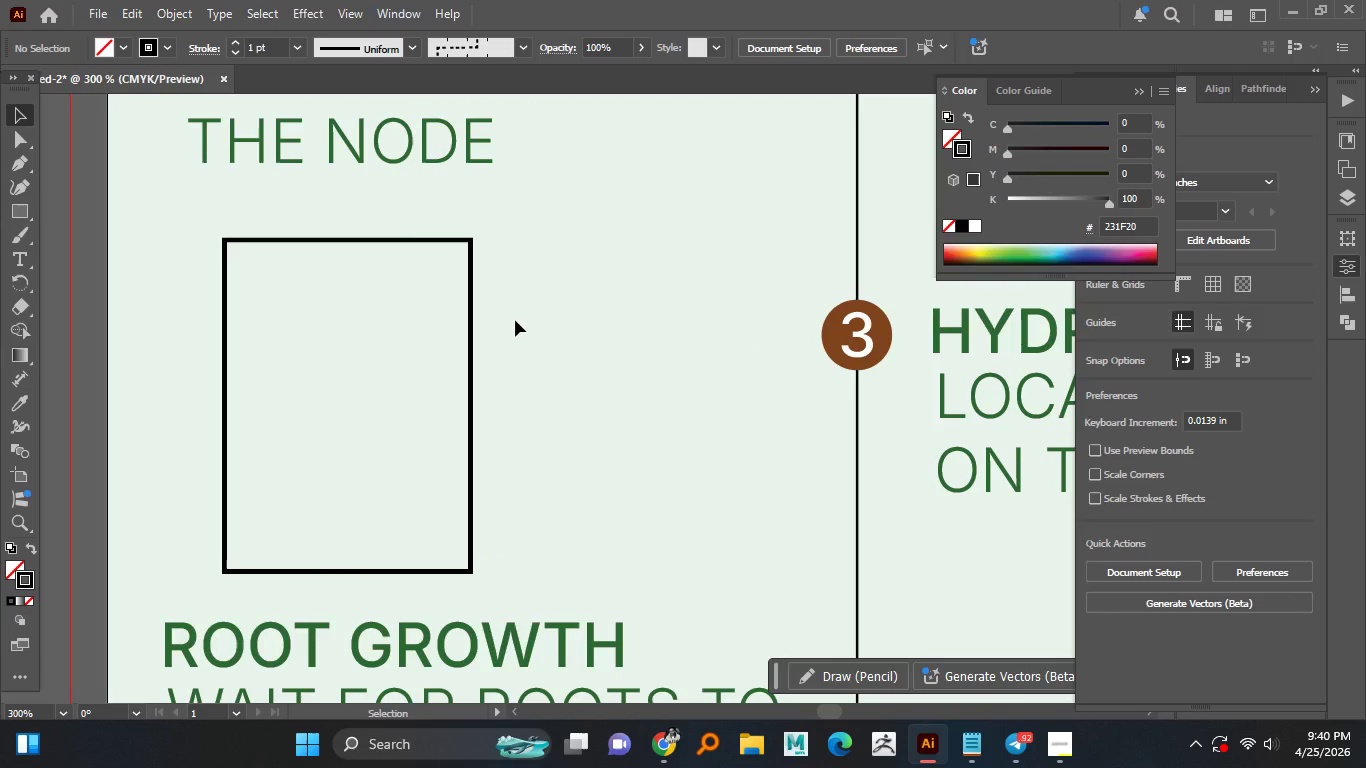 
wait(11.22)
 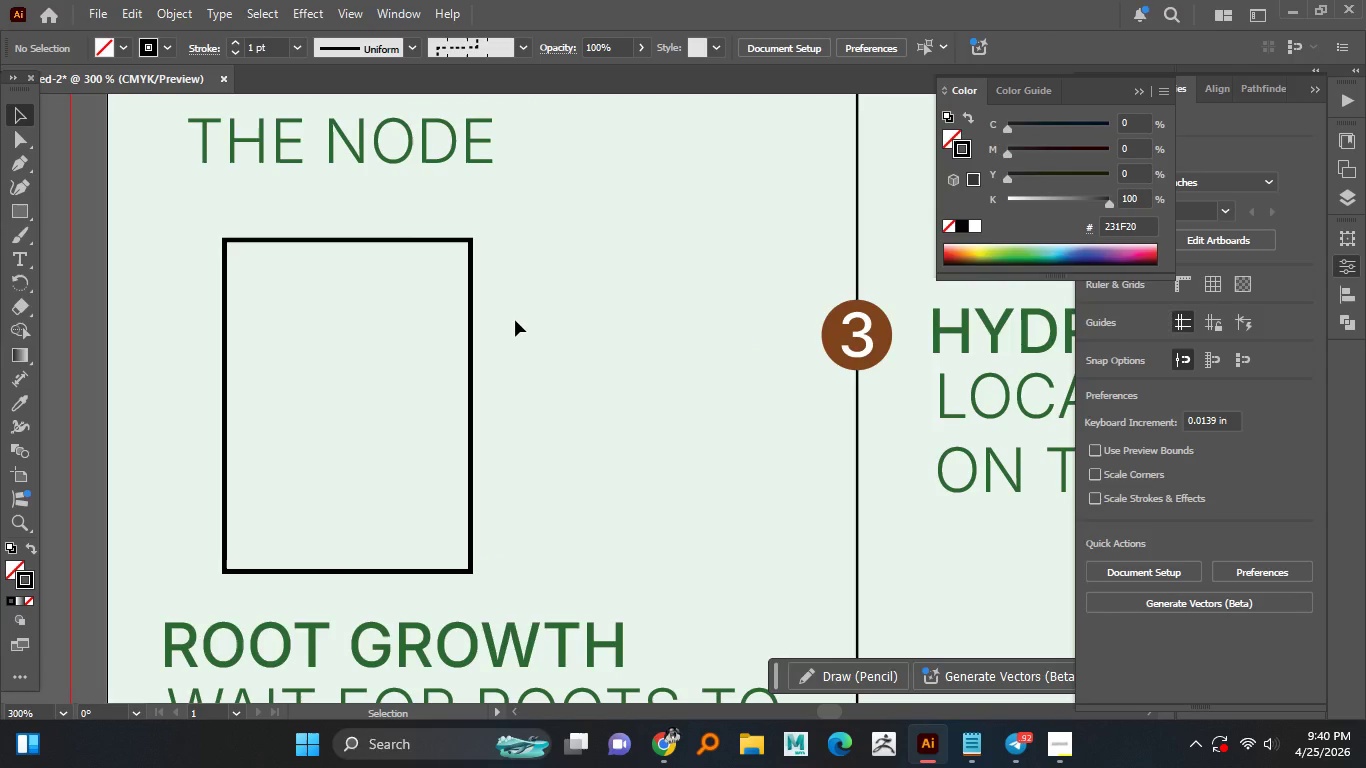 
left_click_drag(start_coordinate=[201, 527], to_coordinate=[556, 594])
 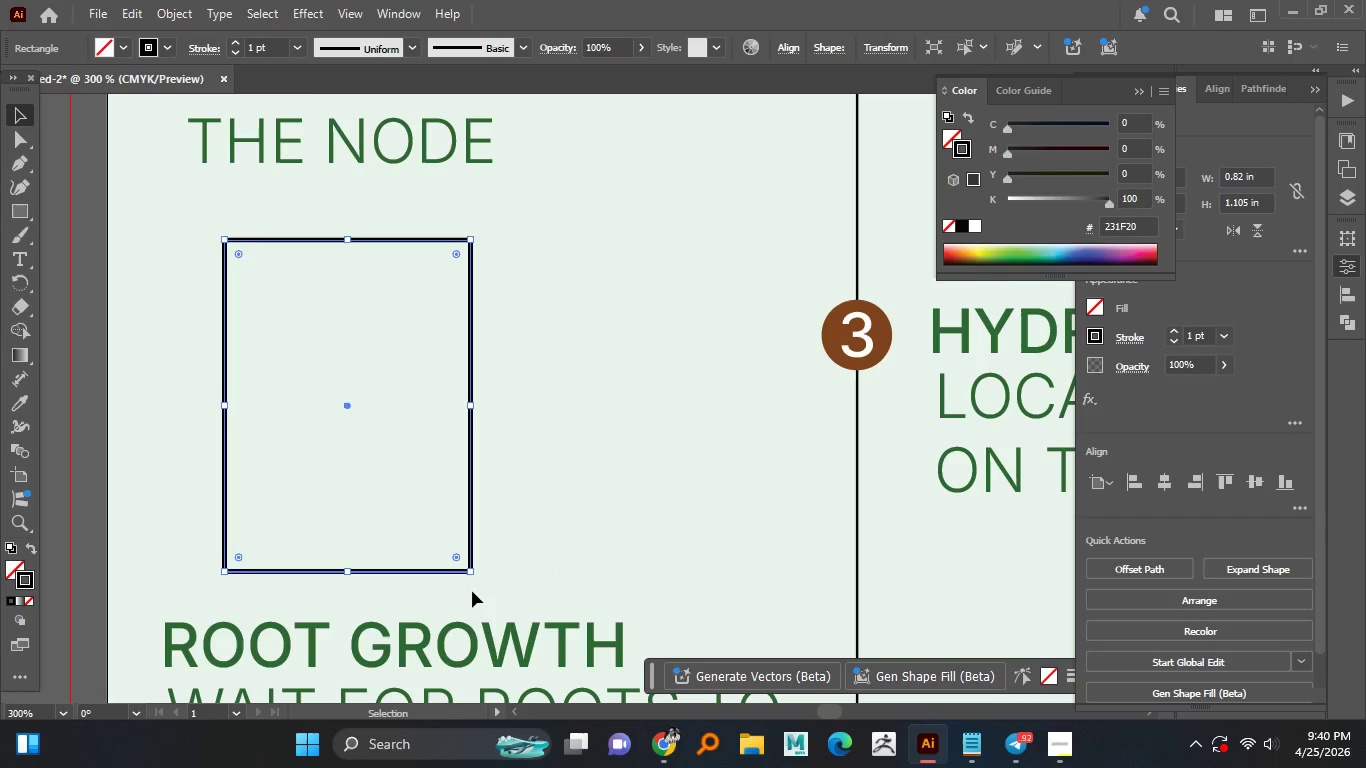 
key(A)
 